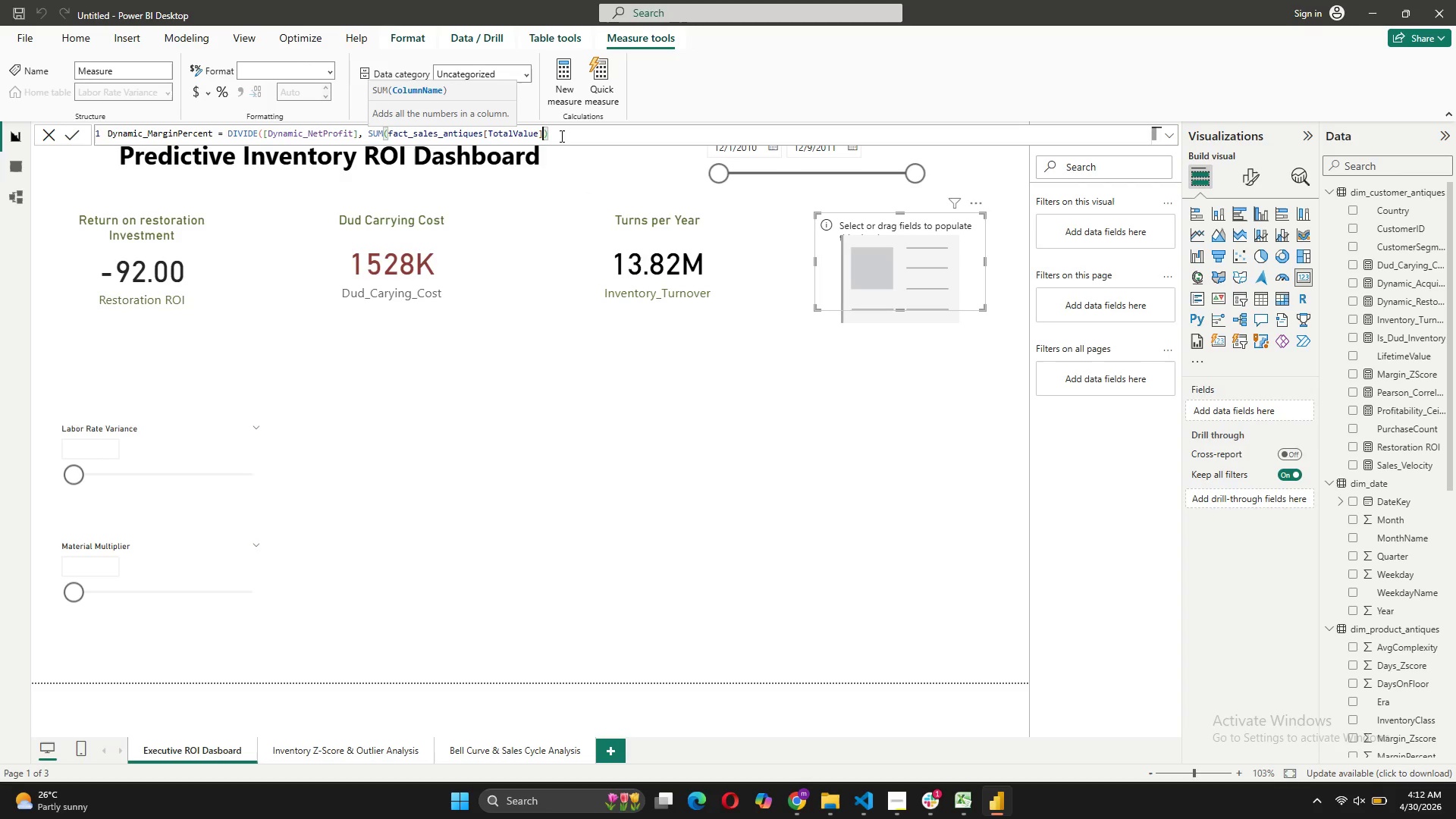 
left_click([560, 135])
 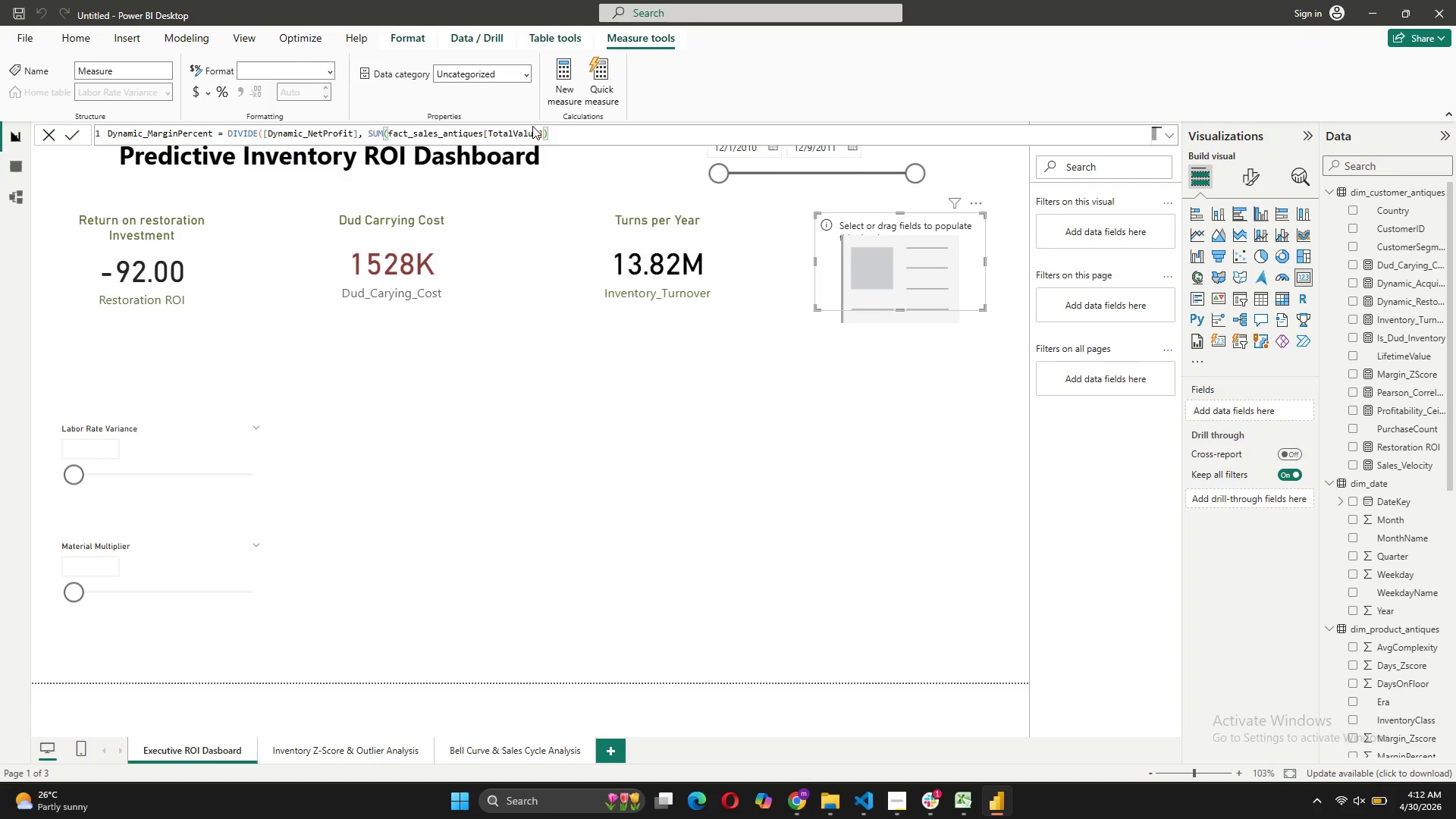 
left_click([543, 129])
 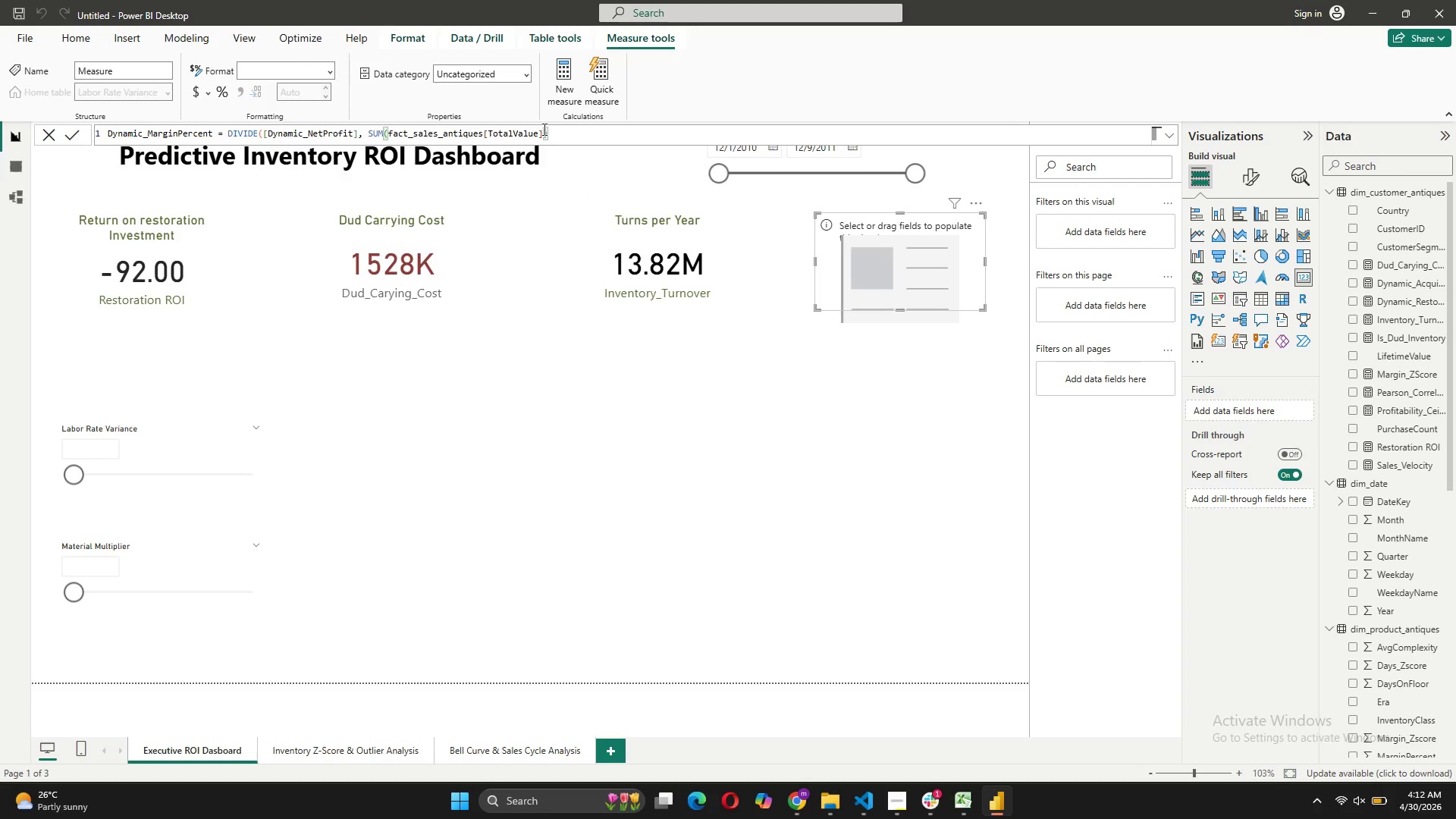 
key(Comma)
 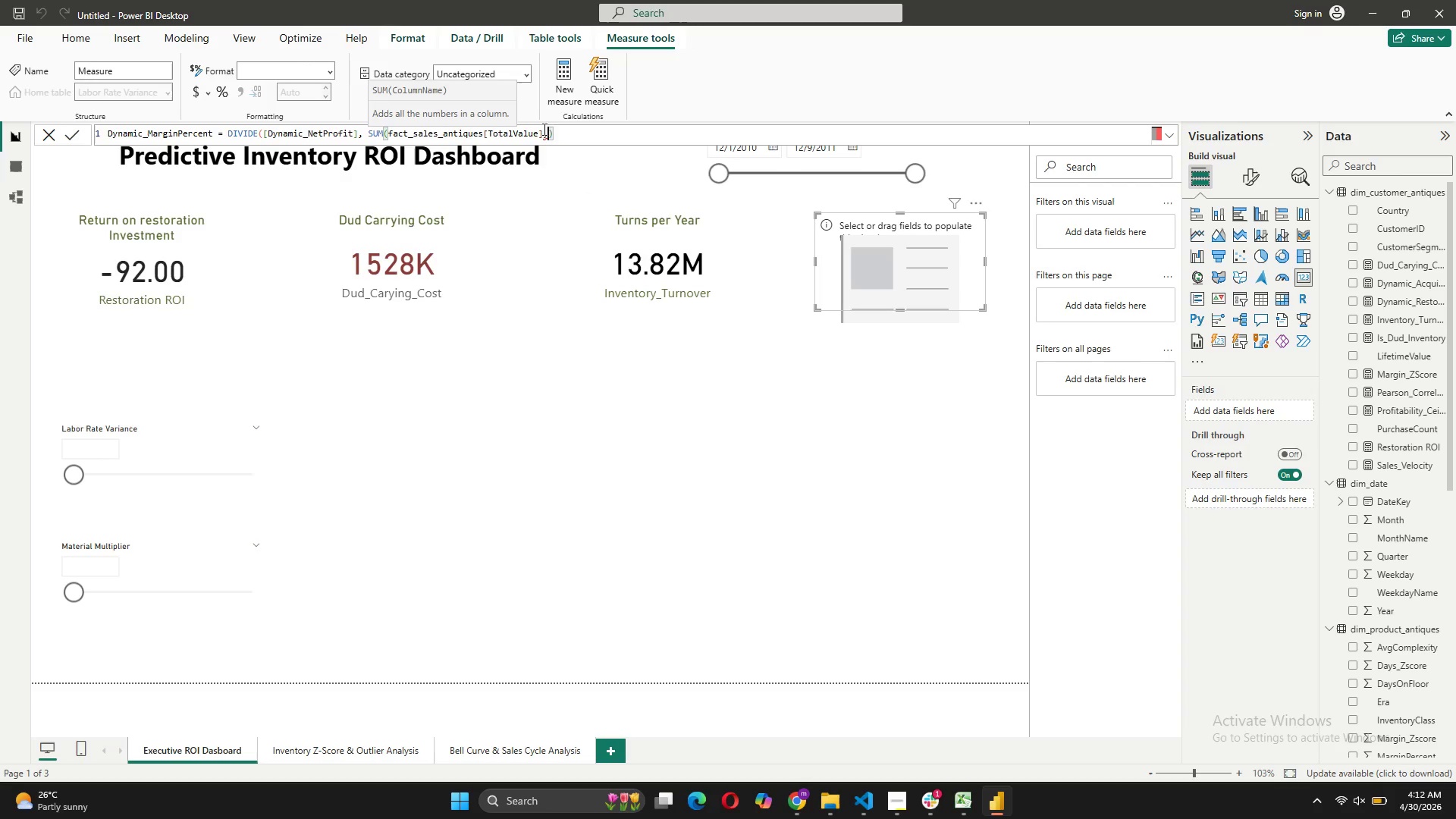 
key(Space)
 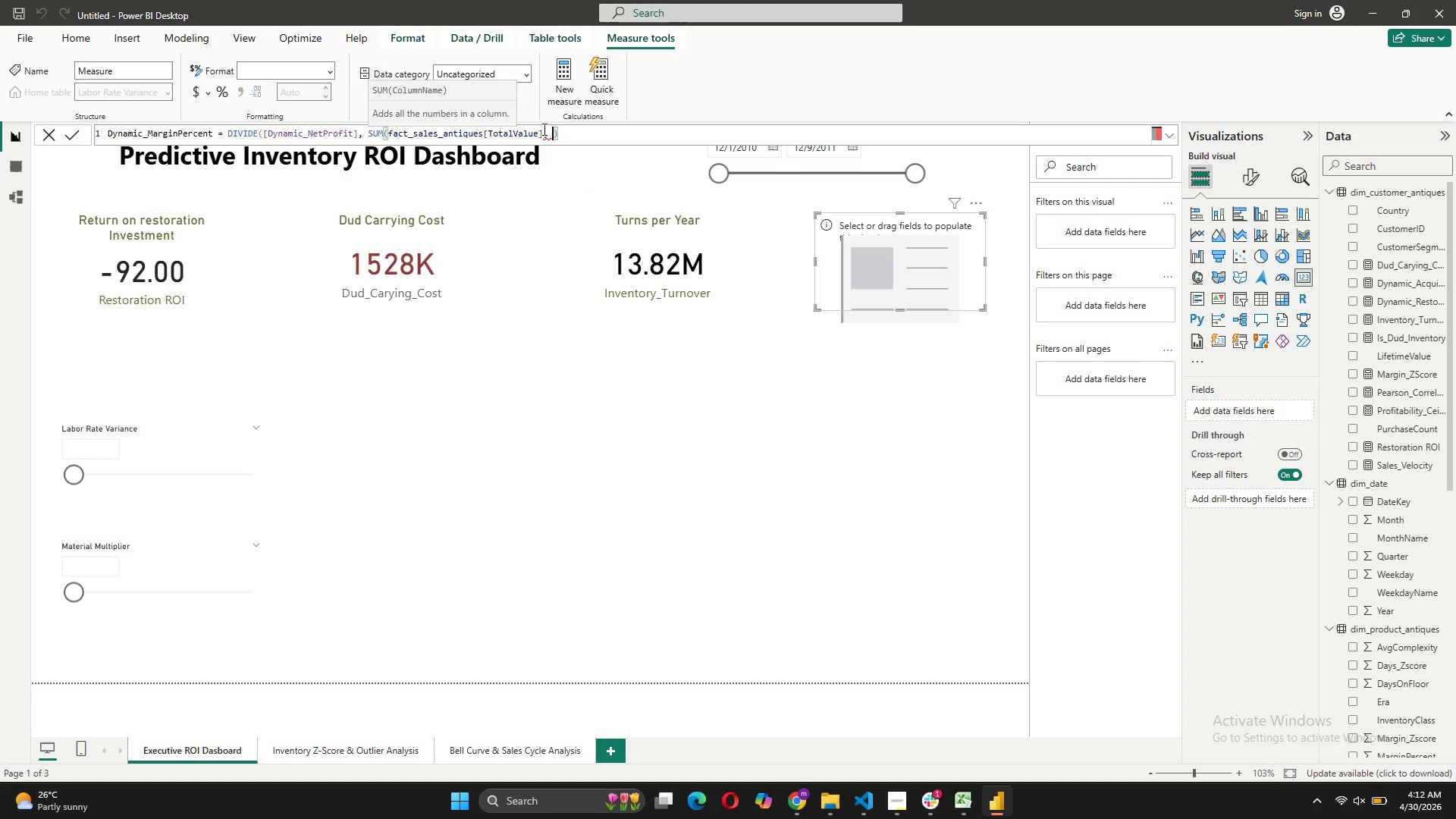 
key(0)
 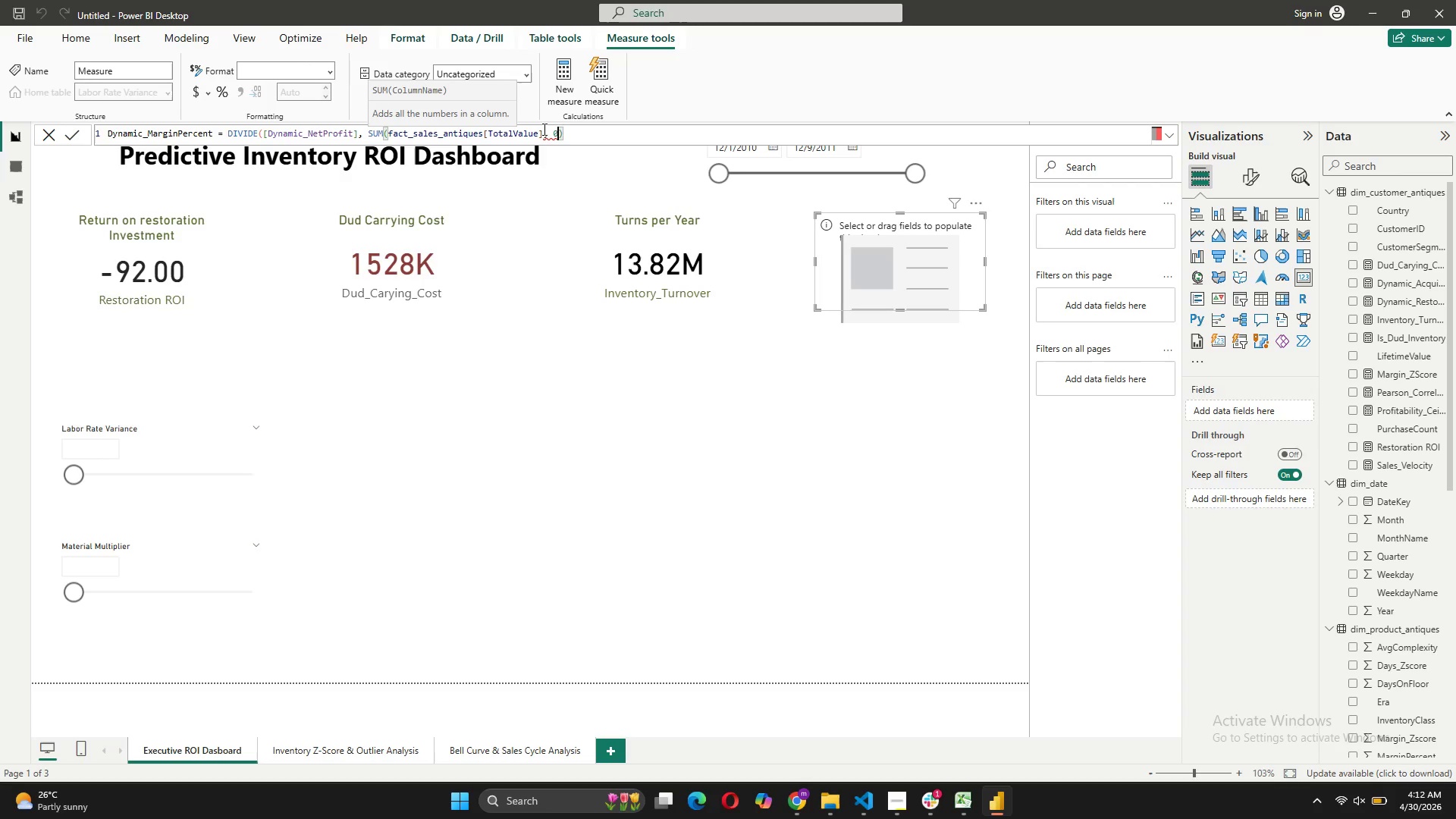 
key(ArrowRight)
 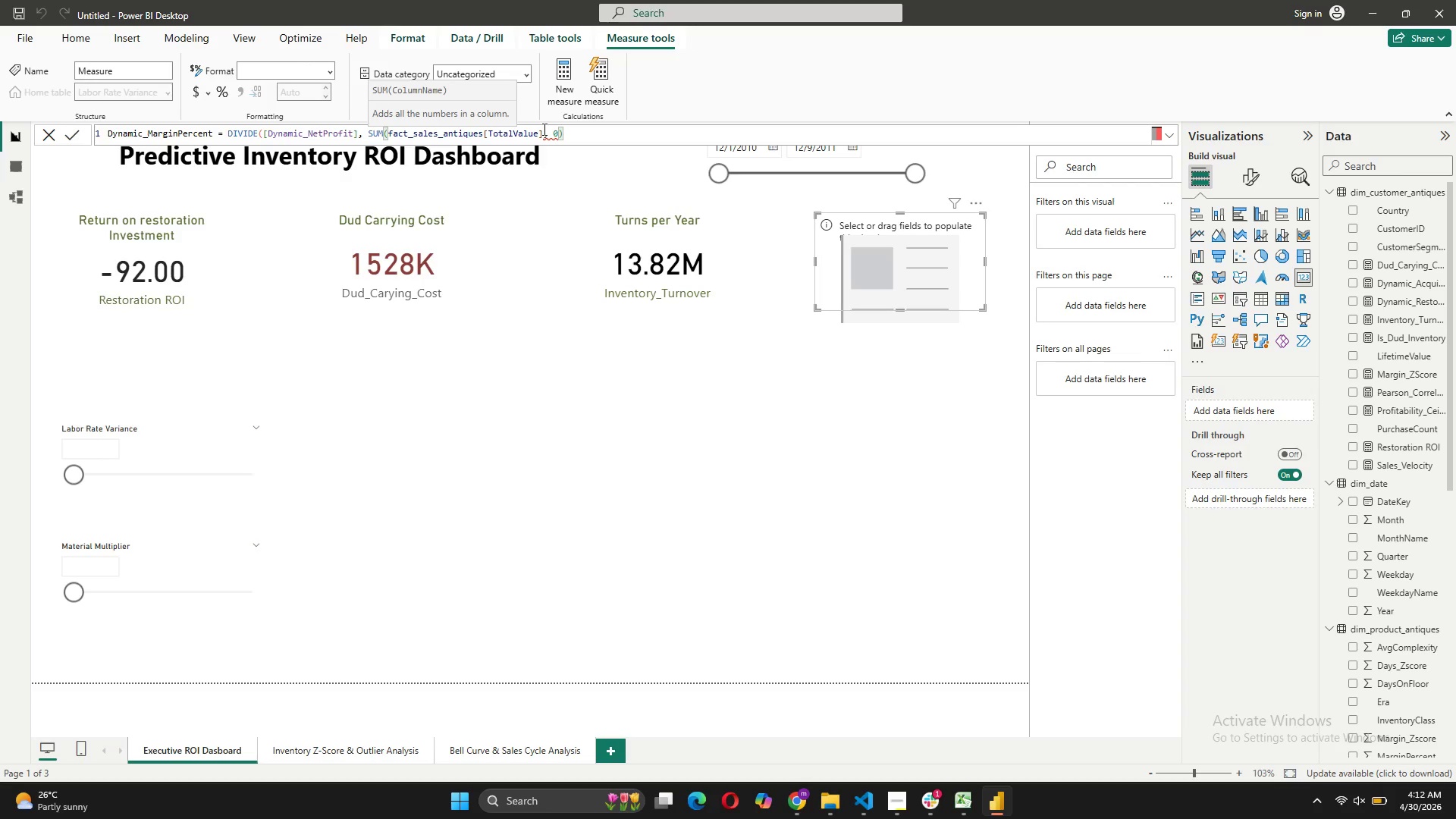 
type( *100)
 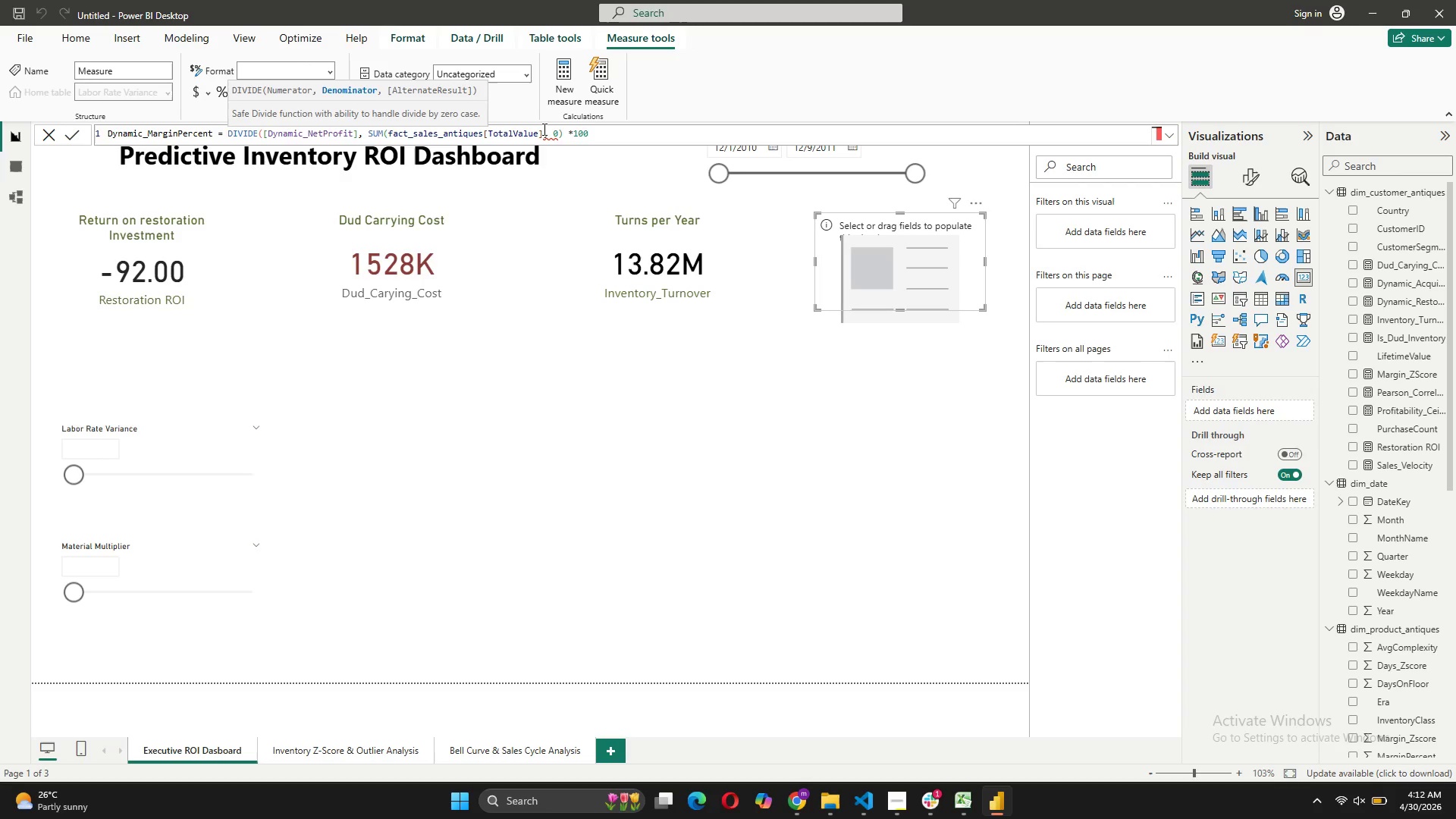 
wait(5.34)
 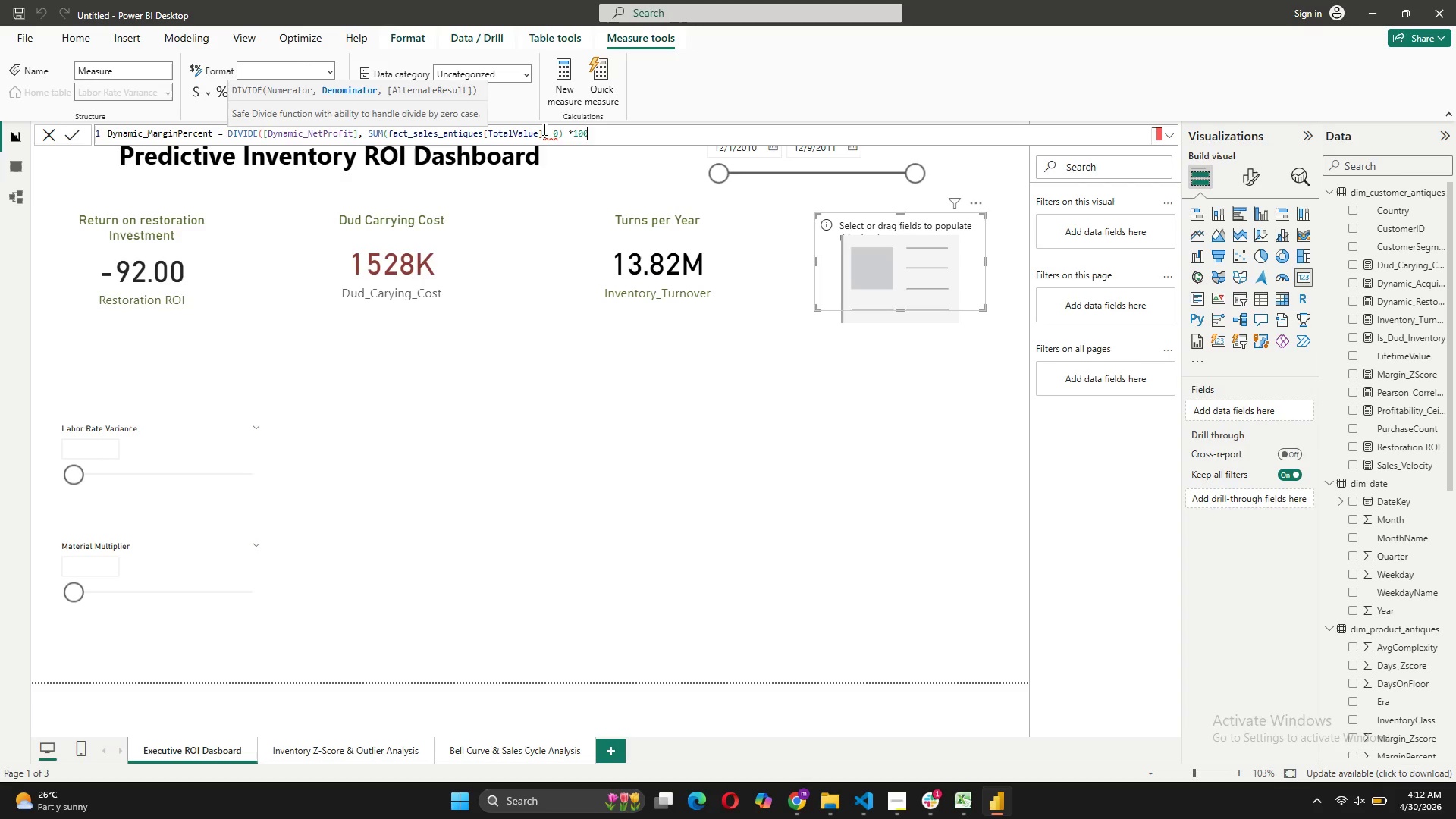 
left_click([544, 136])
 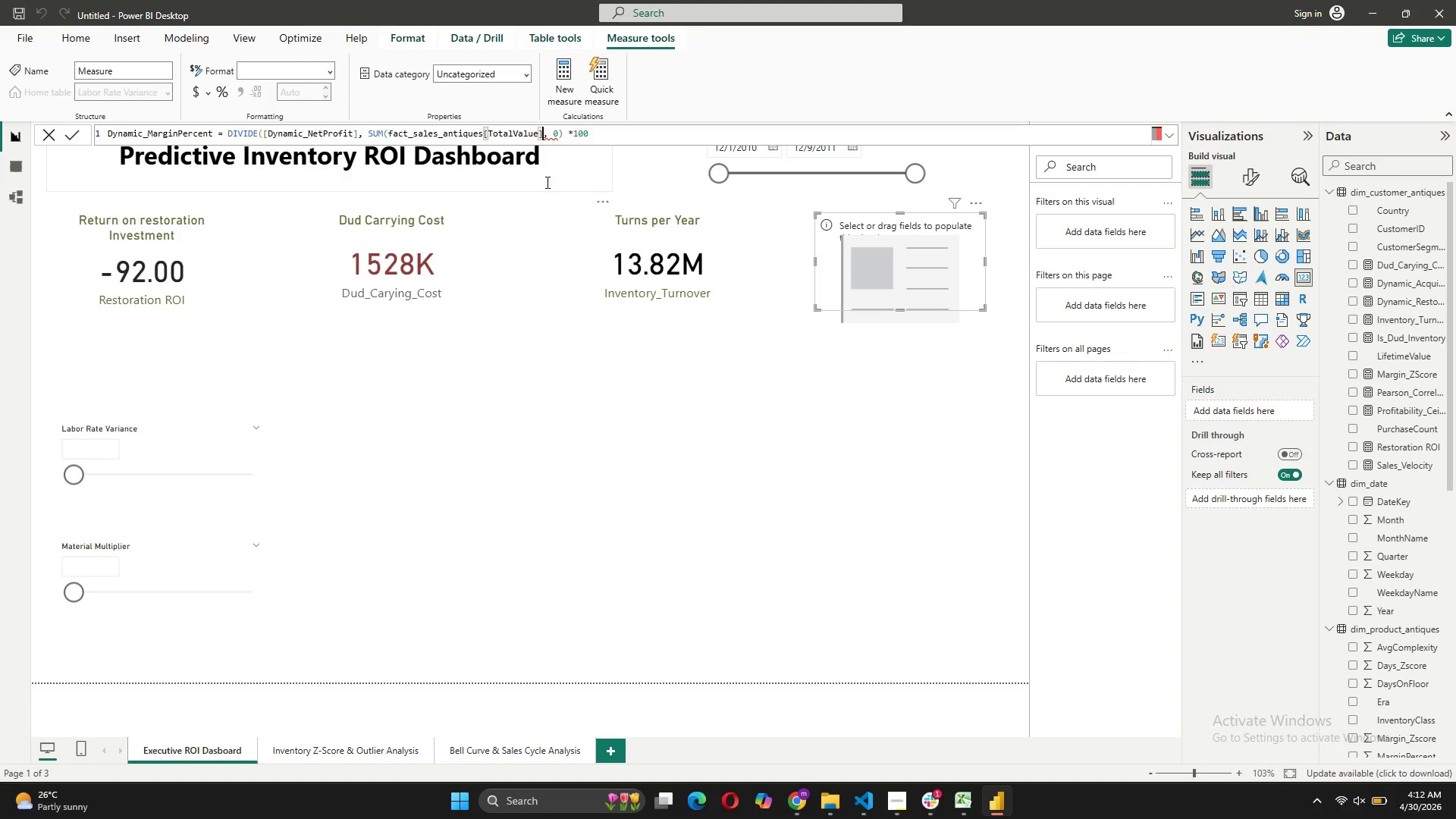 
key(Shift+0)
 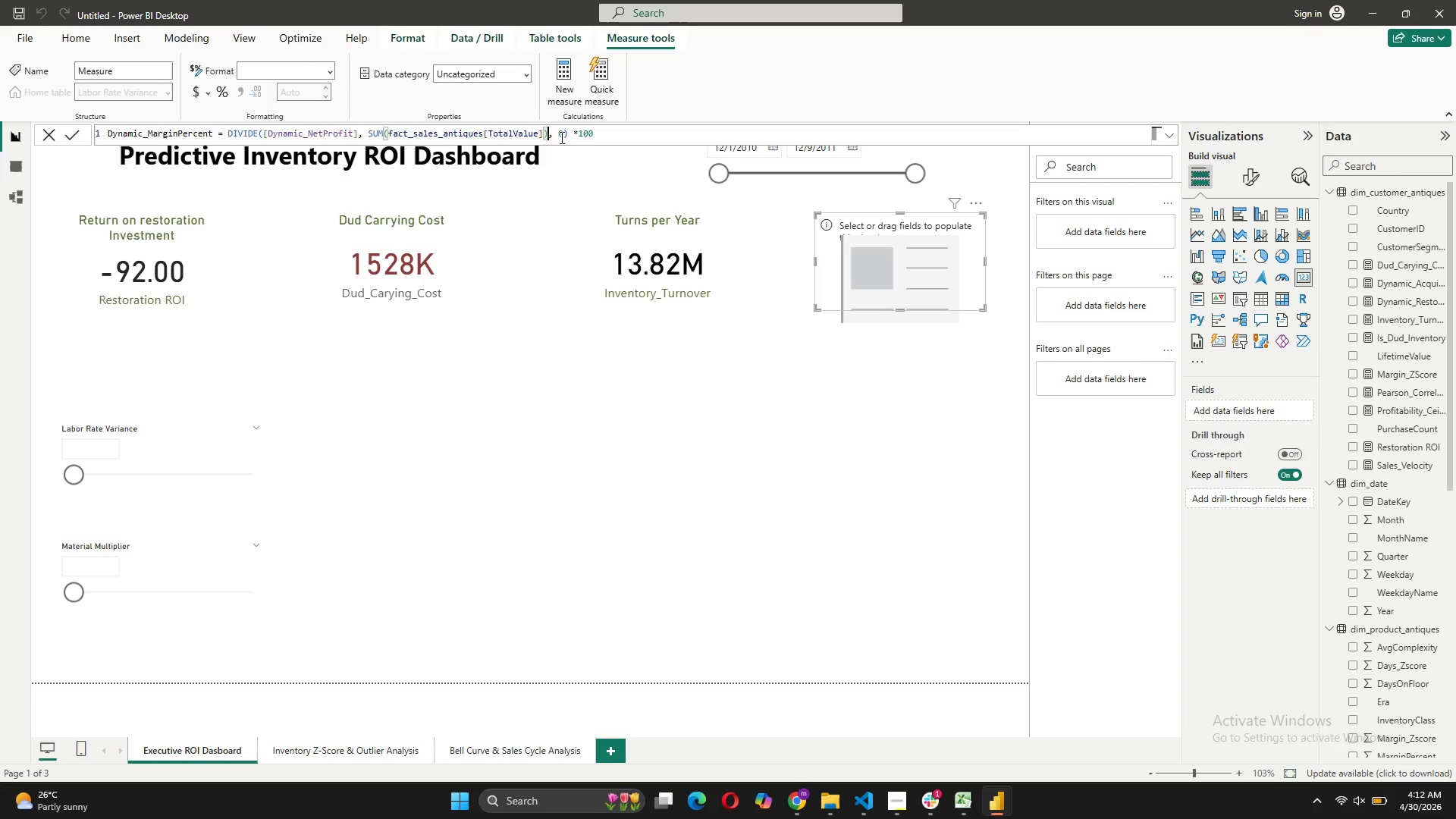 
wait(12.06)
 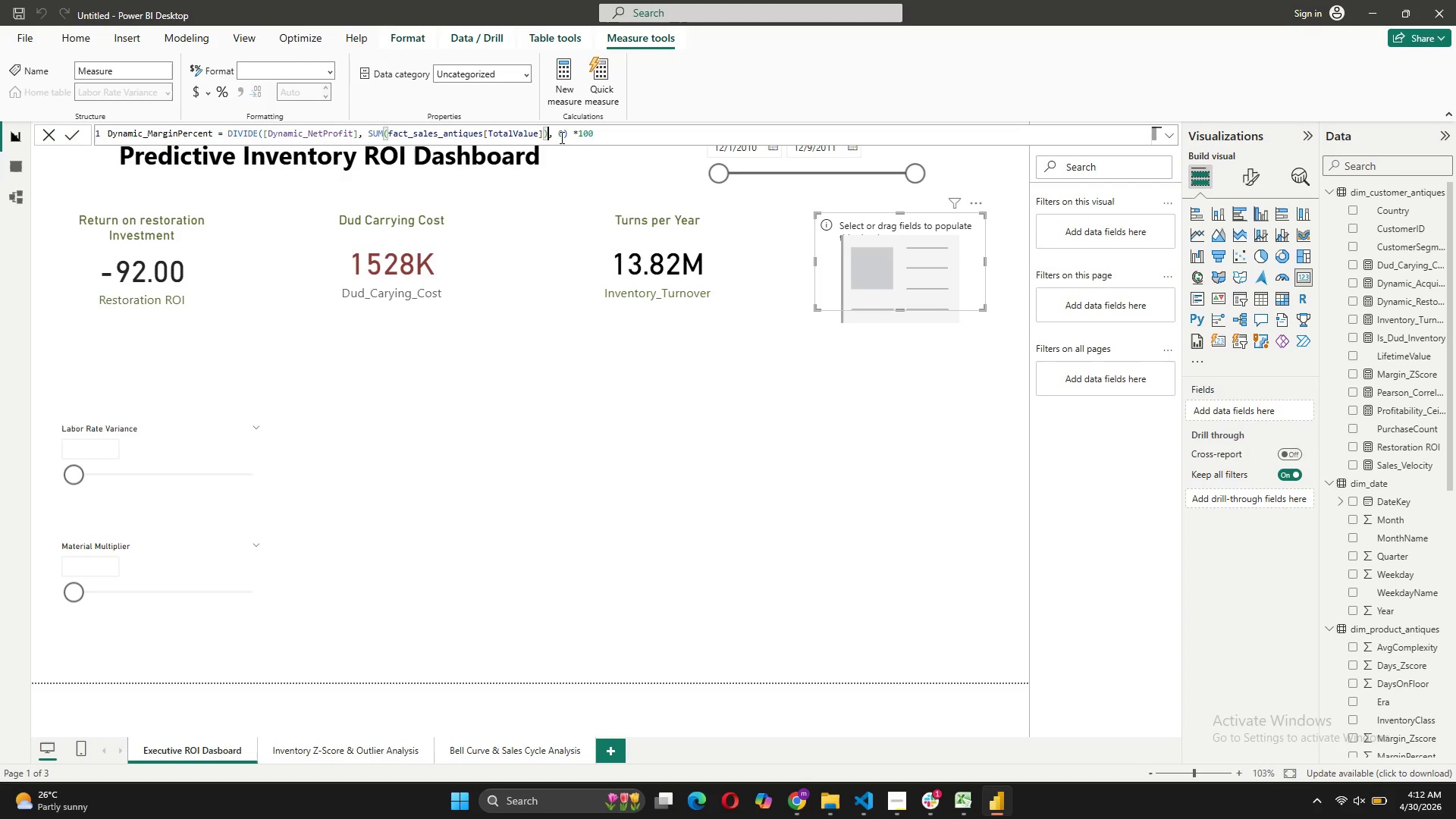 
left_click([77, 136])
 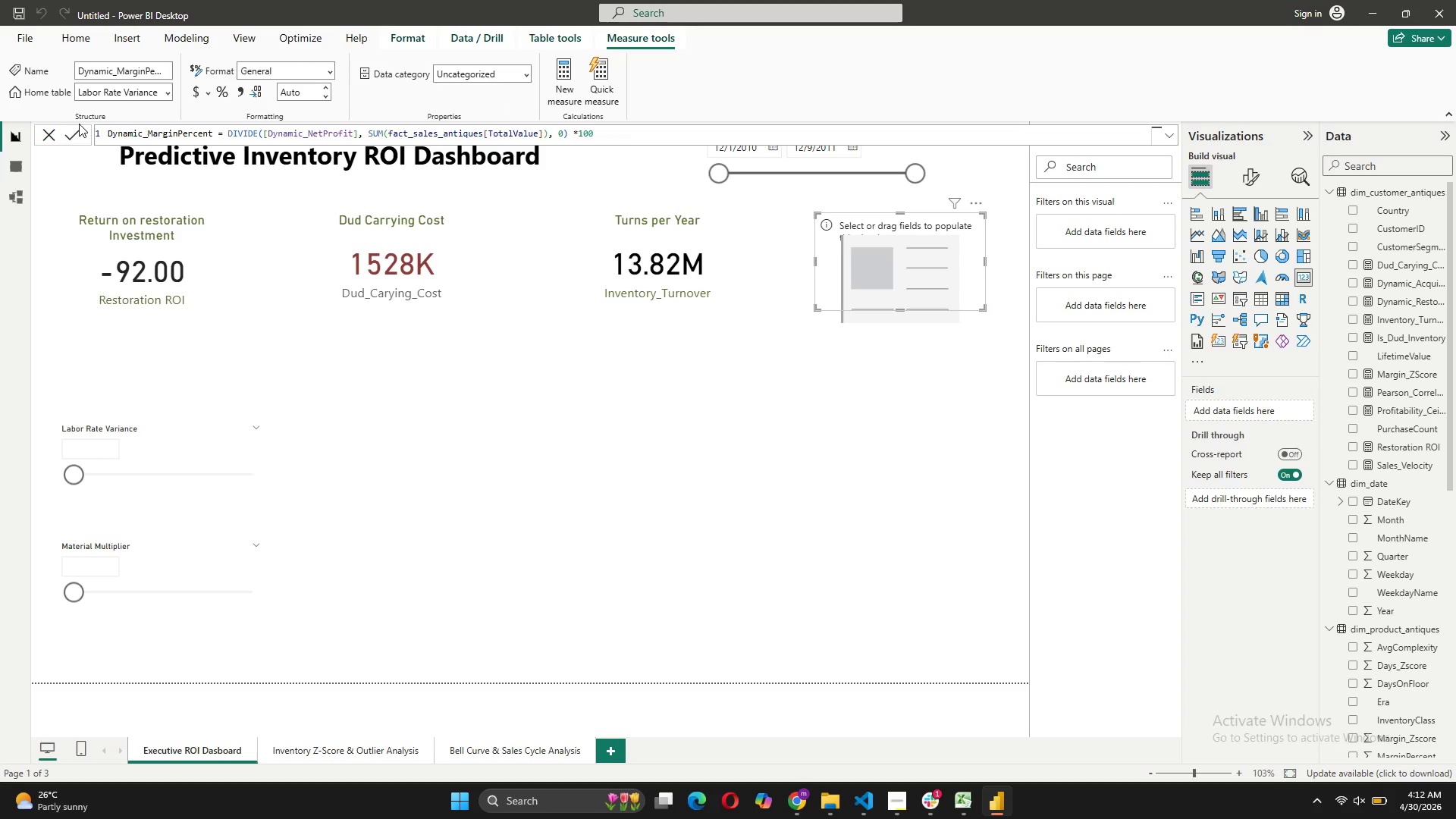 
wait(9.61)
 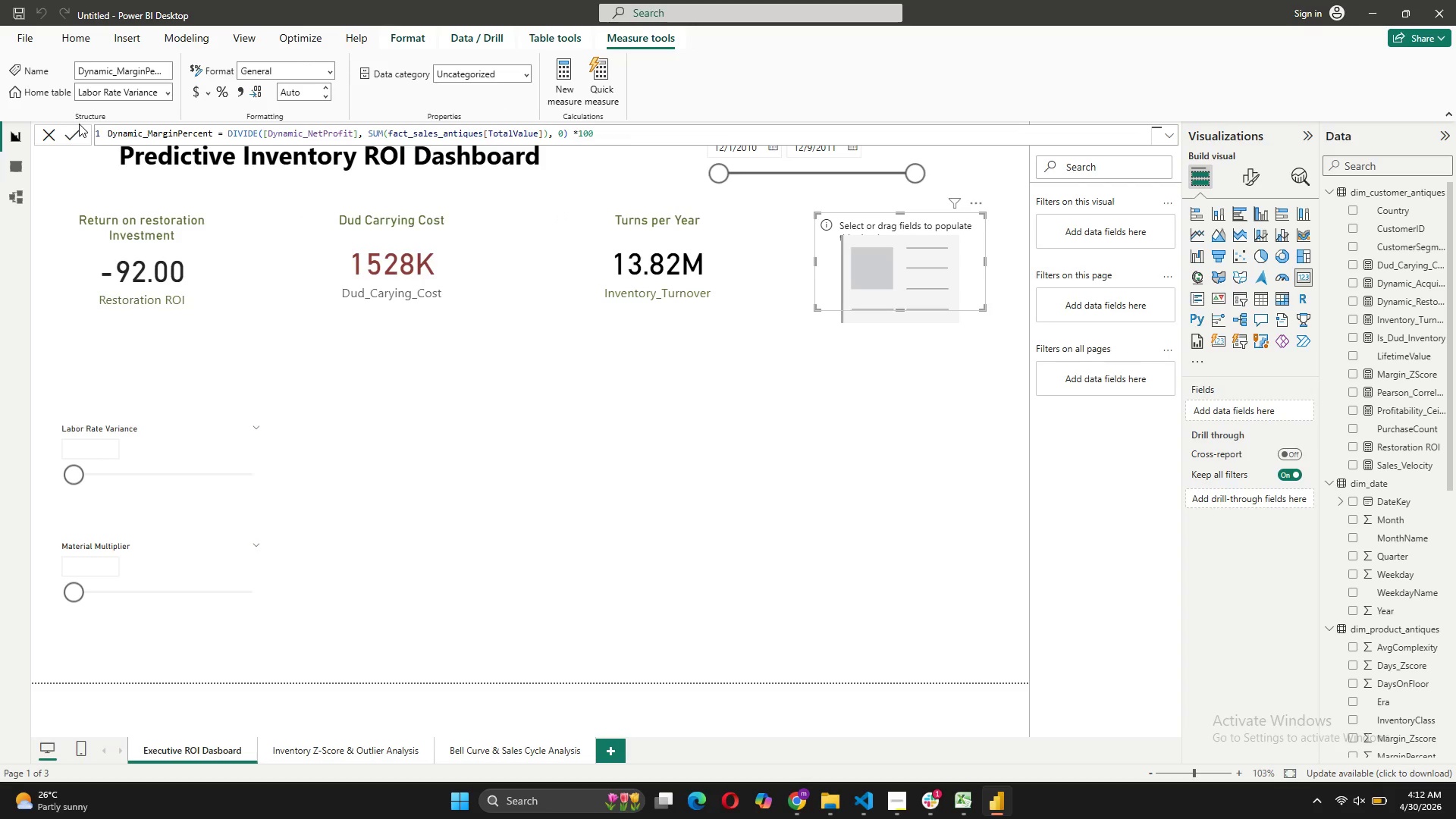 
left_click([924, 272])
 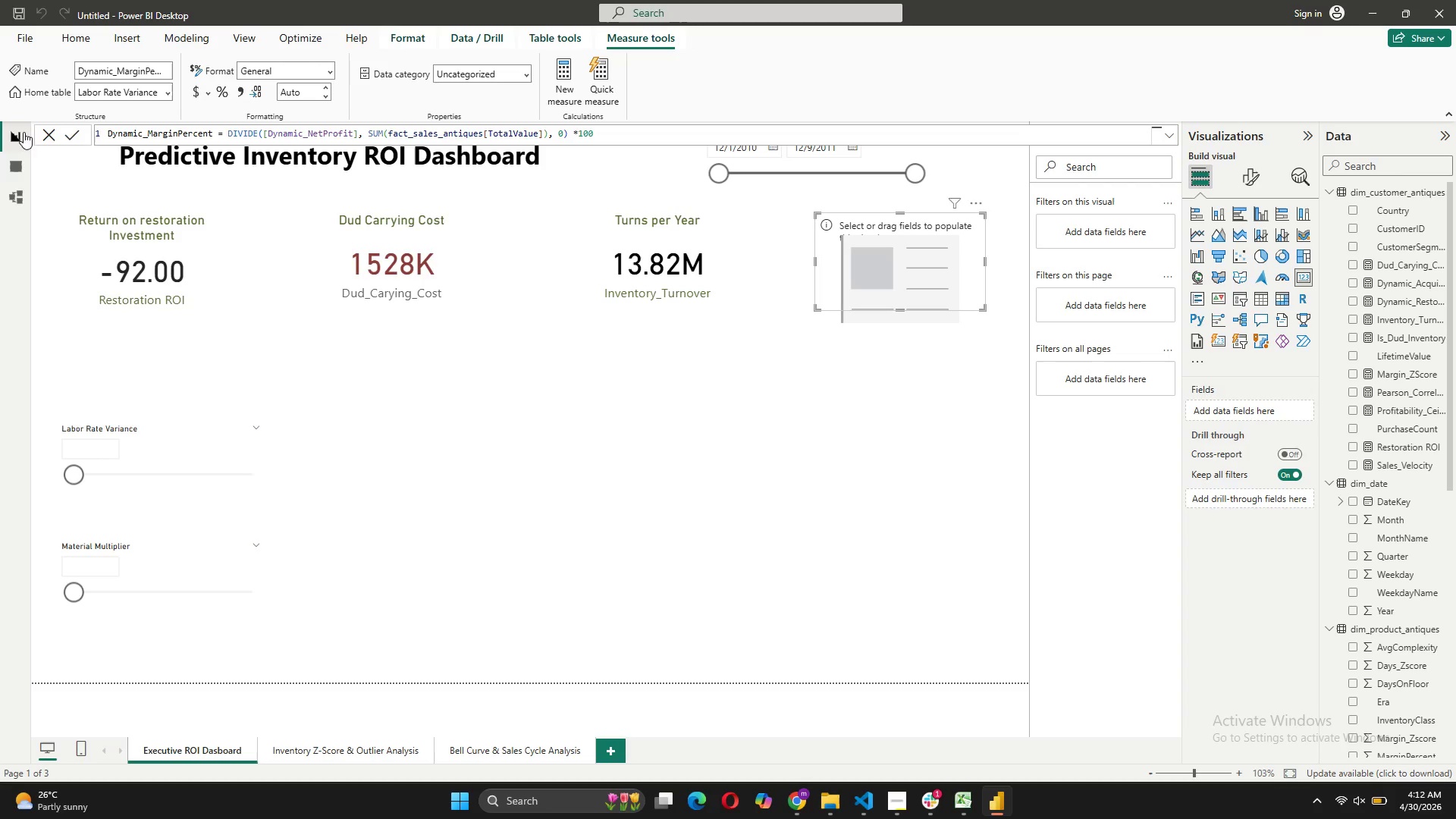 
left_click([49, 132])
 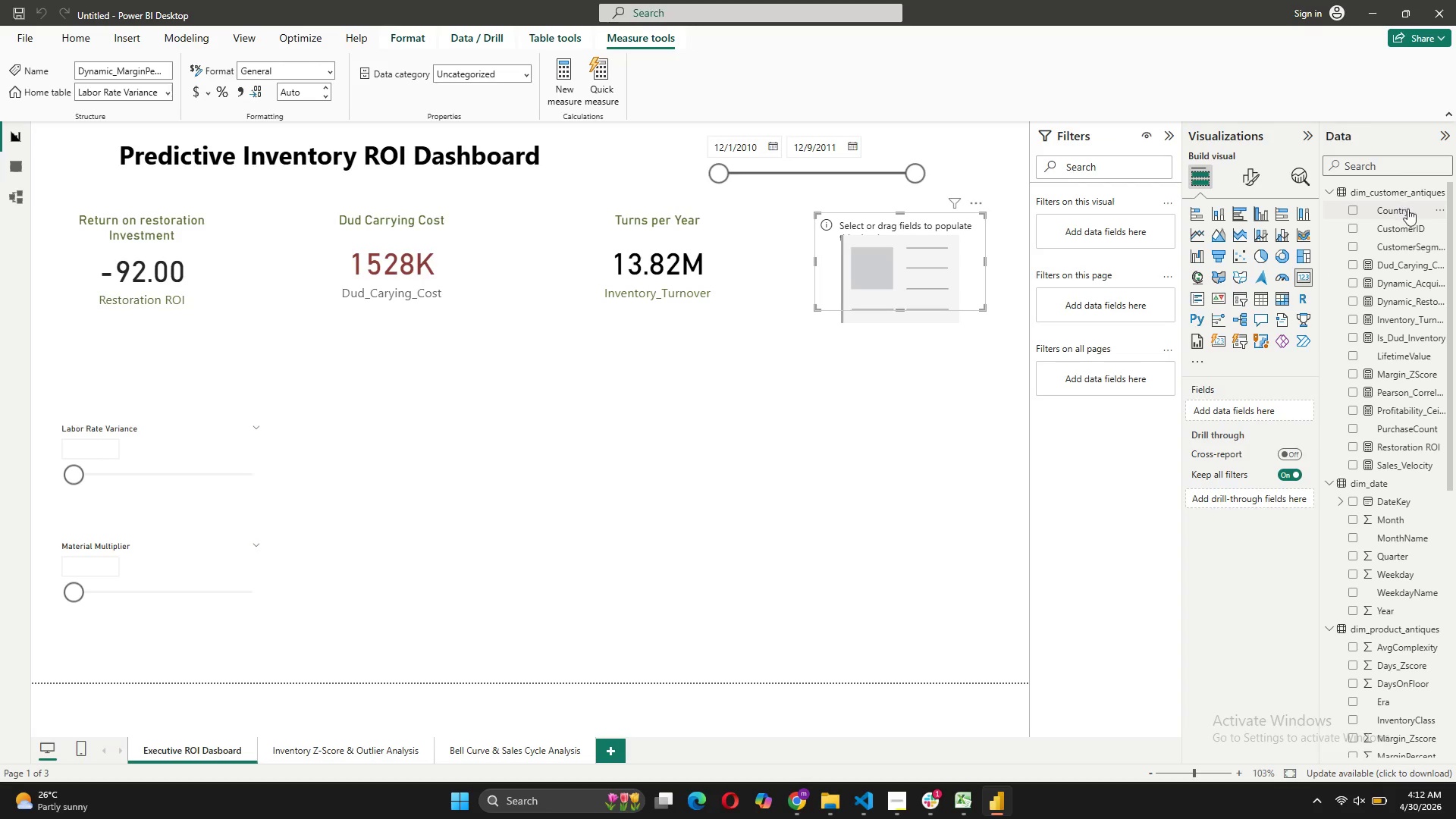 
scroll: coordinate [1385, 501], scroll_direction: down, amount: 12.0
 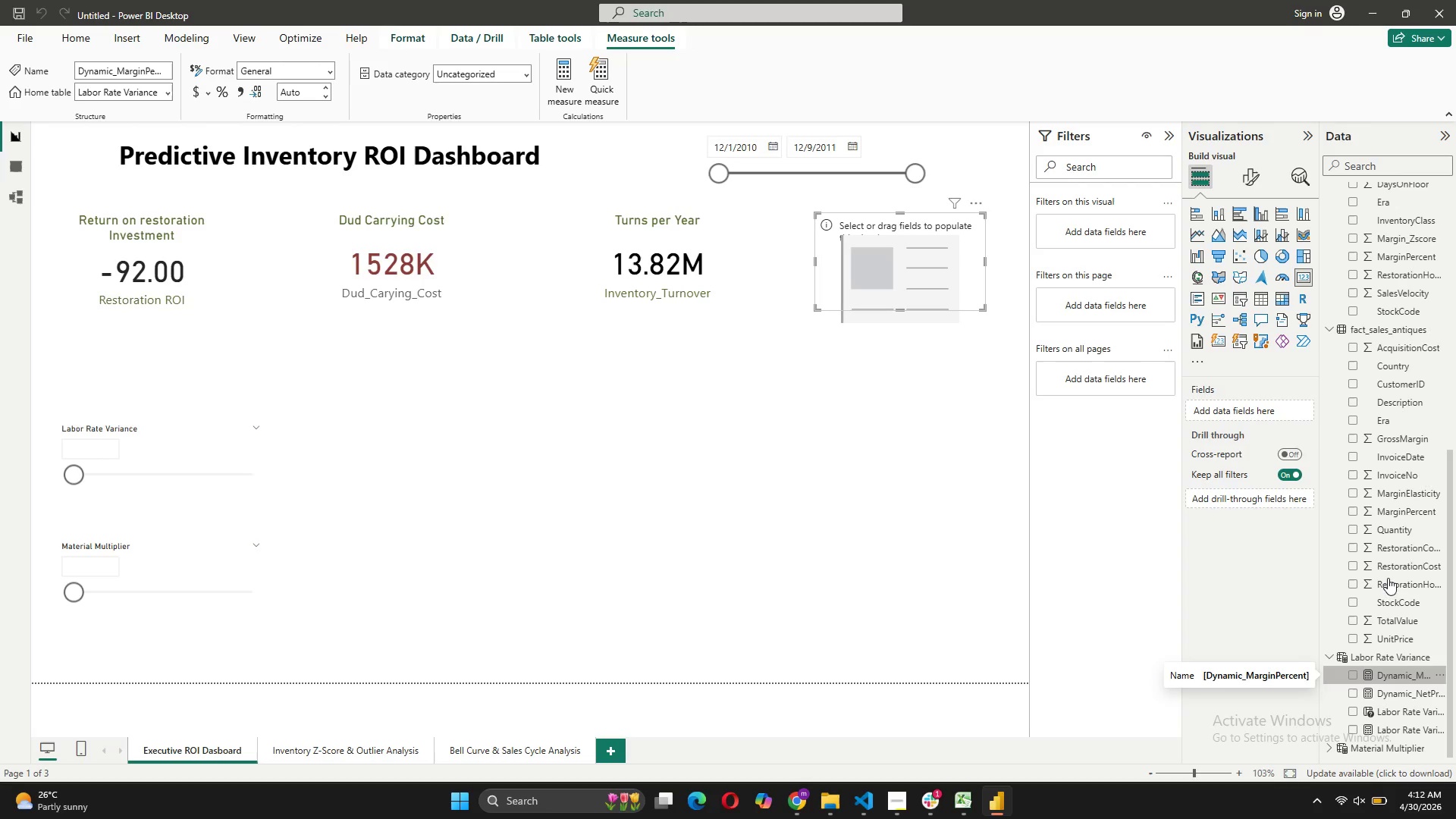 
left_click([1335, 327])
 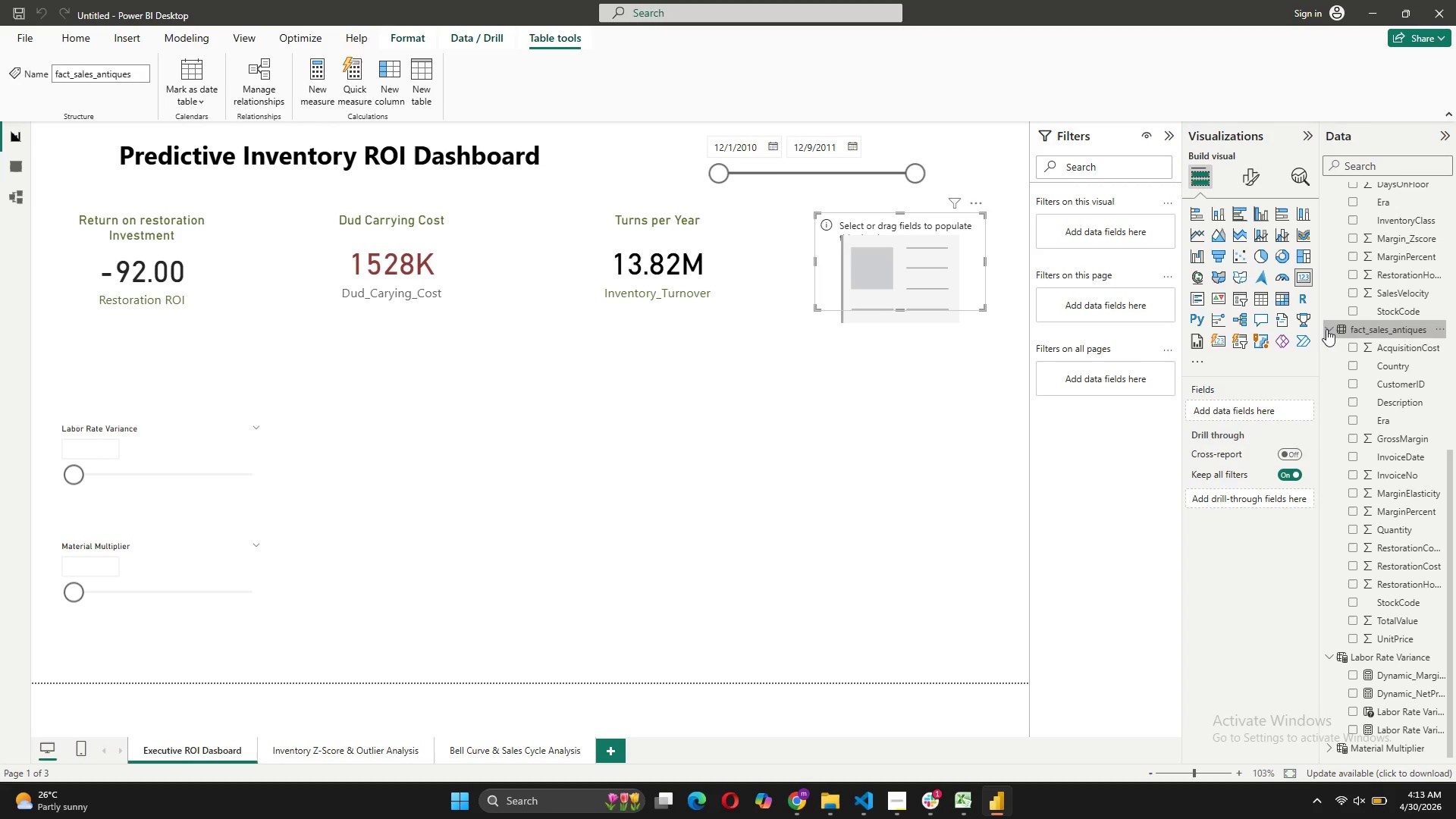 
left_click([1326, 329])
 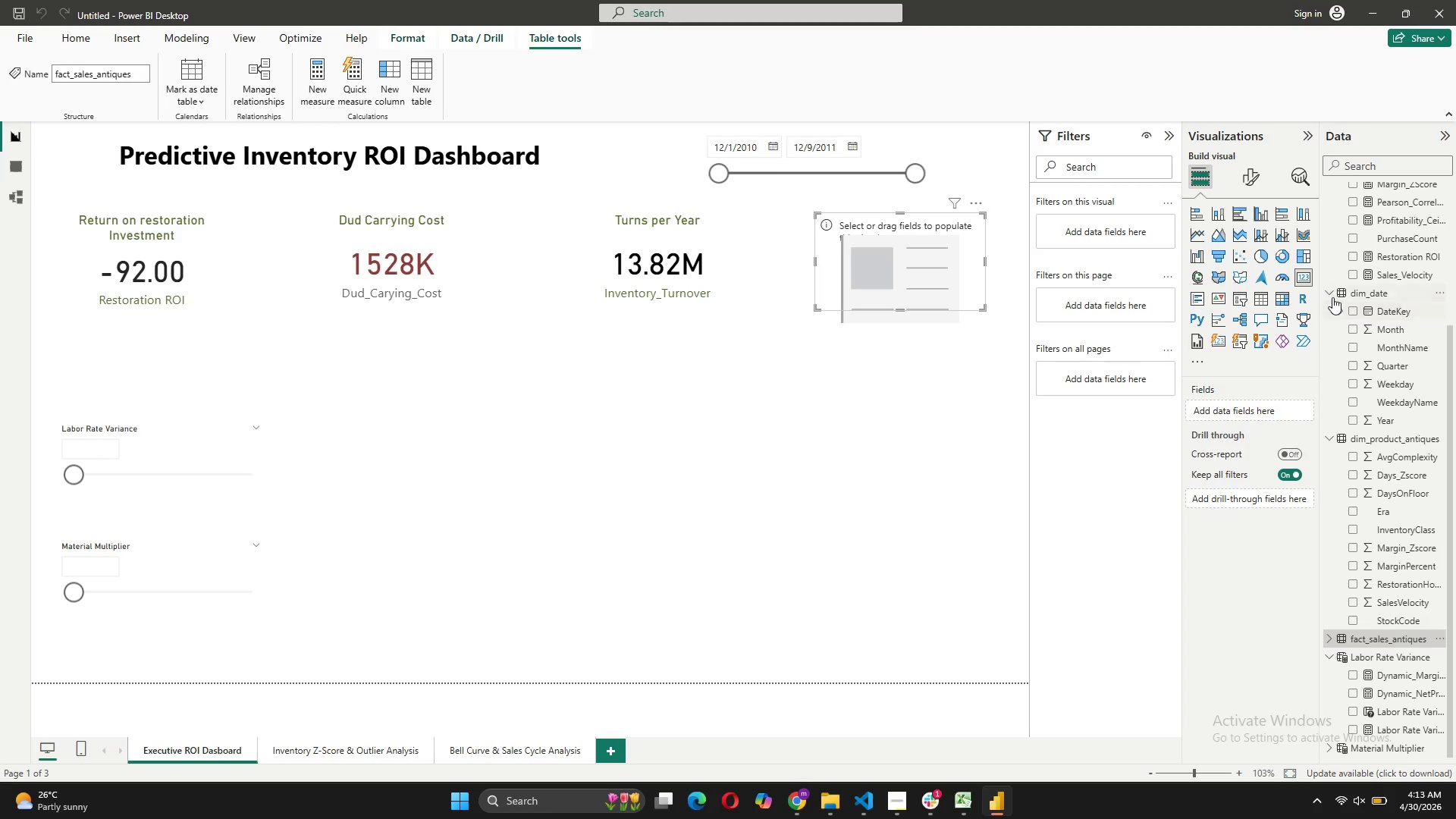 
left_click([1326, 290])
 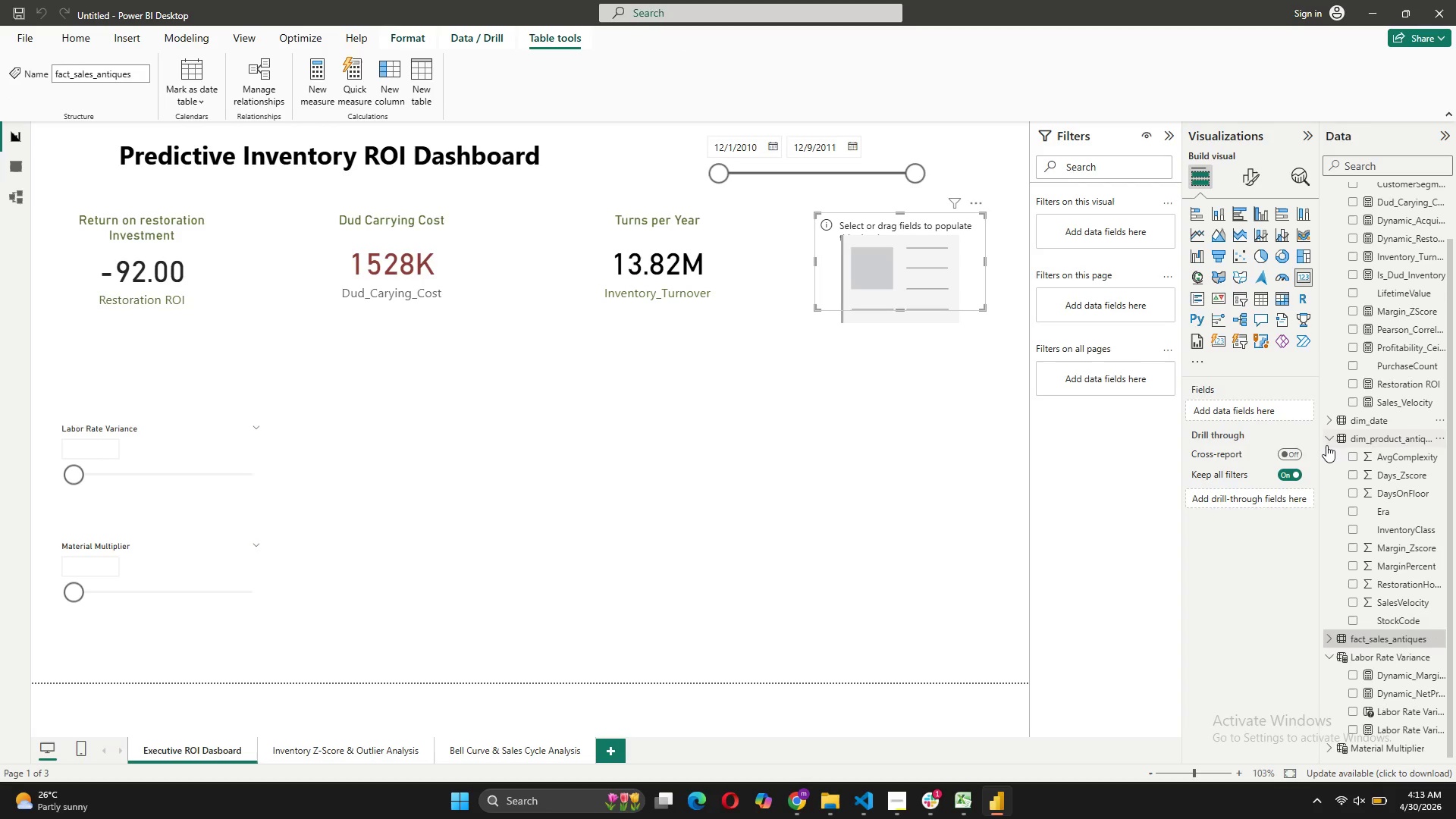 
left_click([1328, 439])
 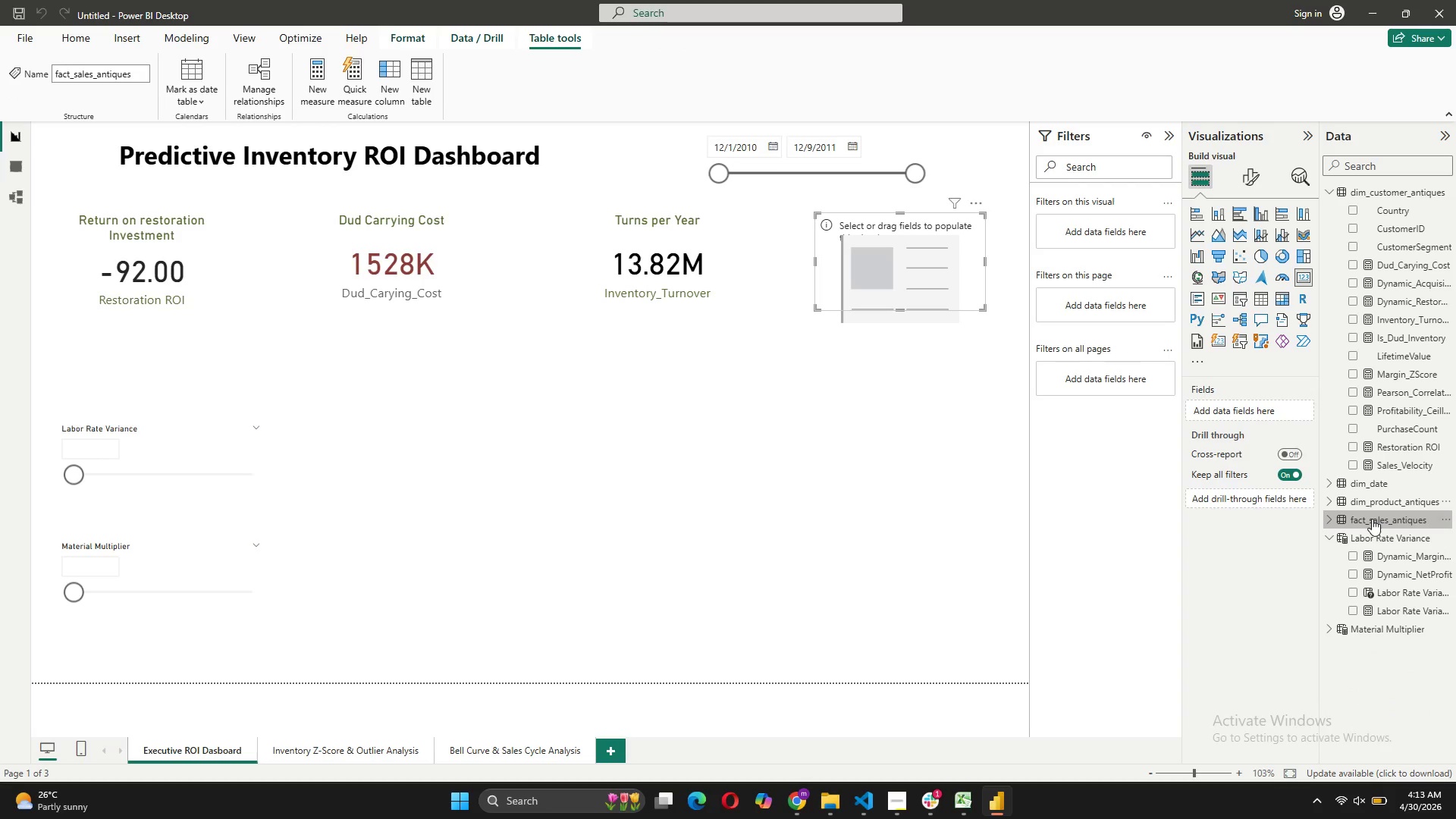 
left_click_drag(start_coordinate=[1372, 519], to_coordinate=[1331, 346])
 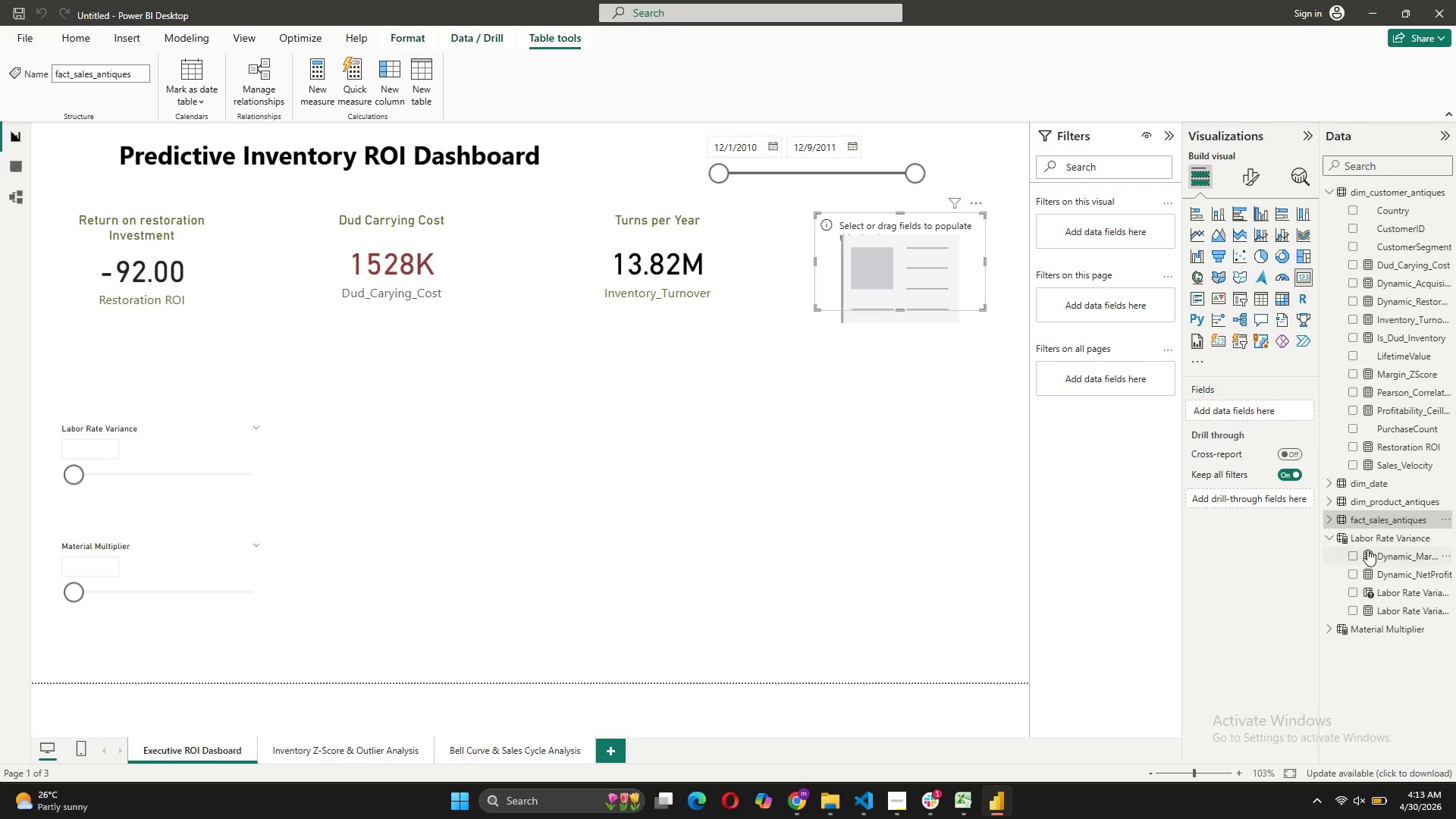 
left_click_drag(start_coordinate=[1367, 554], to_coordinate=[1370, 191])
 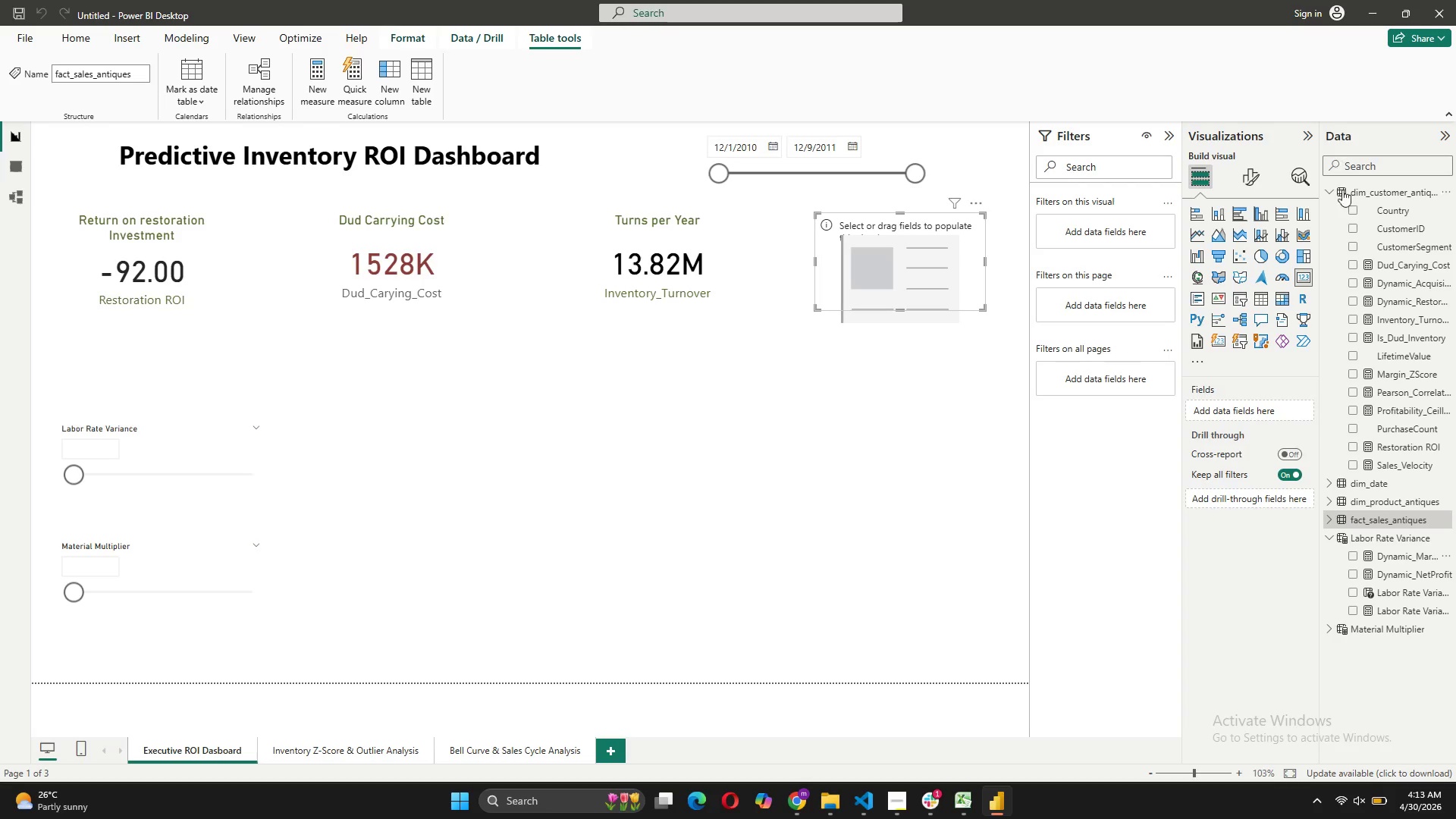 
left_click([1345, 196])
 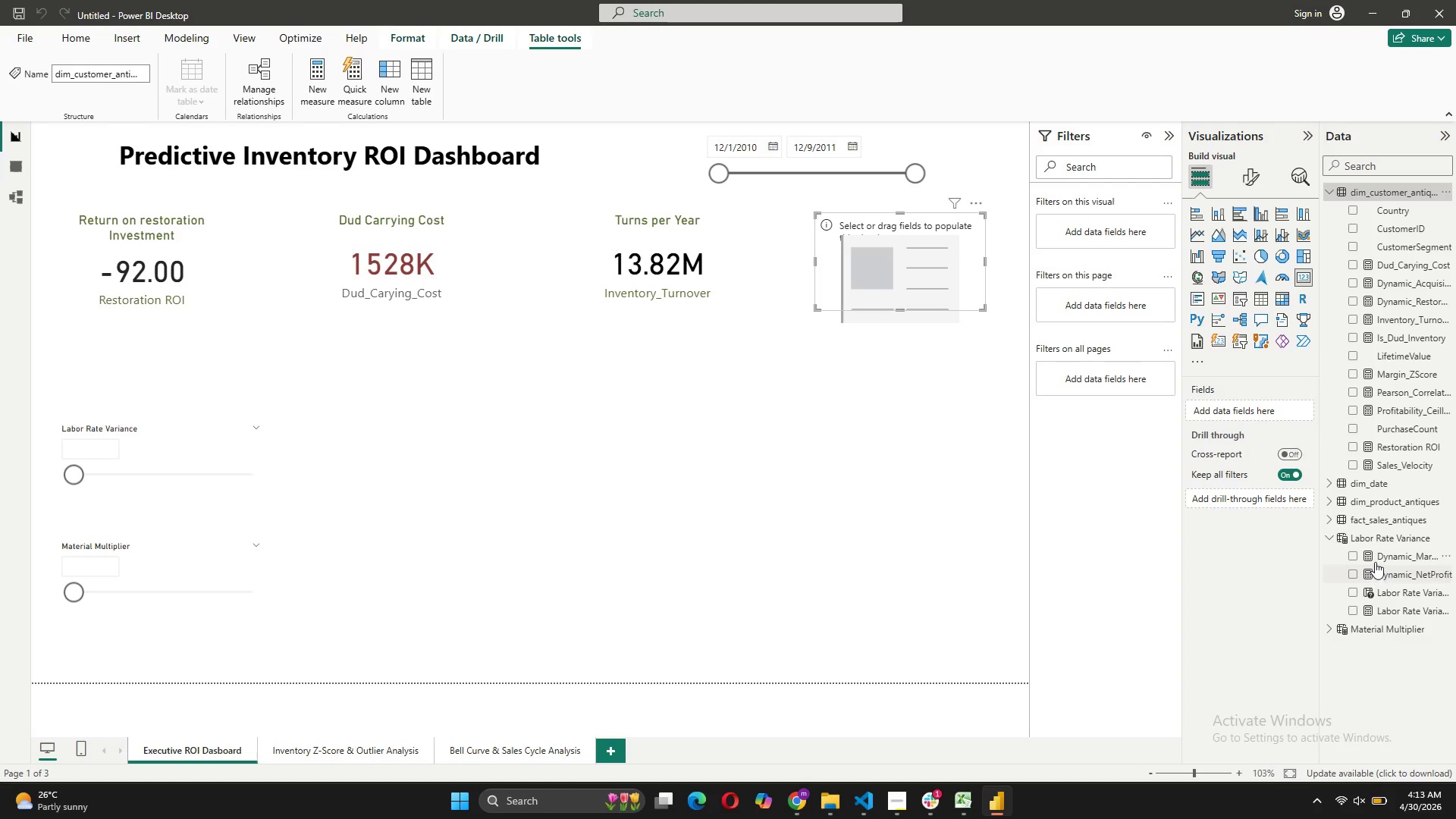 
left_click_drag(start_coordinate=[1368, 553], to_coordinate=[1375, 188])
 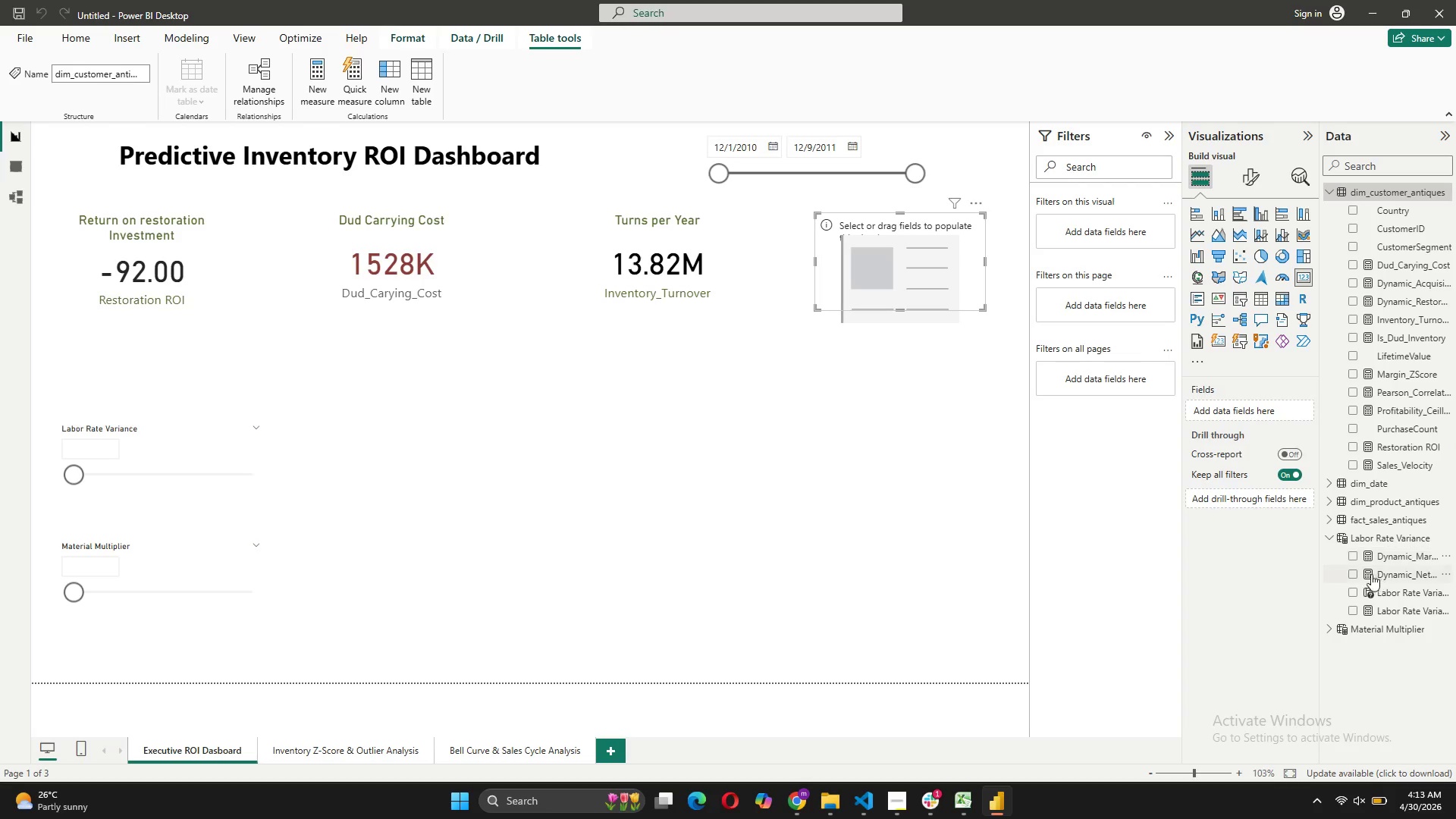 
left_click_drag(start_coordinate=[1370, 559], to_coordinate=[1362, 516])
 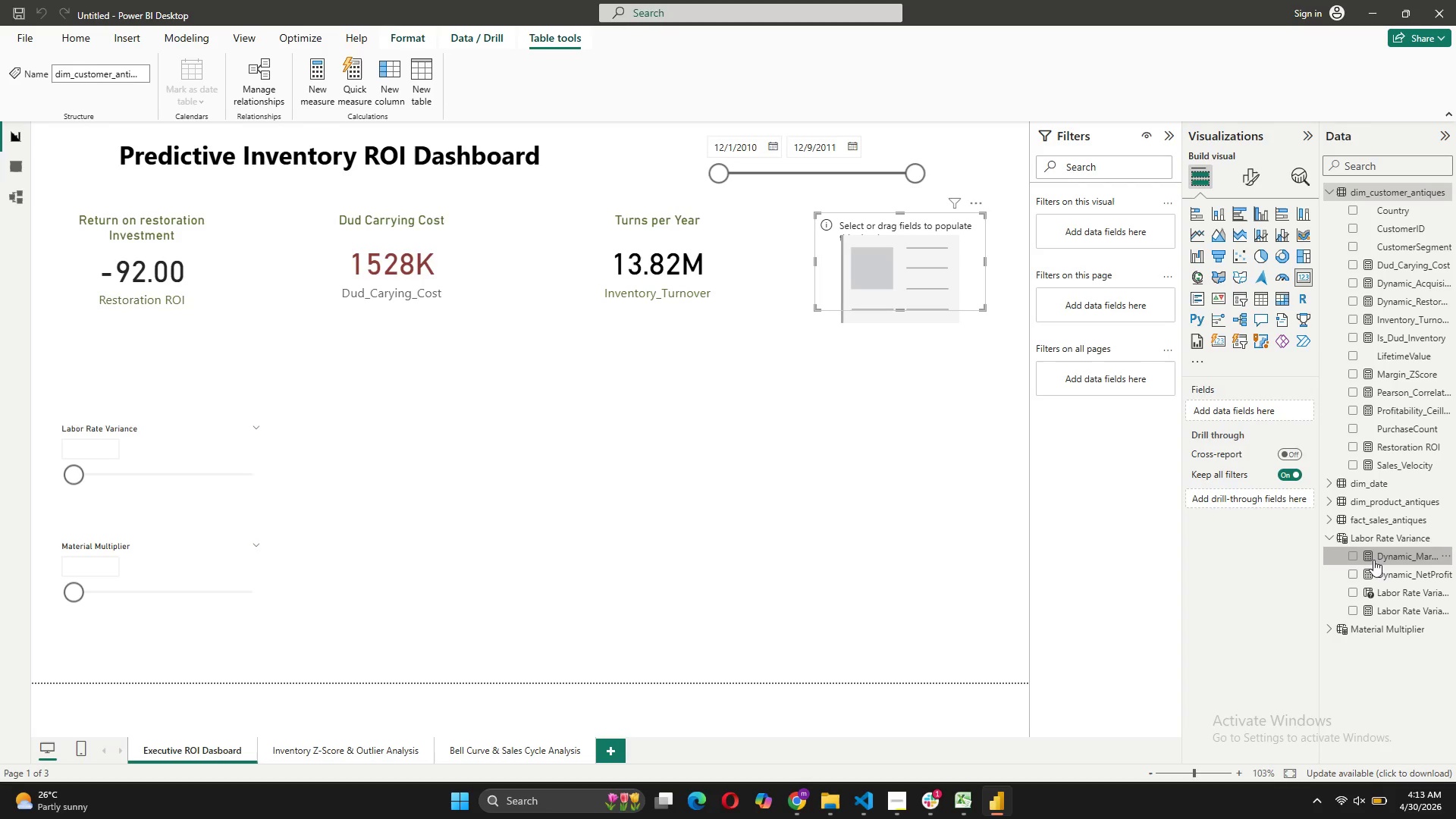 
left_click_drag(start_coordinate=[1364, 554], to_coordinate=[1208, 404])
 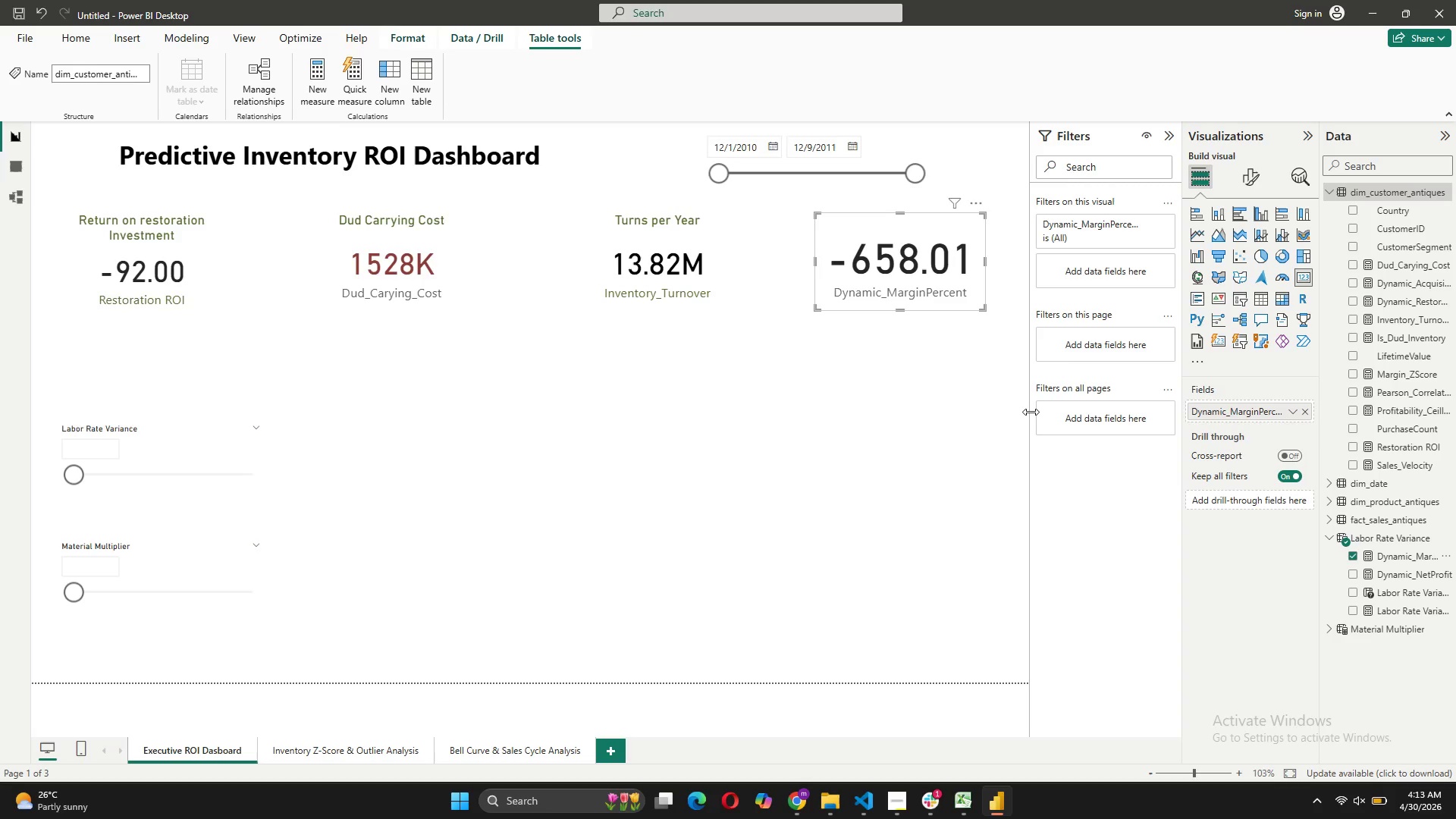 
wait(13.3)
 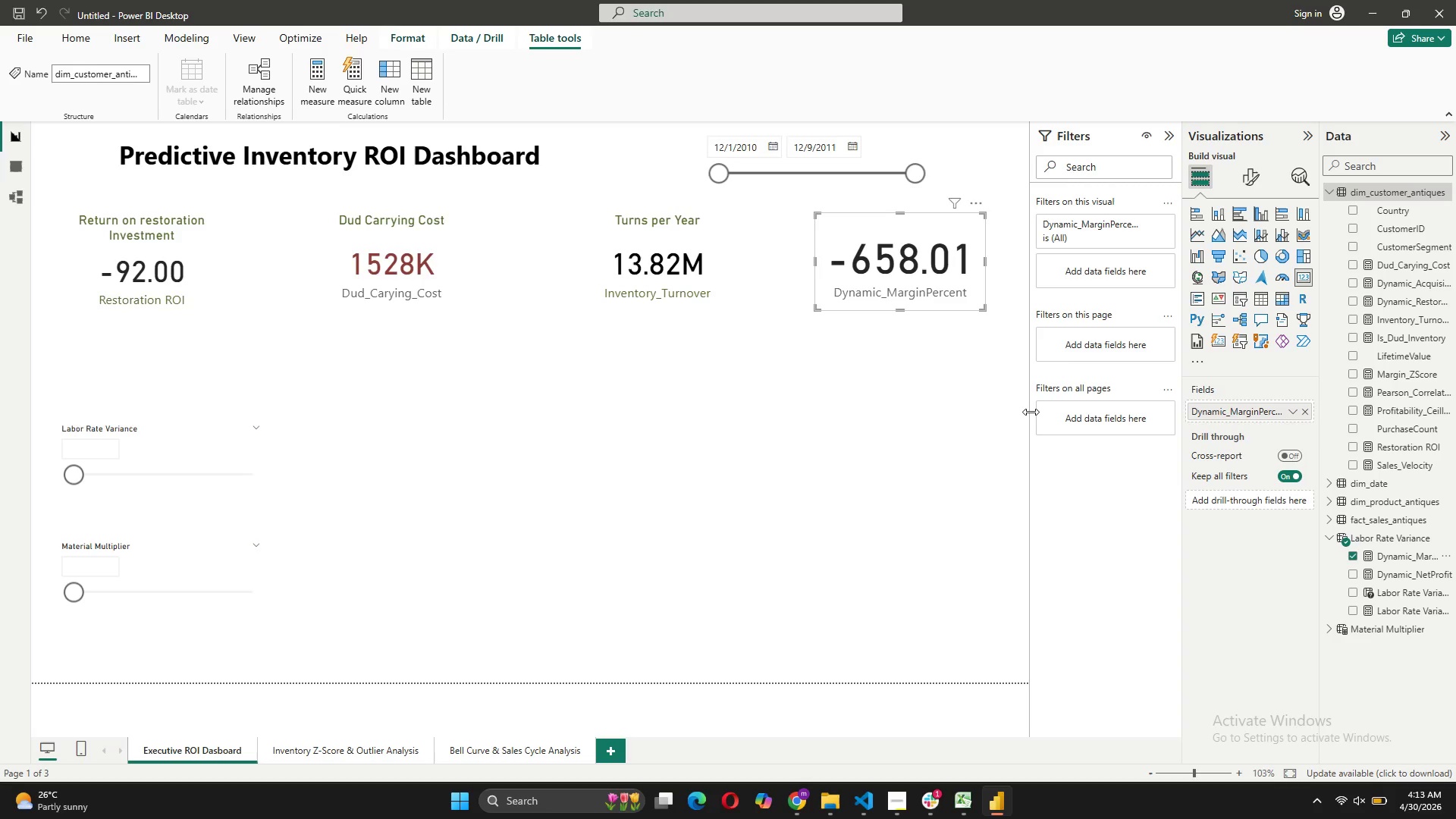 
left_click([1372, 556])
 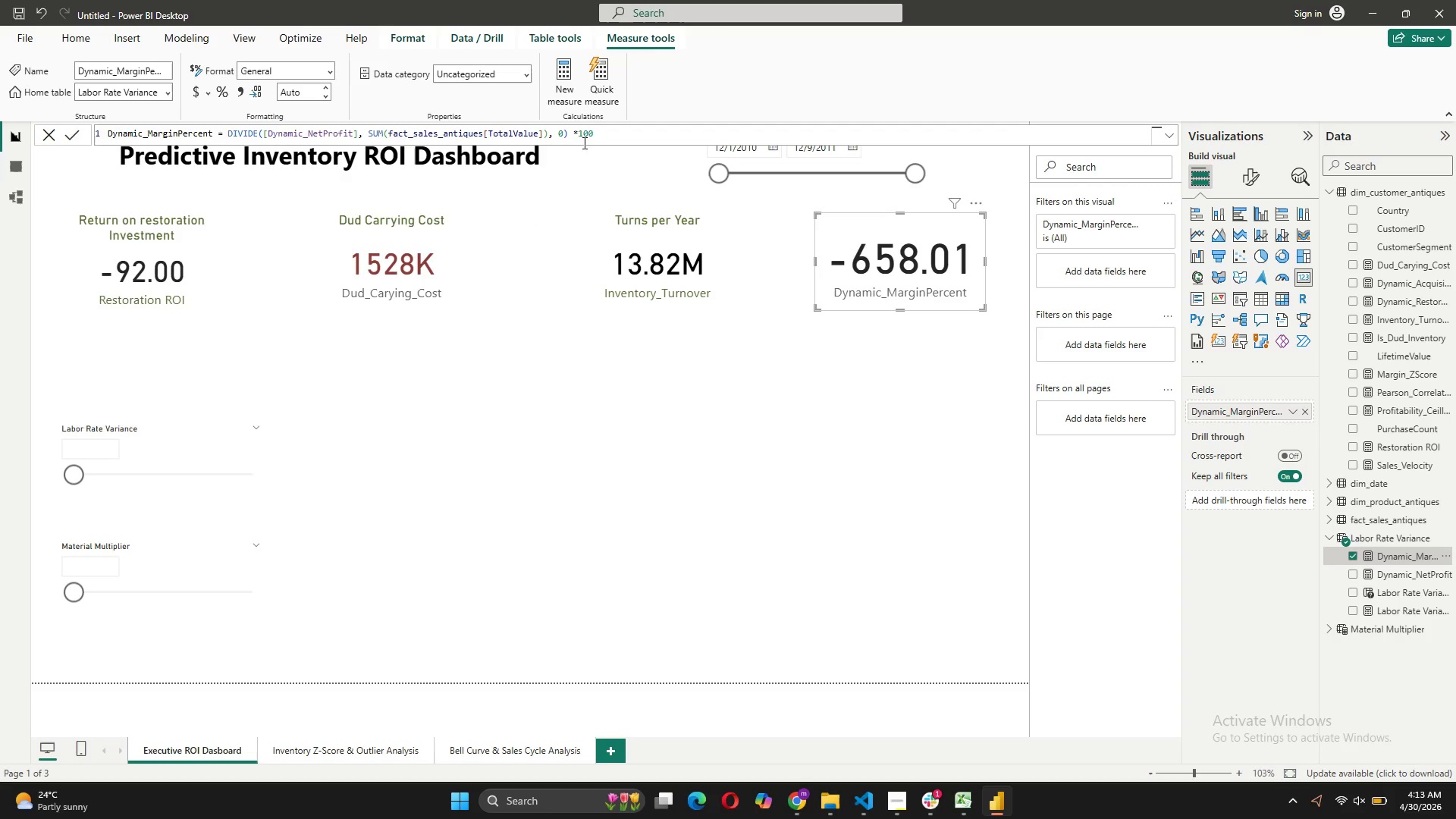 
wait(6.17)
 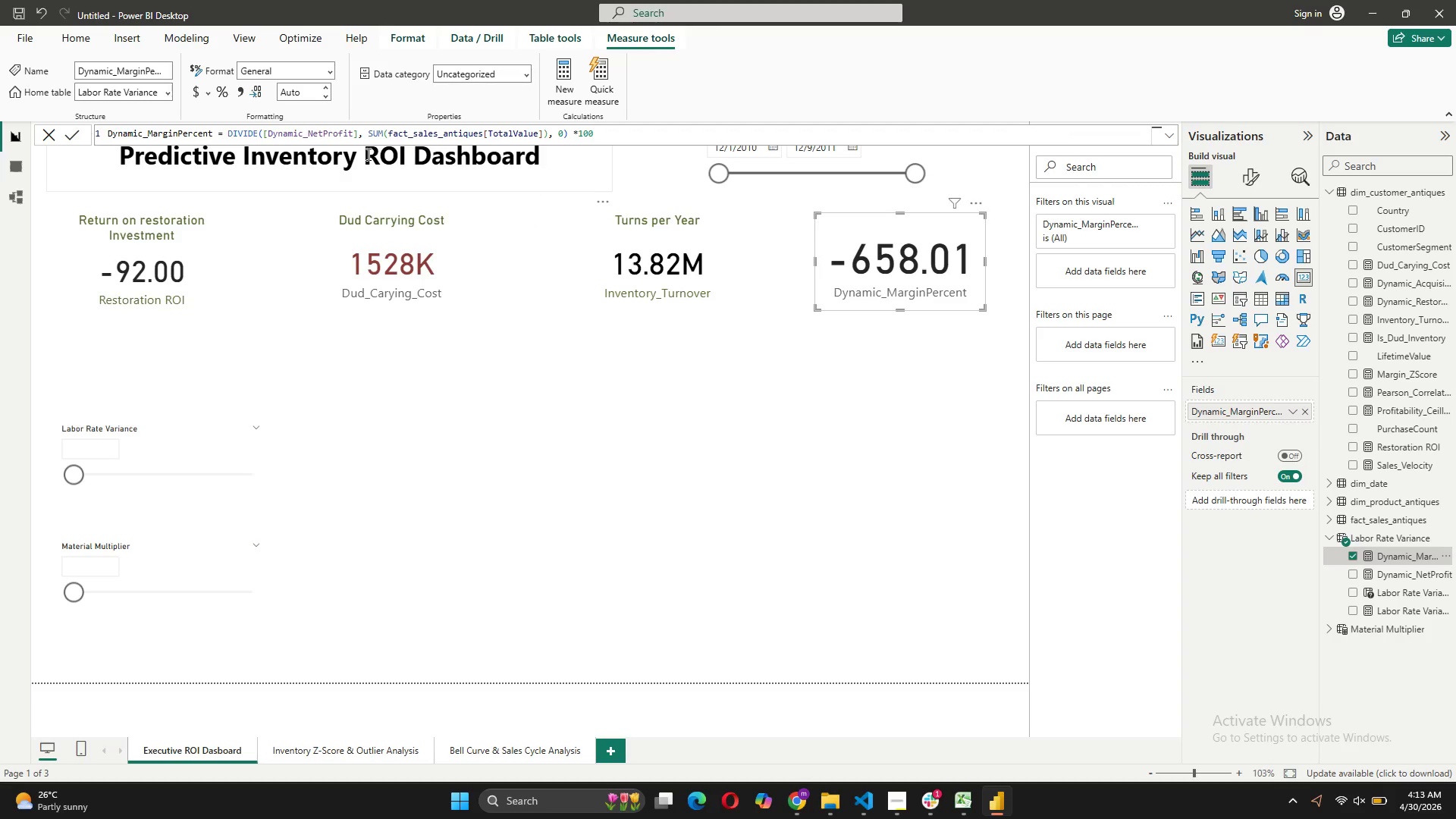 
left_click([576, 133])
 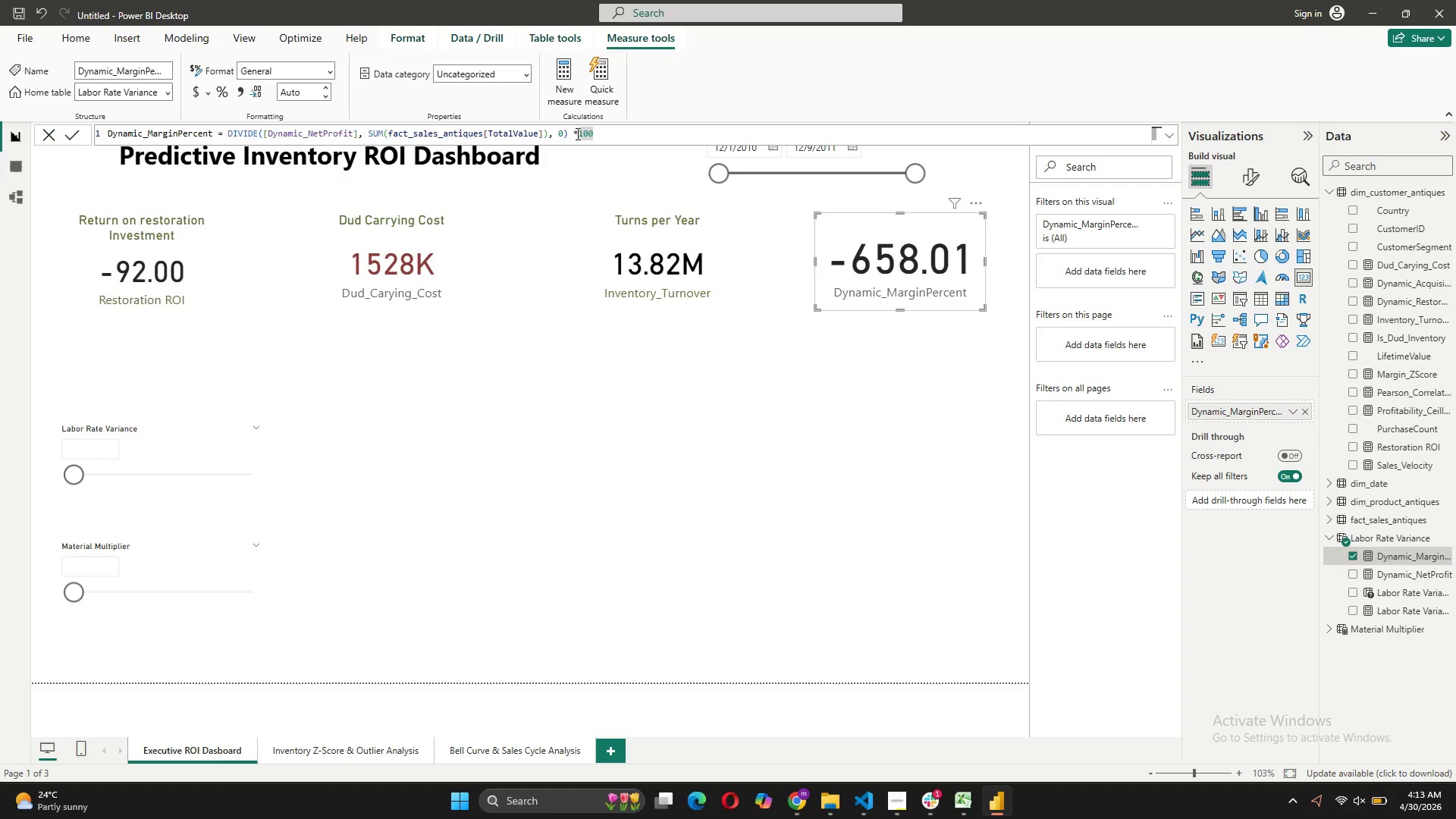 
key(Space)
 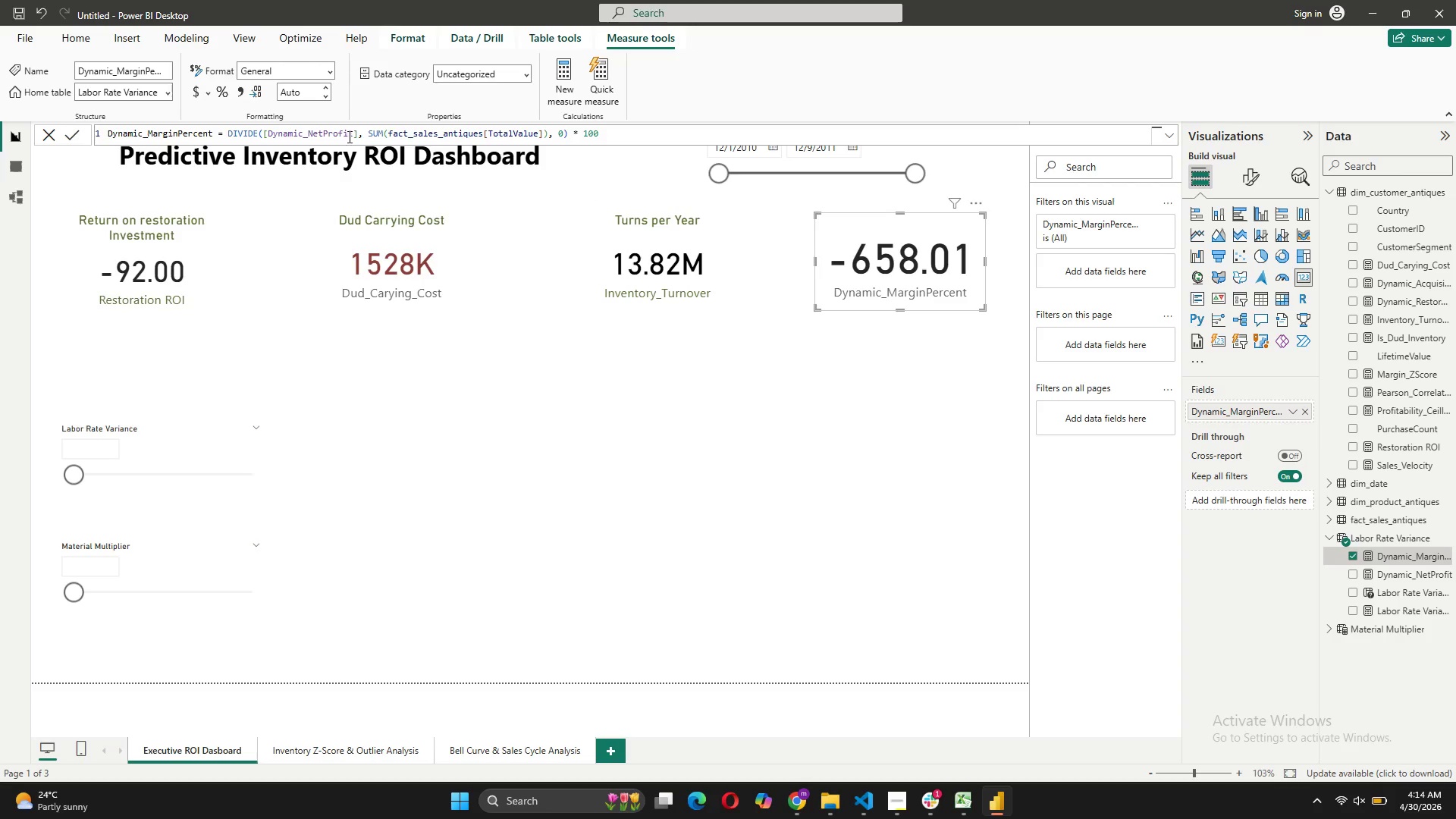 
wait(27.81)
 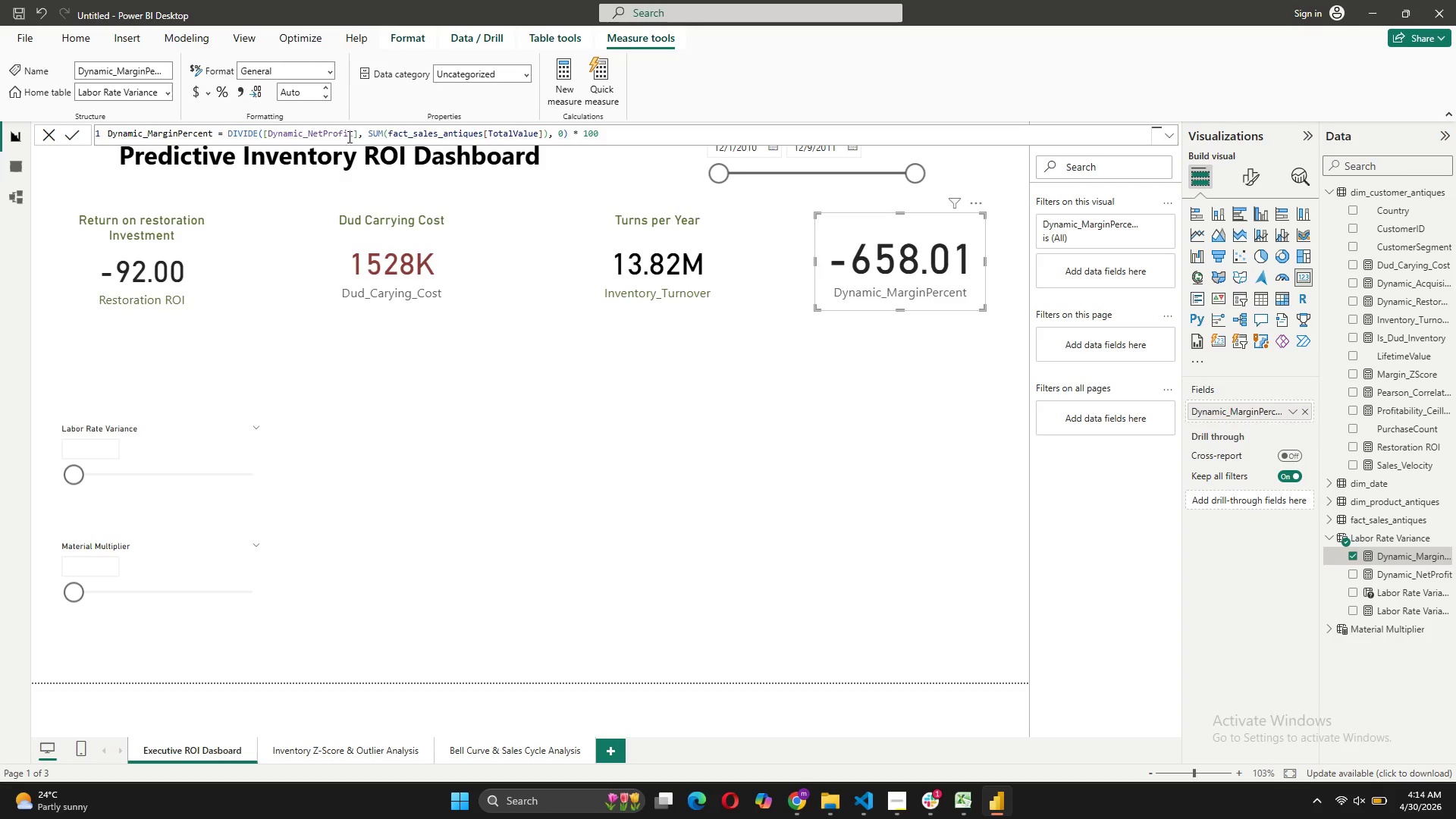 
left_click([1370, 576])
 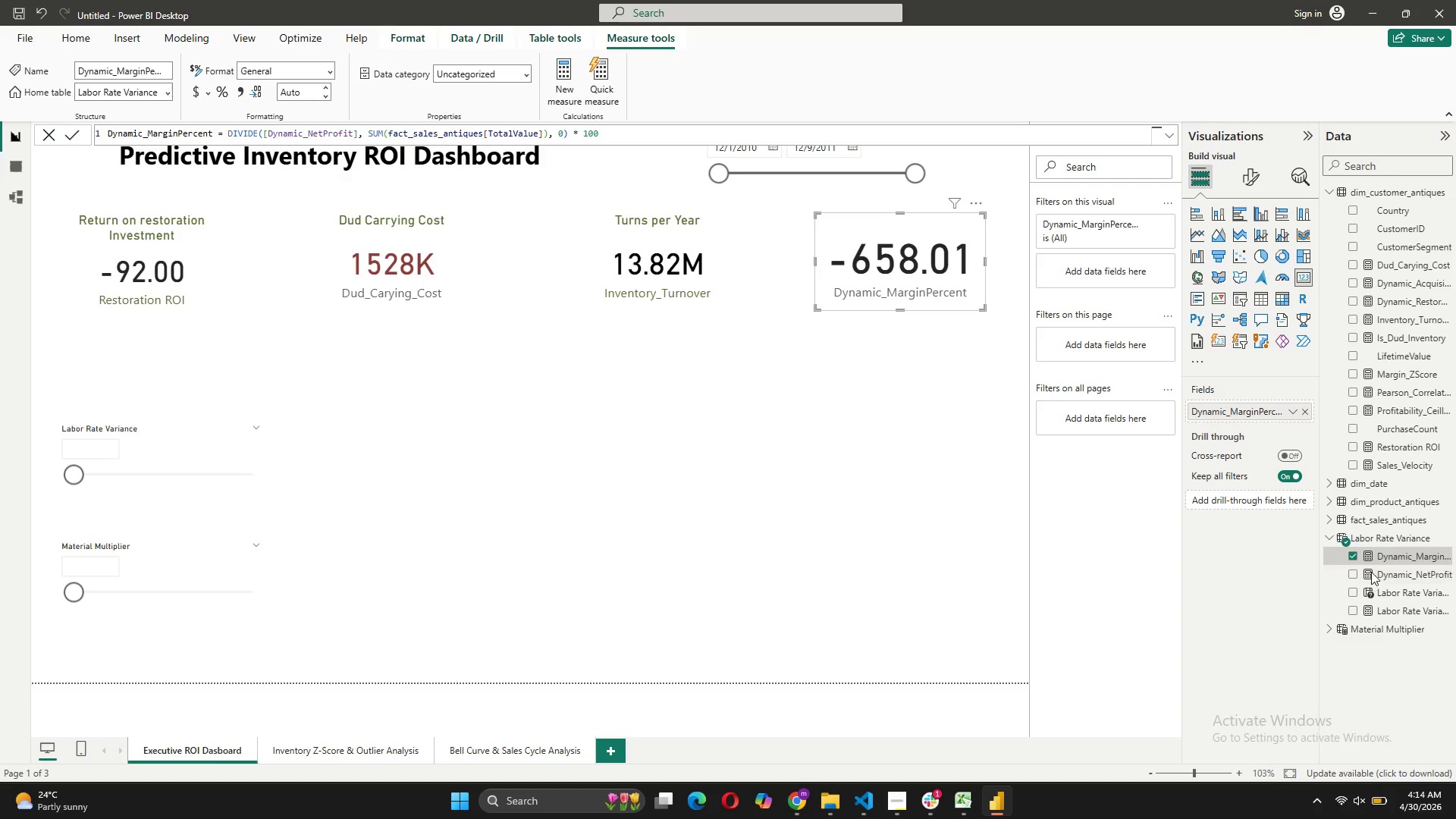 
mouse_move([1363, 581])
 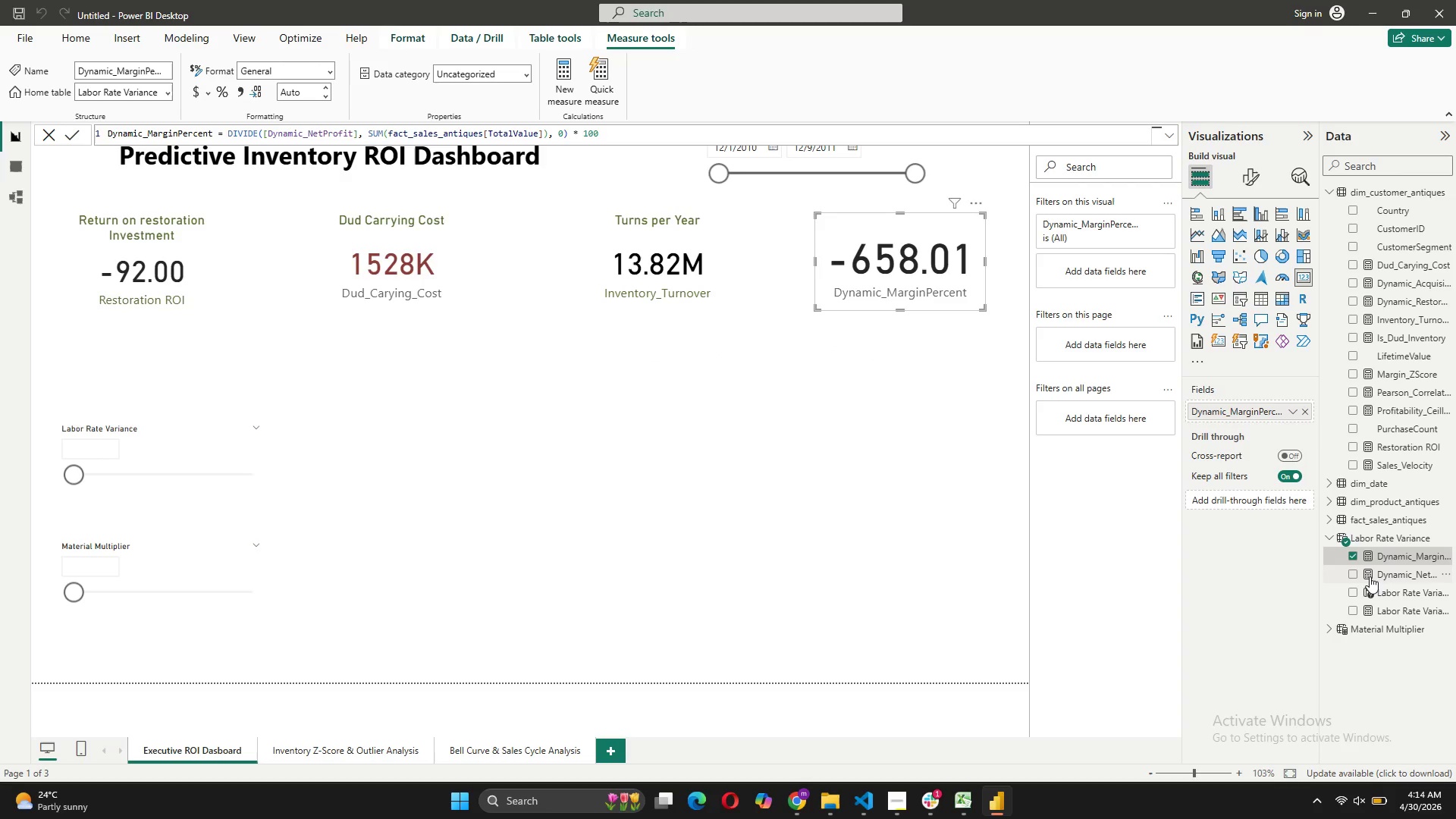 
left_click([1370, 575])
 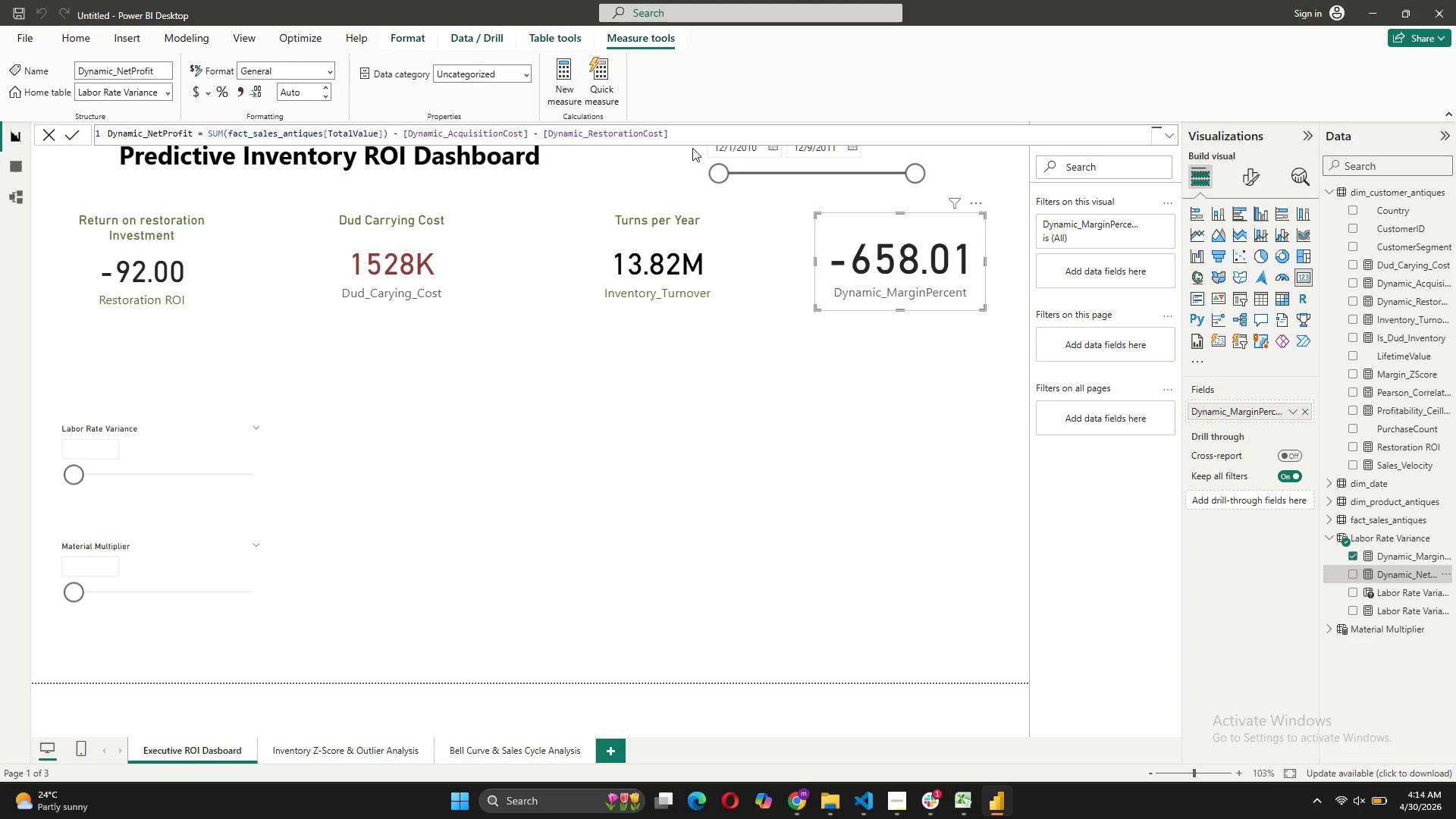 
wait(17.23)
 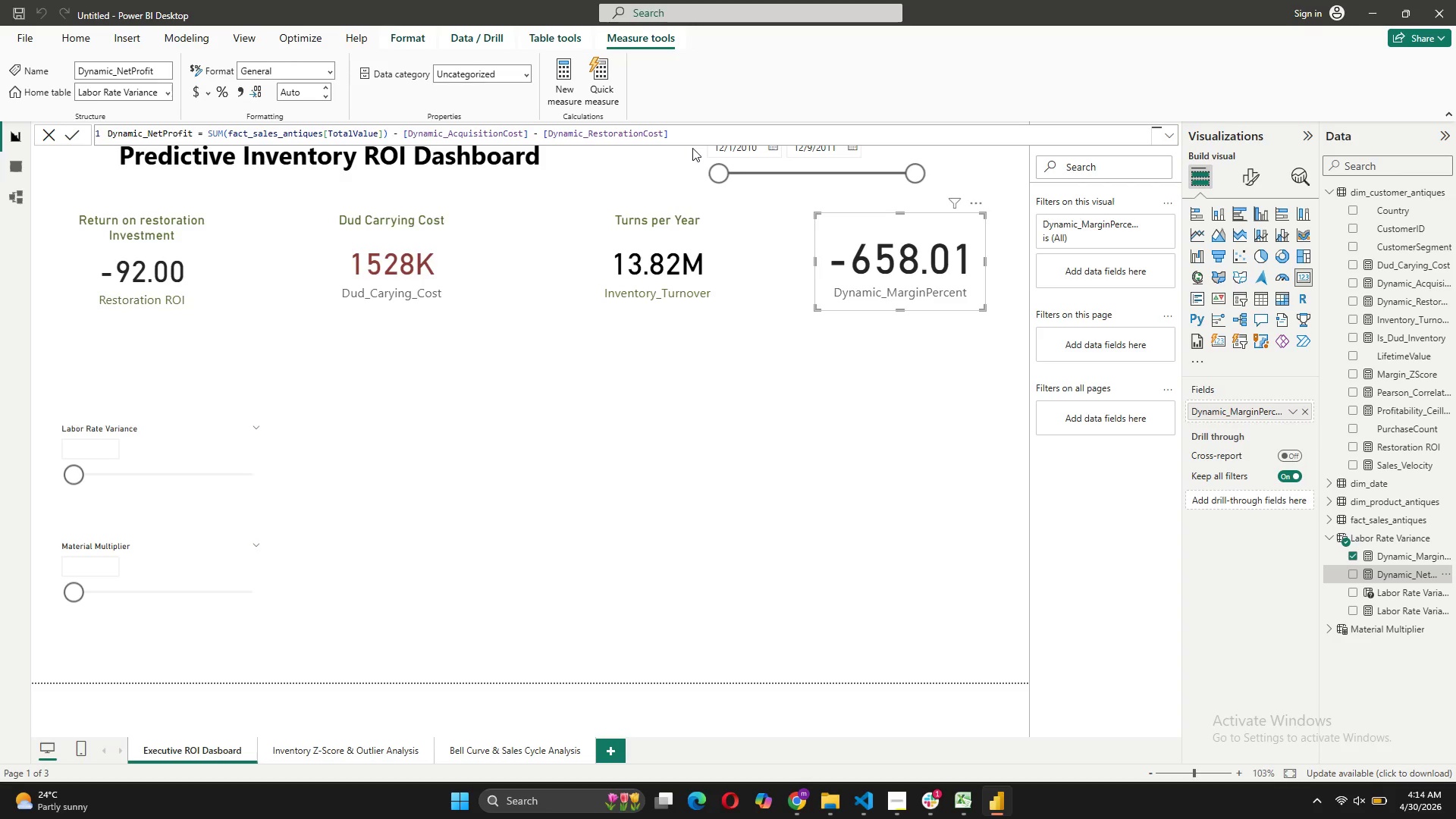 
left_click([11, 166])
 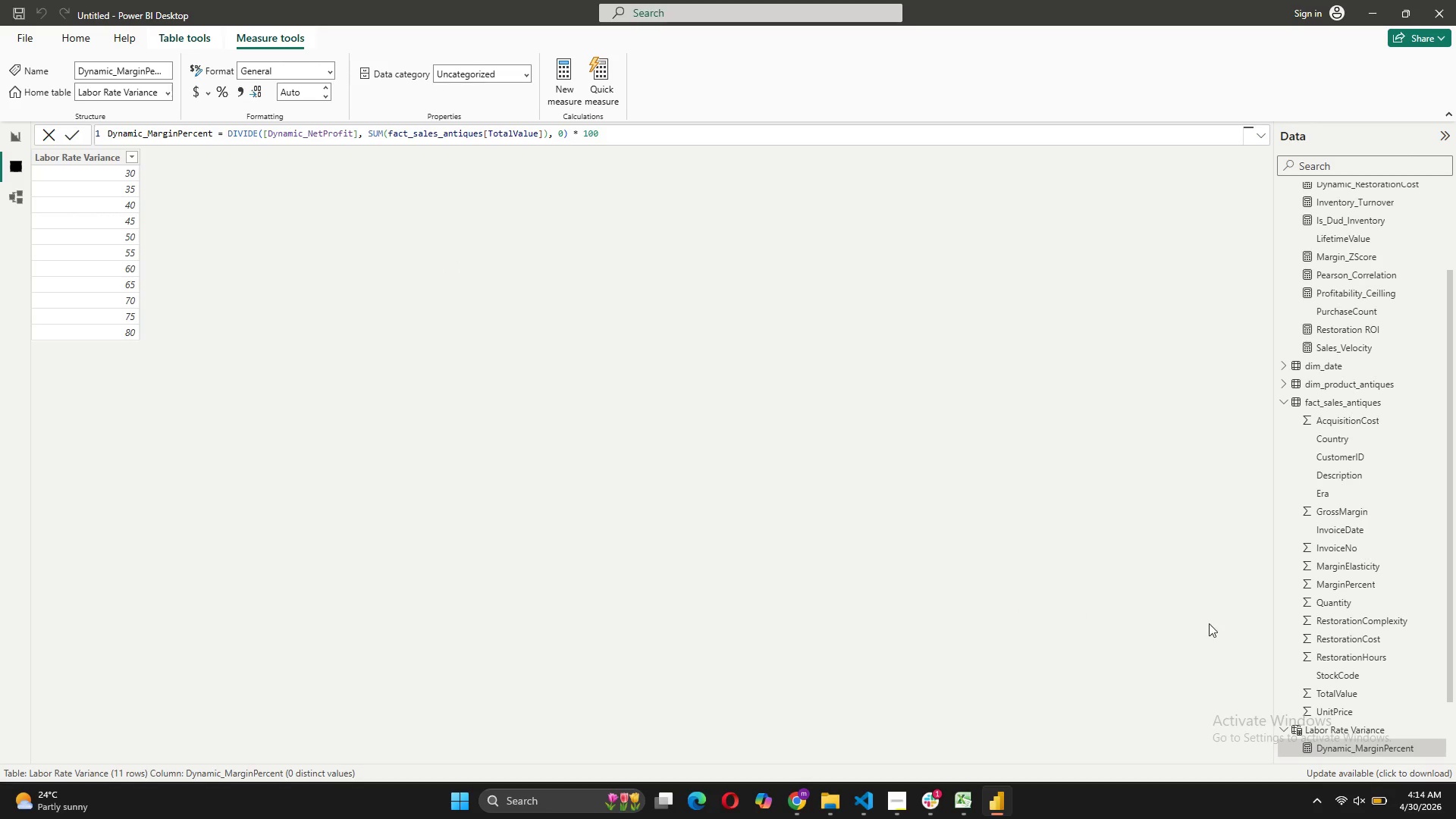 
scroll: coordinate [1370, 704], scroll_direction: down, amount: 3.0
 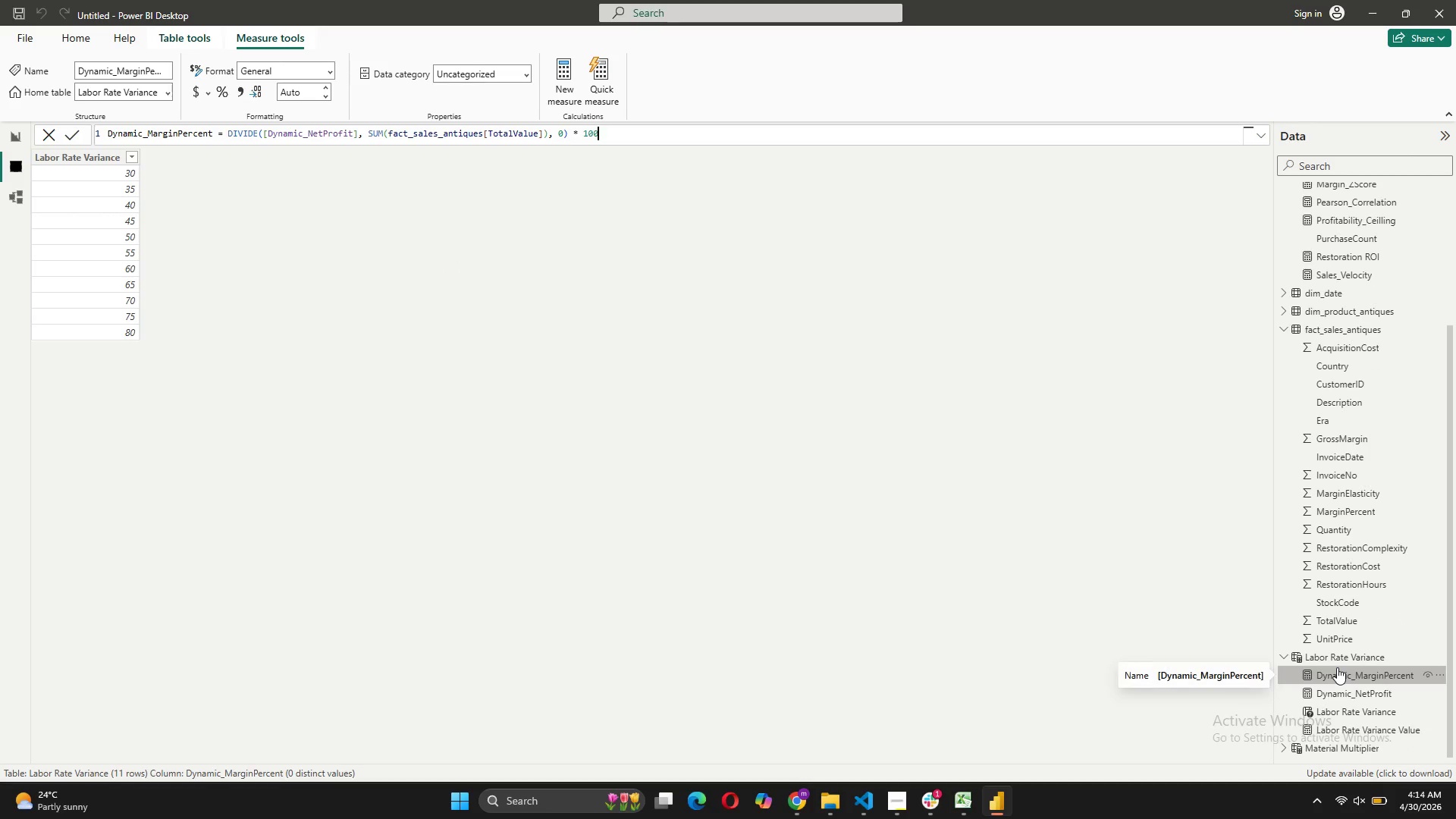 
left_click([1336, 692])
 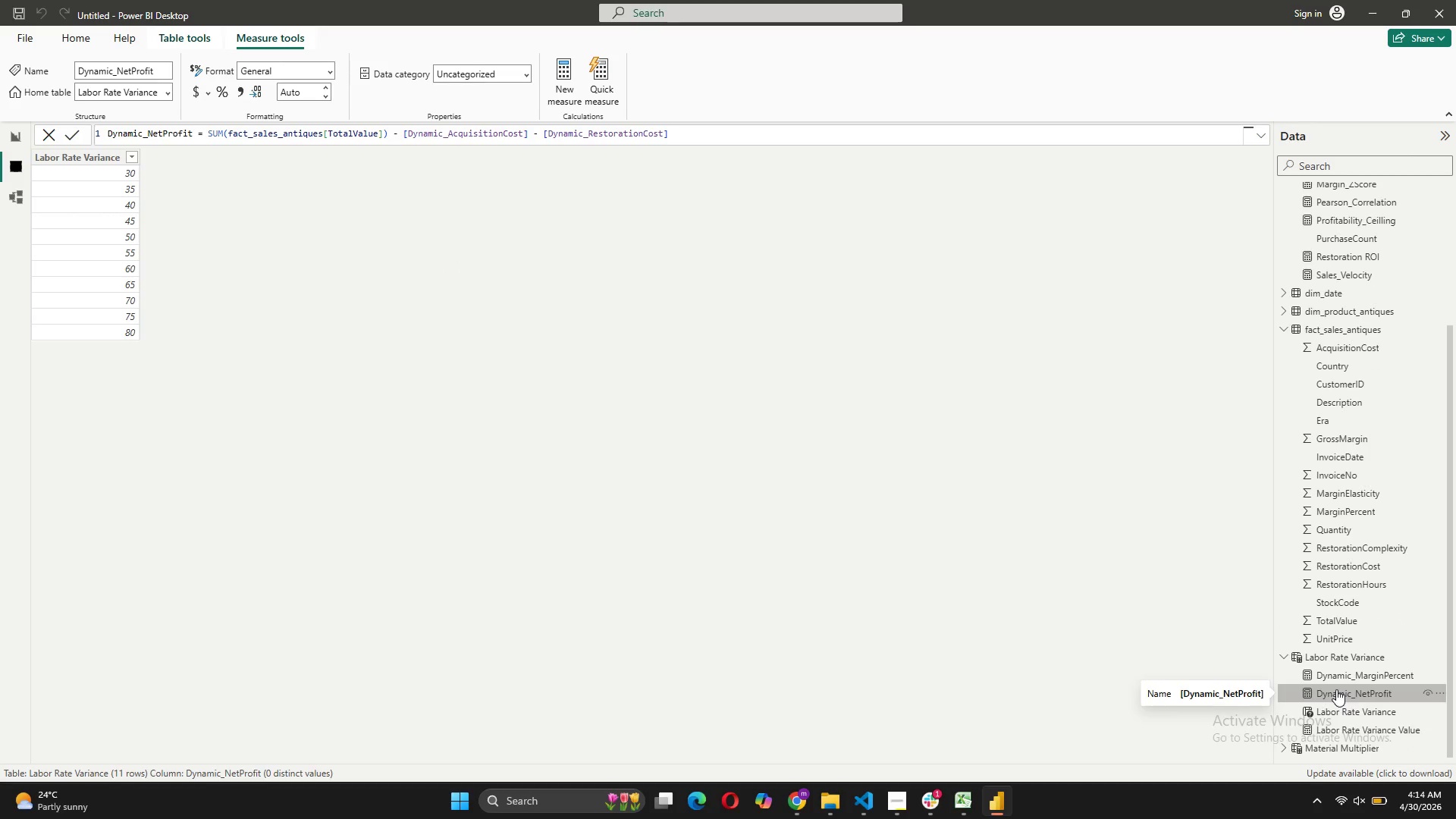 
mouse_move([1339, 484])
 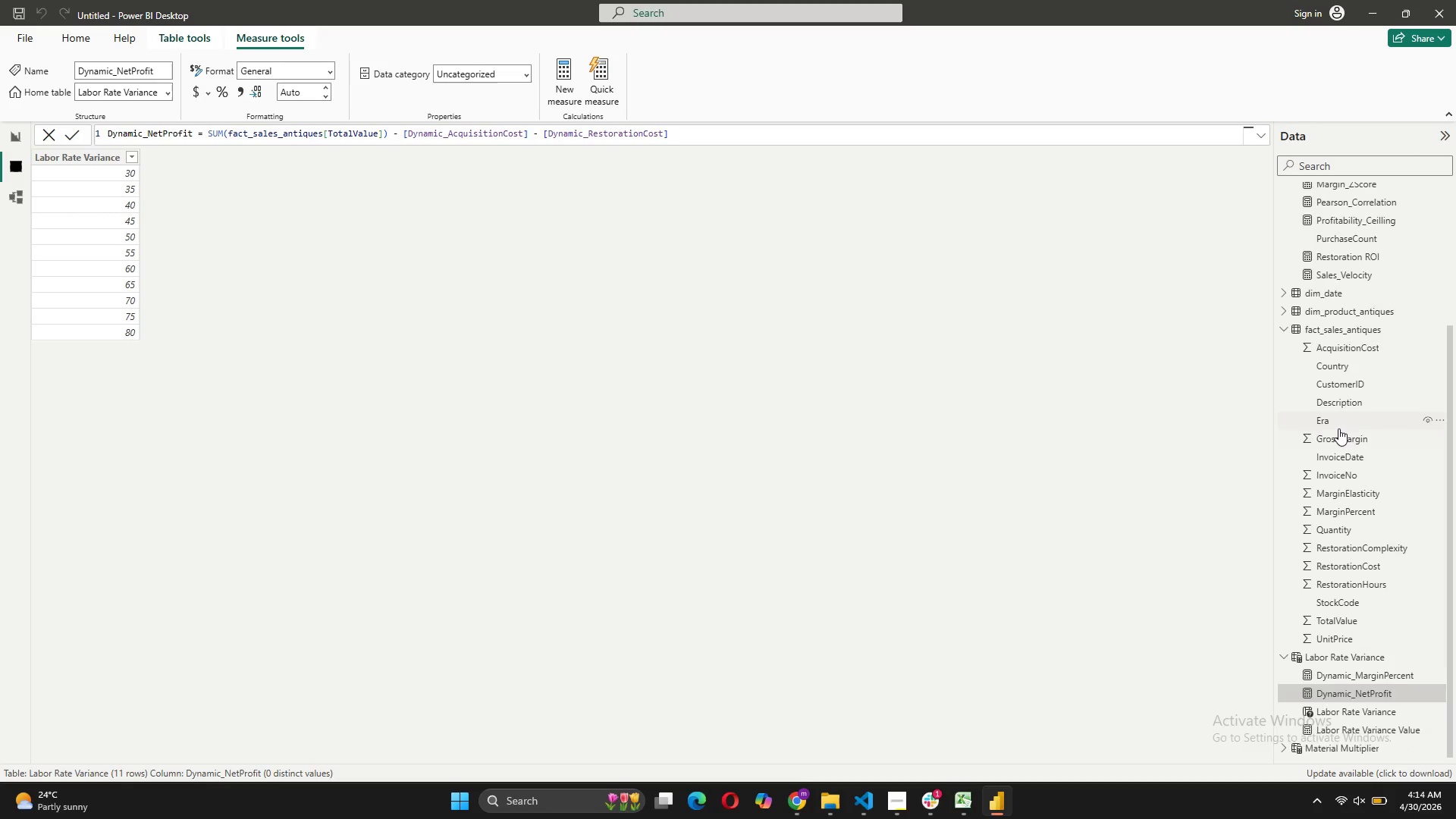 
scroll: coordinate [1338, 428], scroll_direction: up, amount: 4.0
 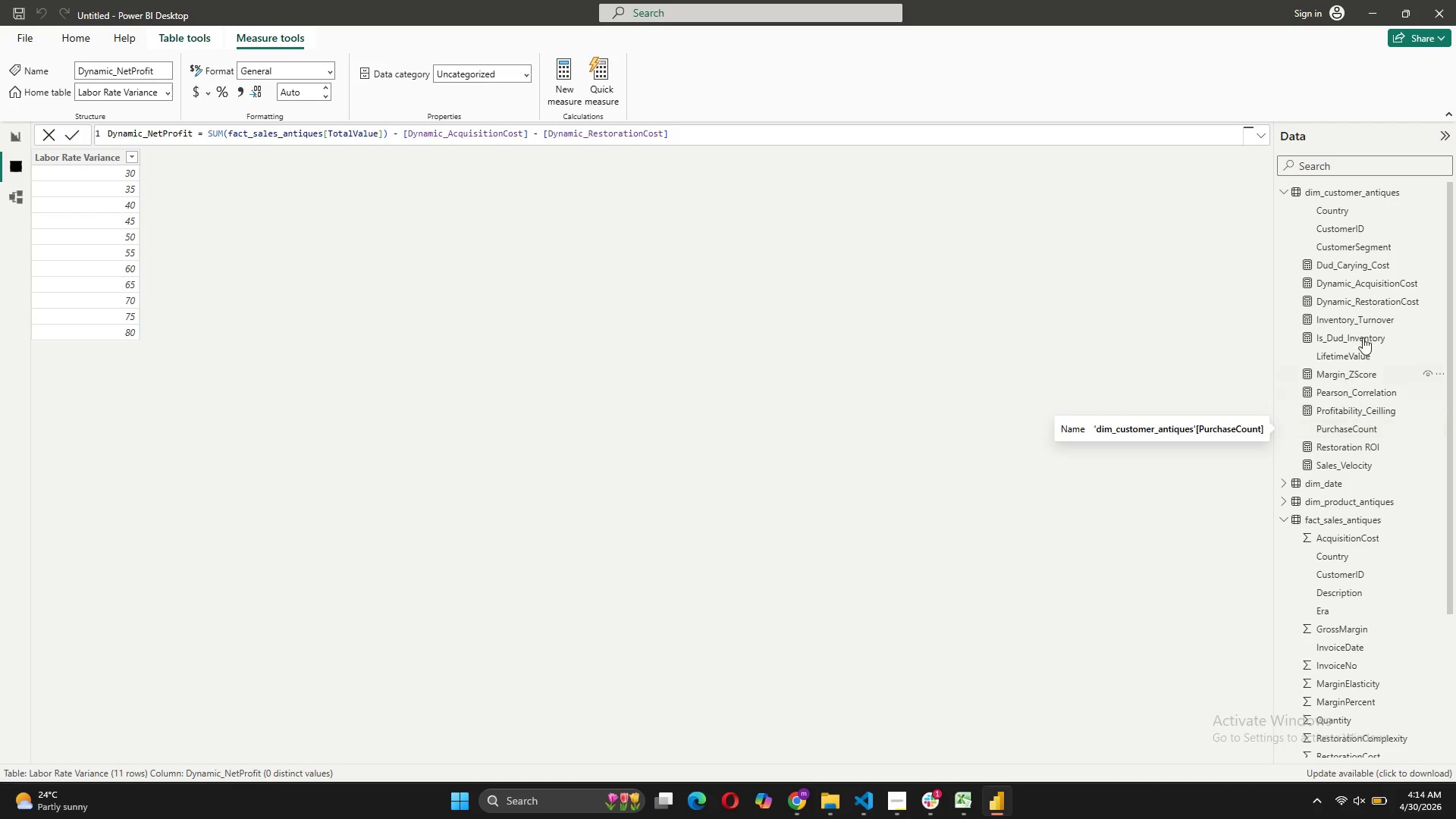 
left_click([1363, 196])
 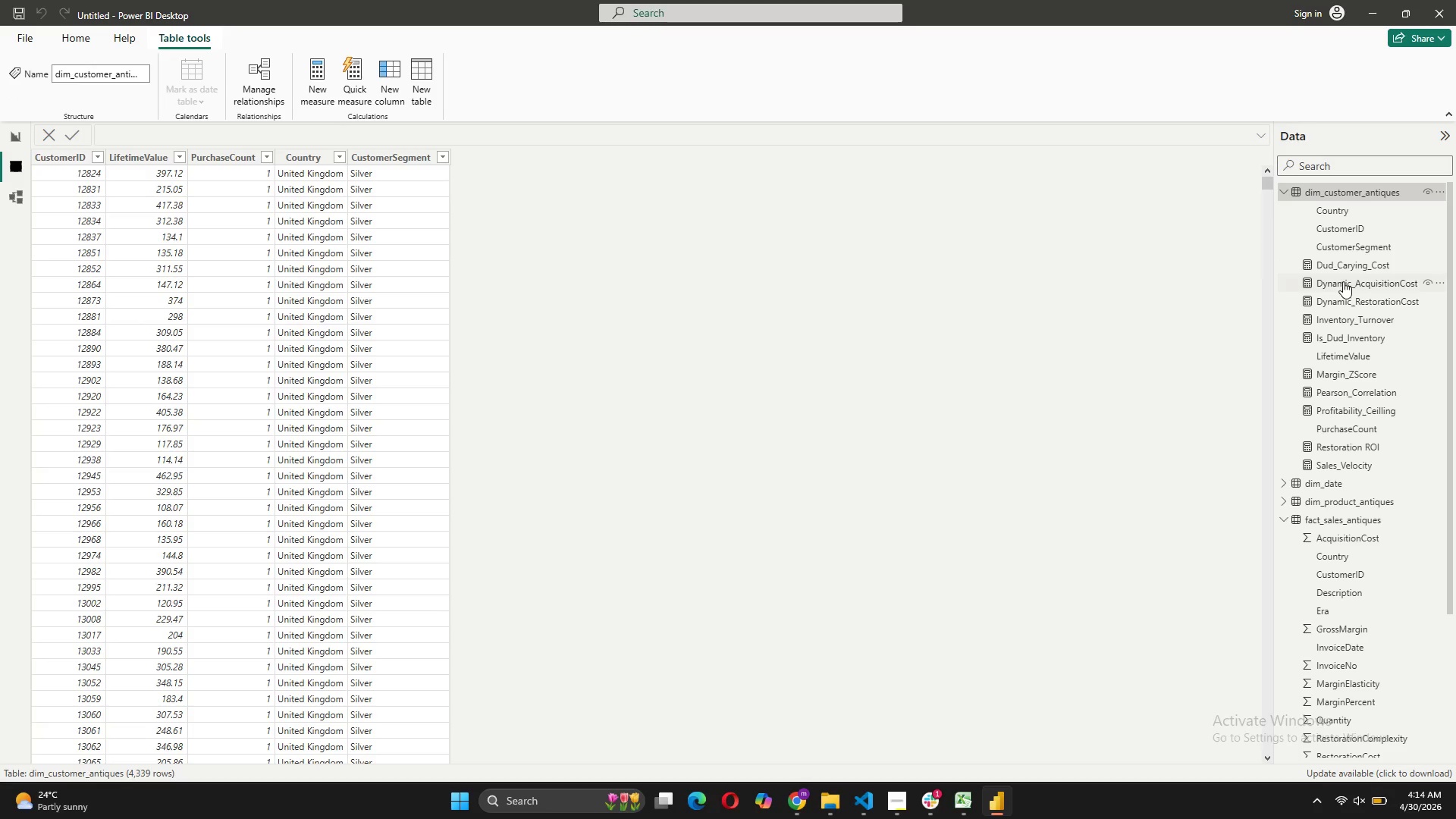 
left_click([1309, 279])
 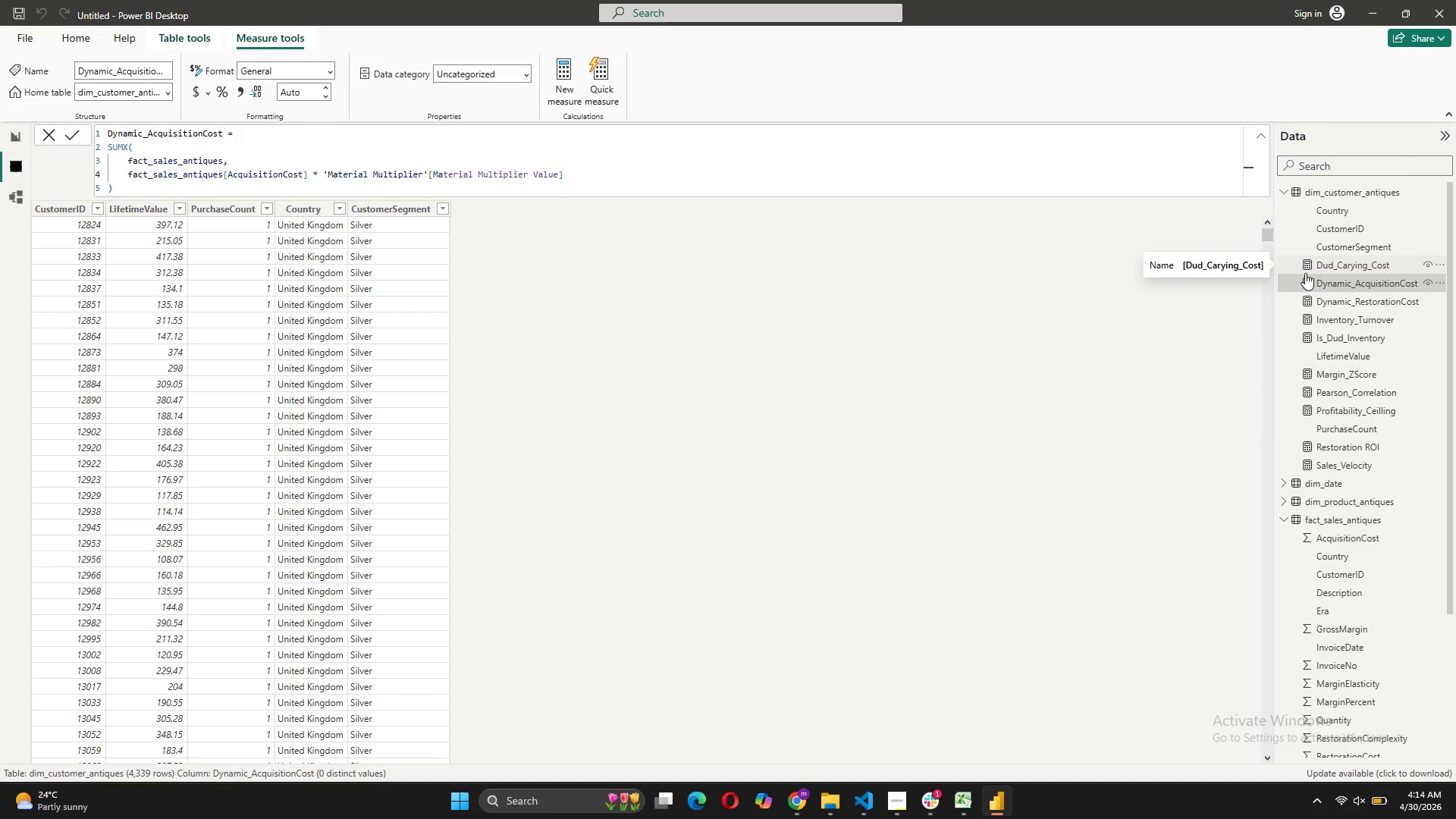 
wait(5.47)
 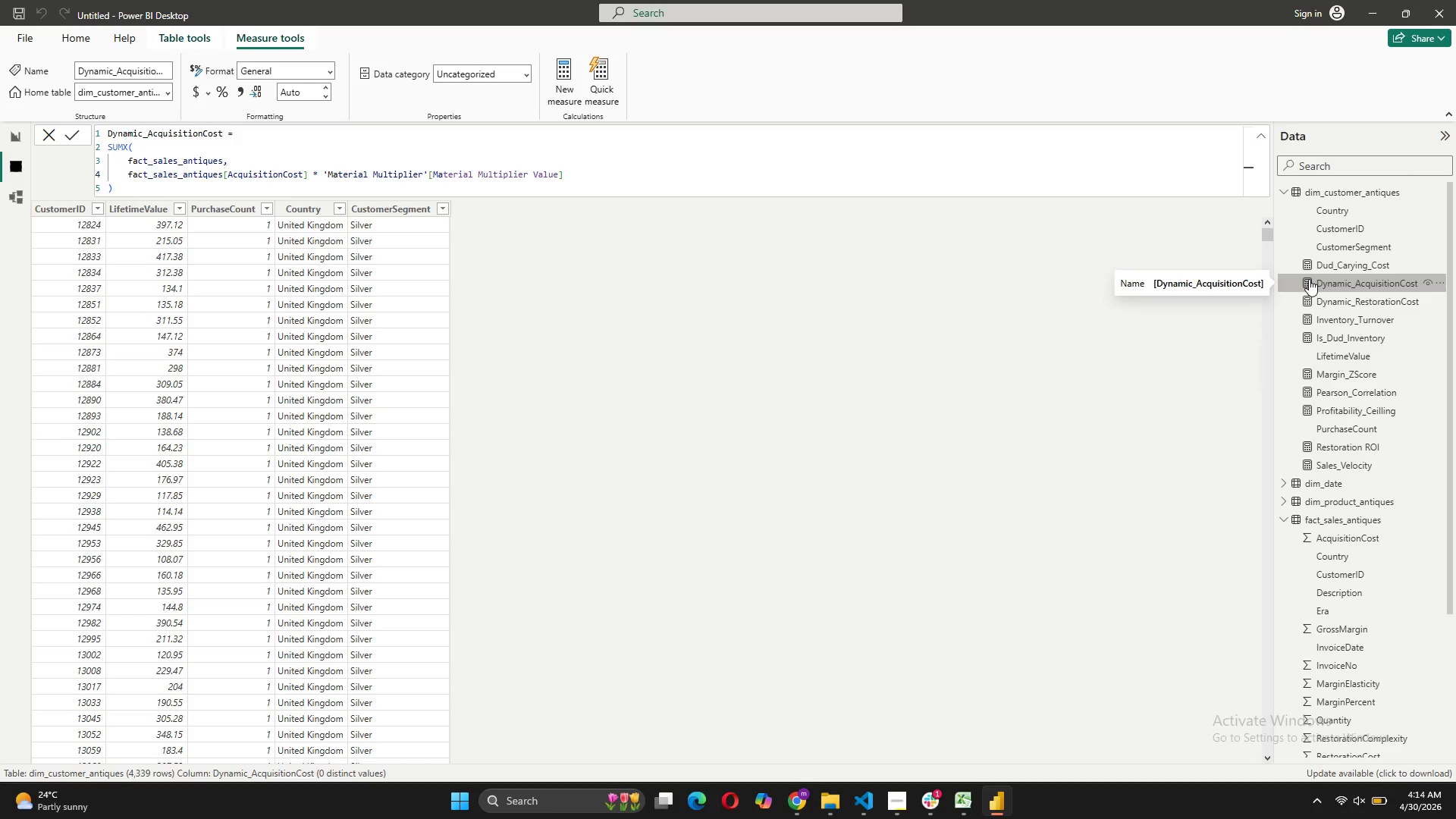 
left_click([12, 195])
 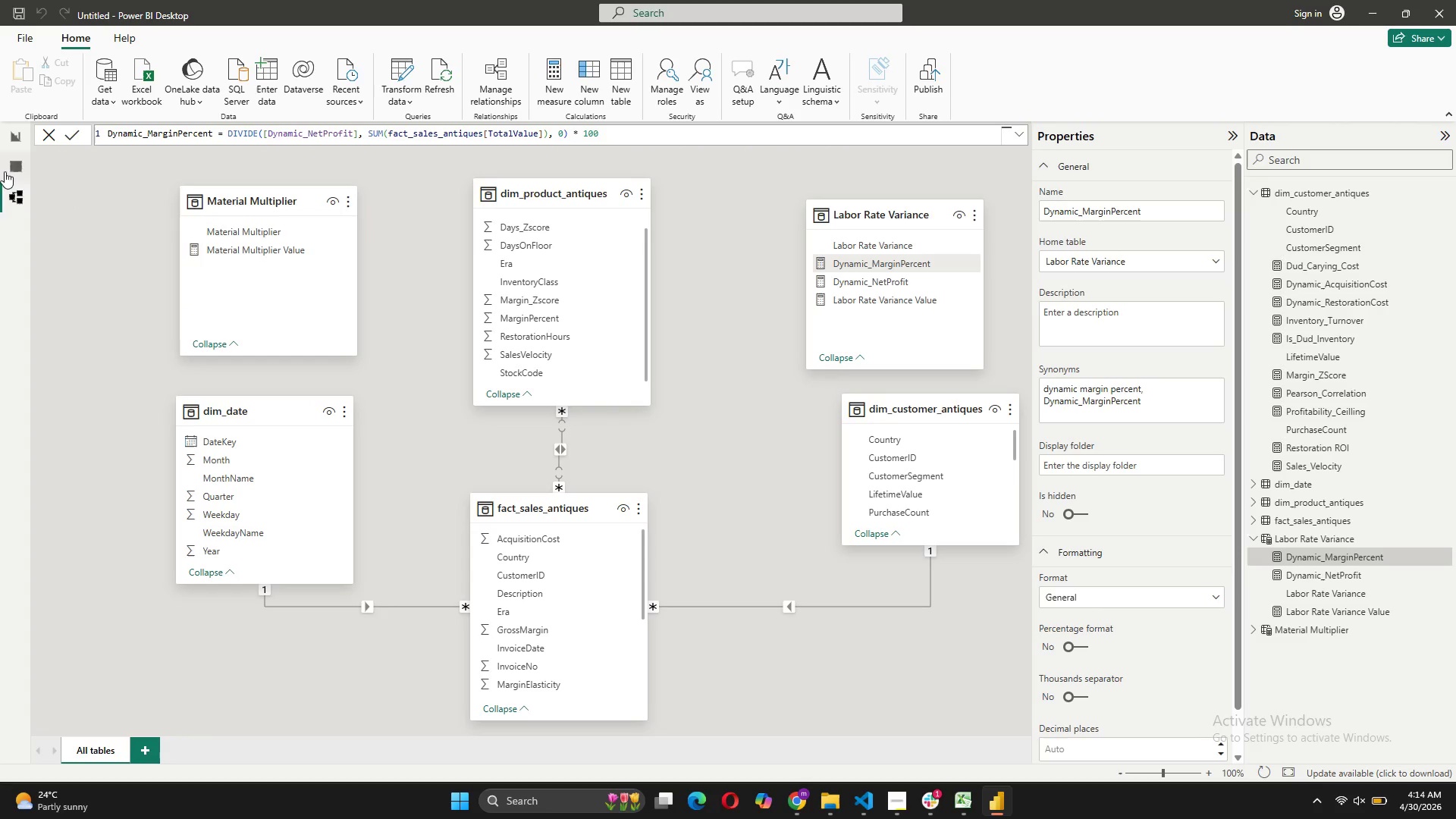 
left_click([11, 159])
 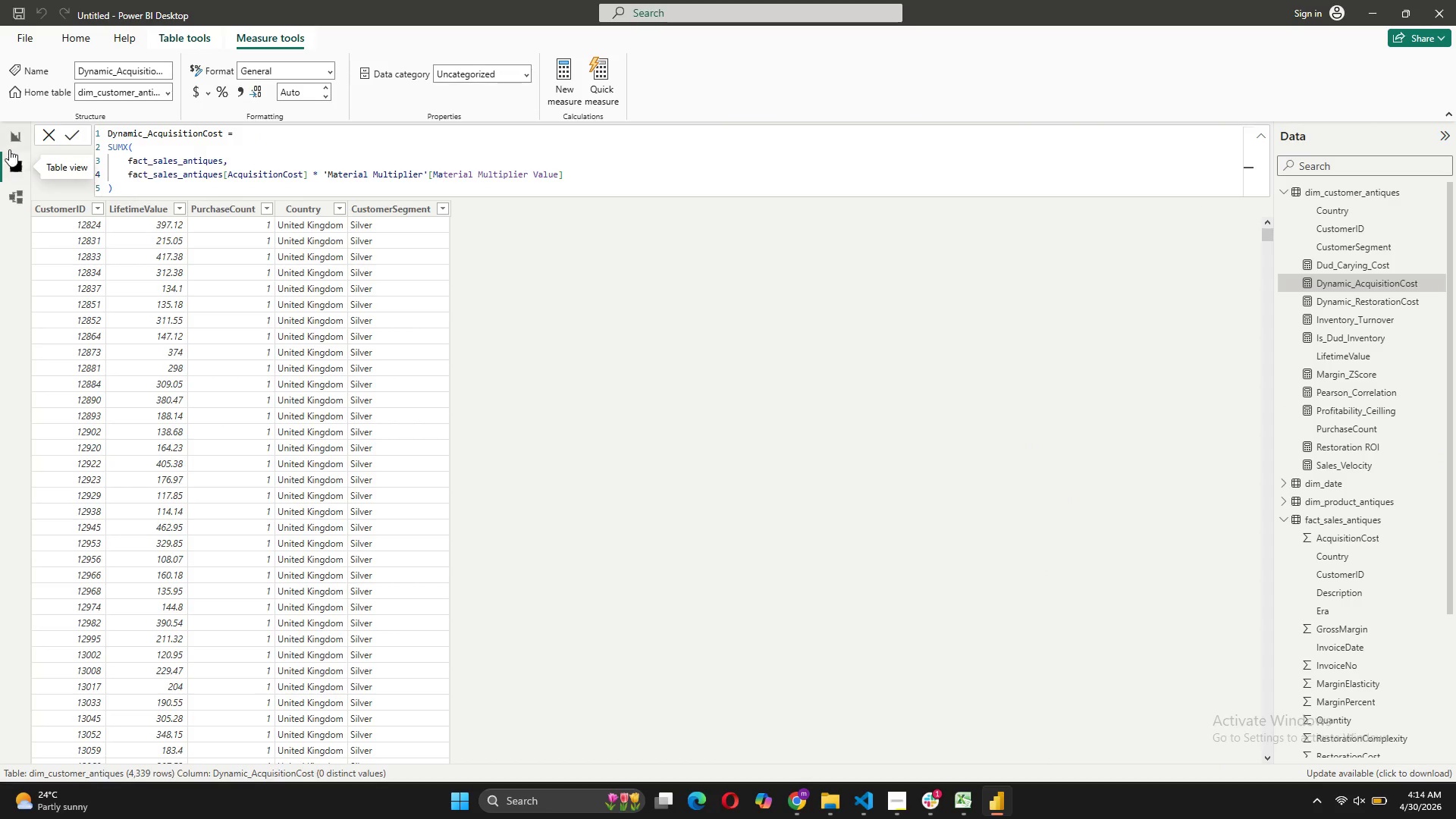 
left_click([11, 133])
 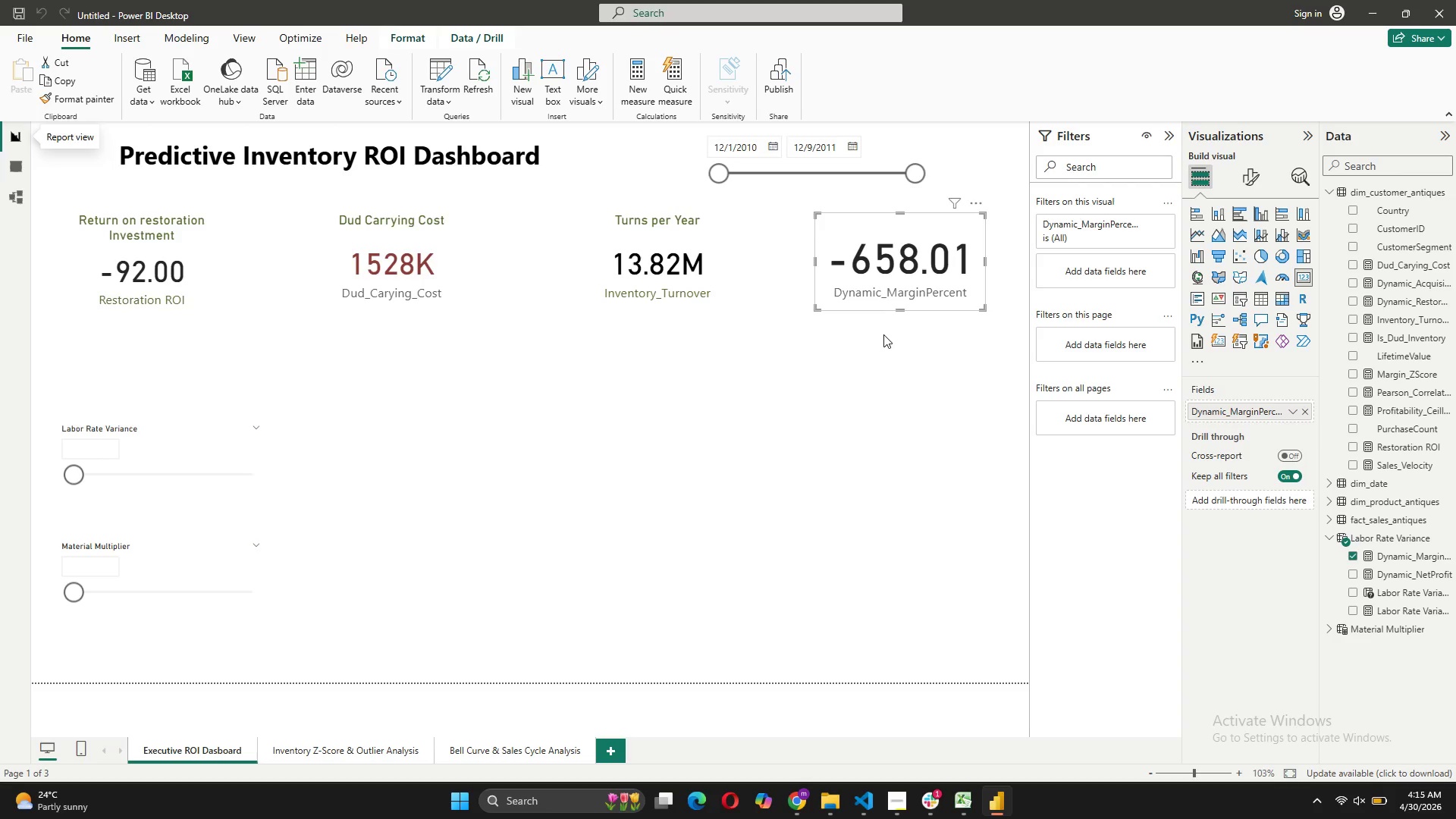 
wait(15.92)
 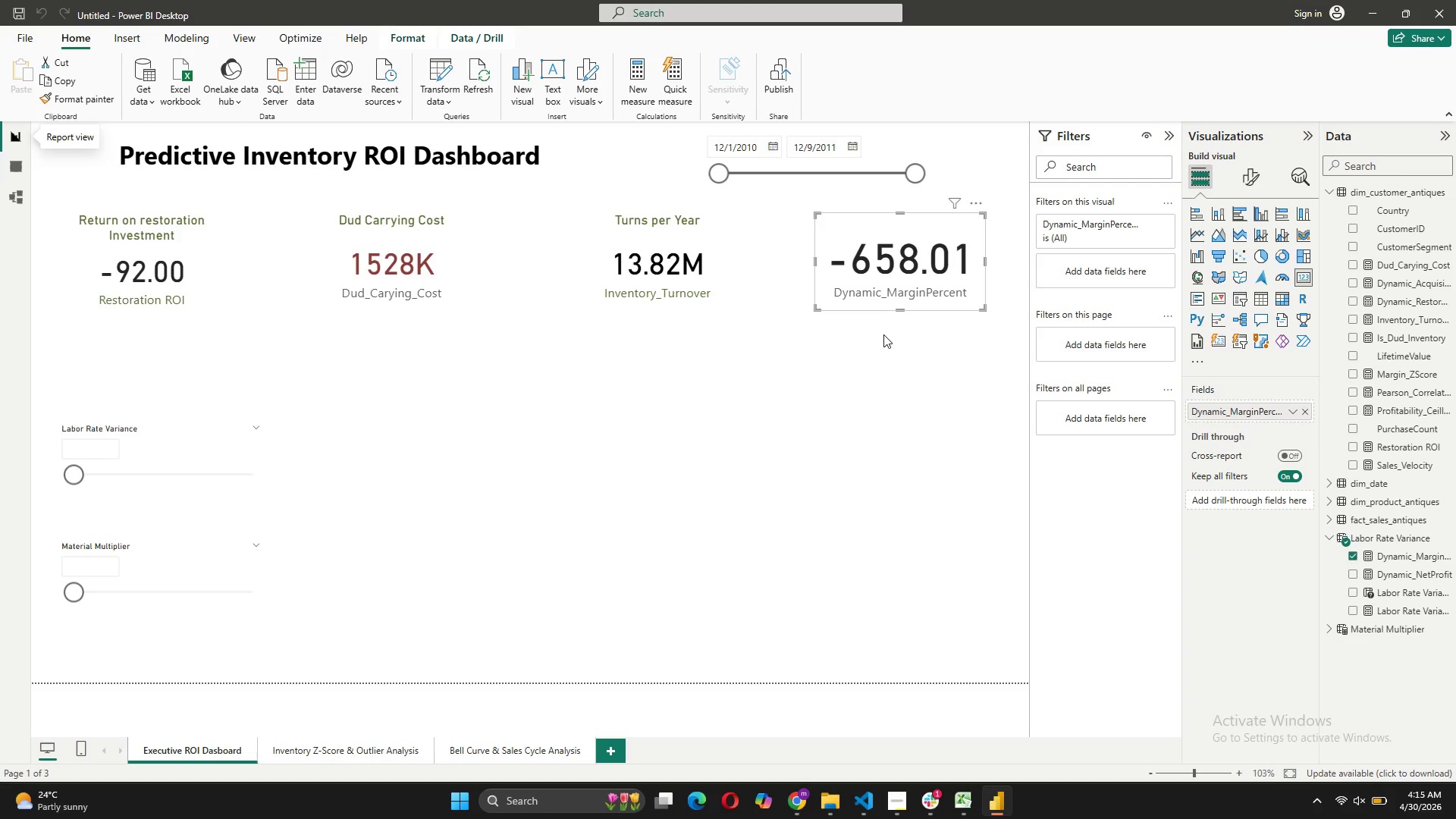 
left_click_drag(start_coordinate=[902, 310], to_coordinate=[926, 301])
 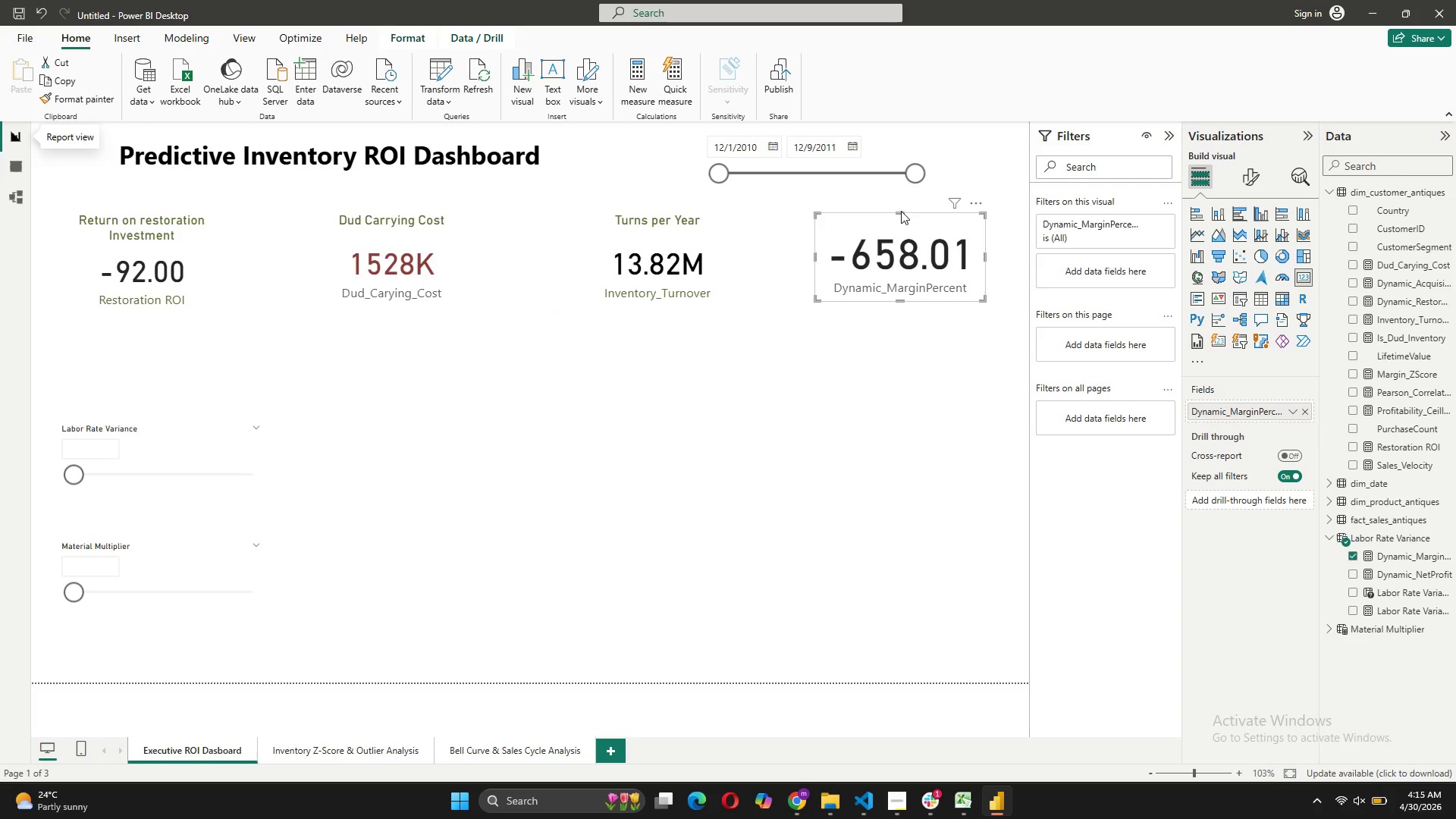 
left_click([901, 211])
 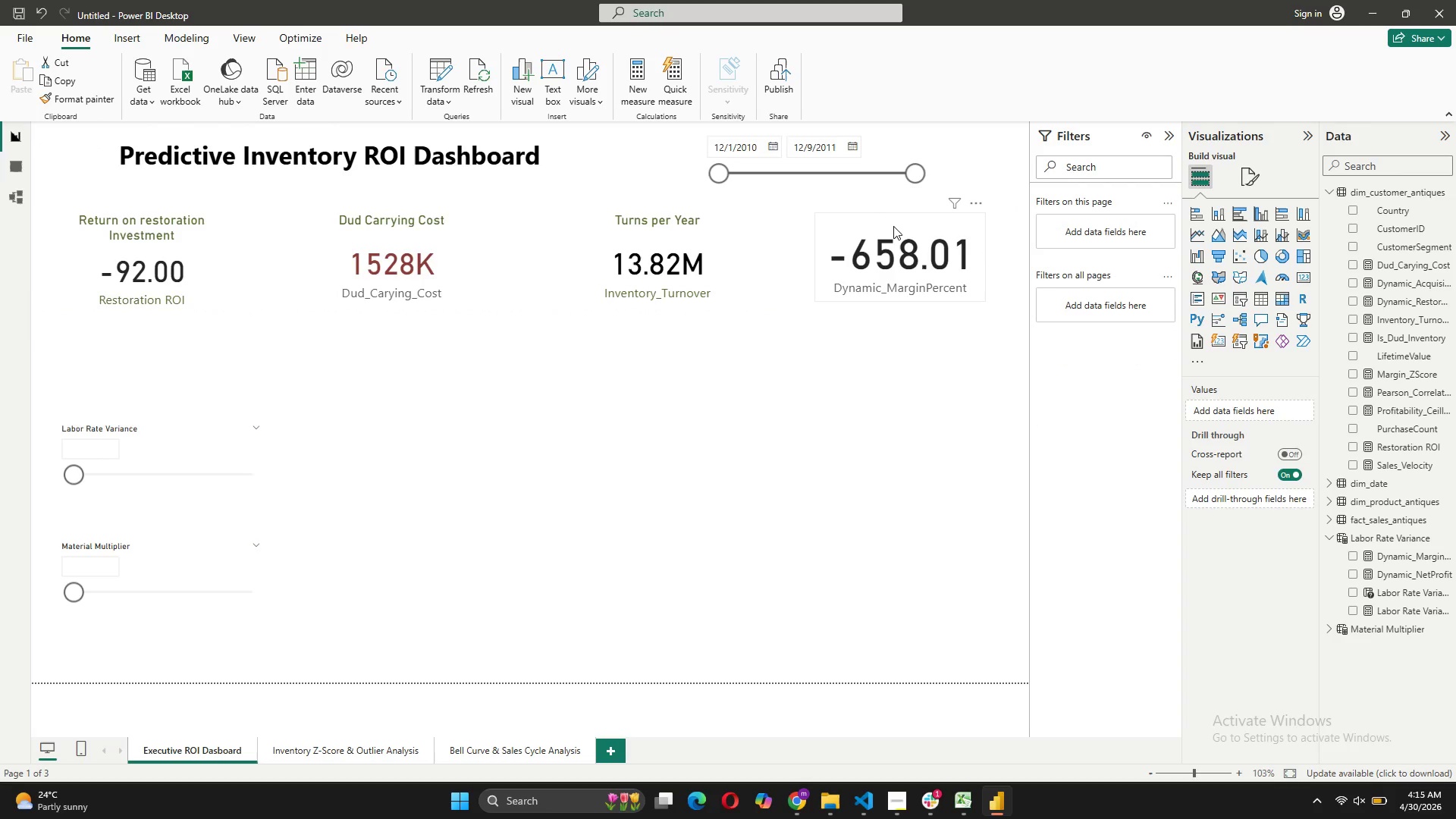 
left_click([893, 226])
 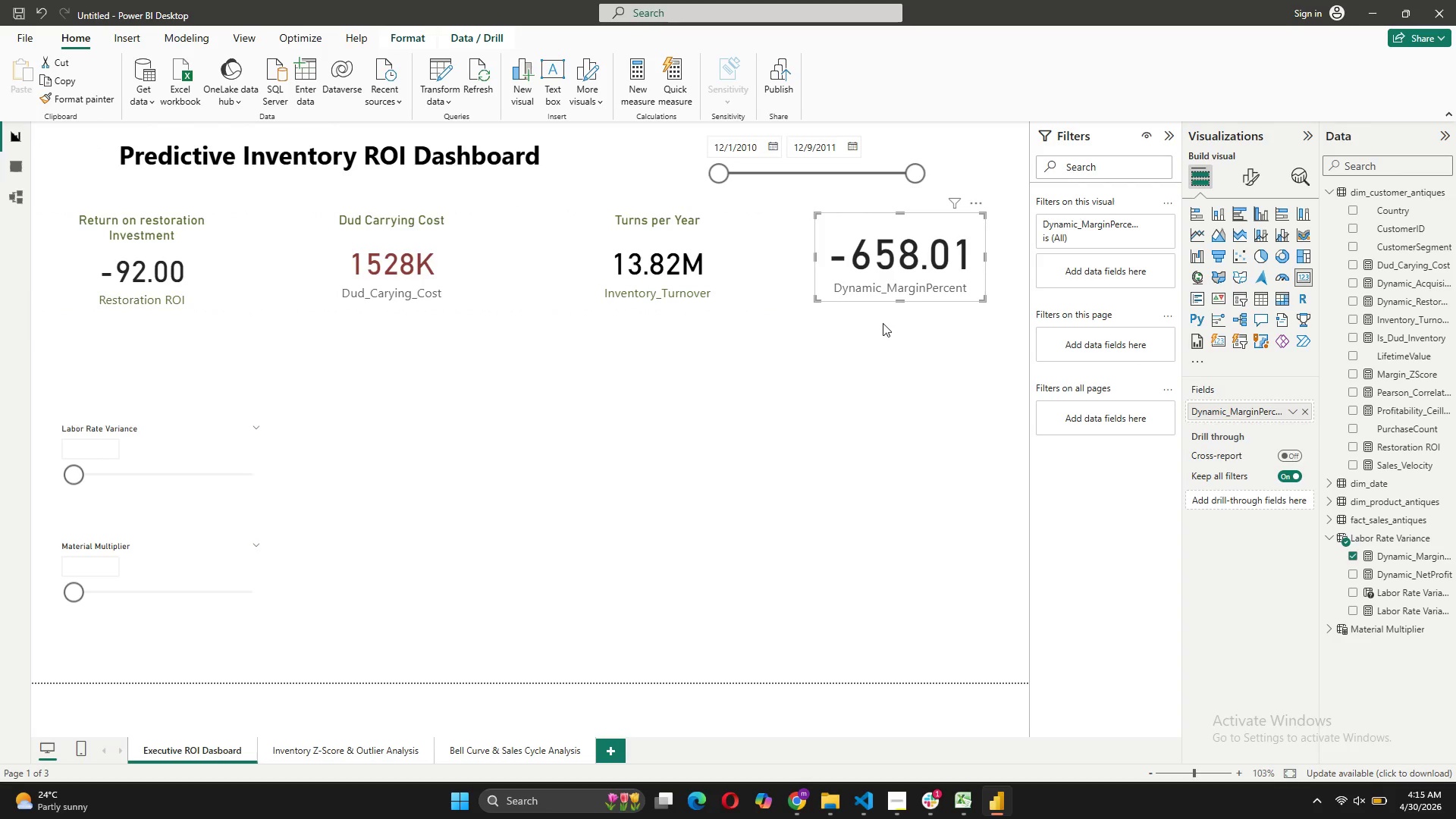 
left_click_drag(start_coordinate=[901, 300], to_coordinate=[903, 307])
 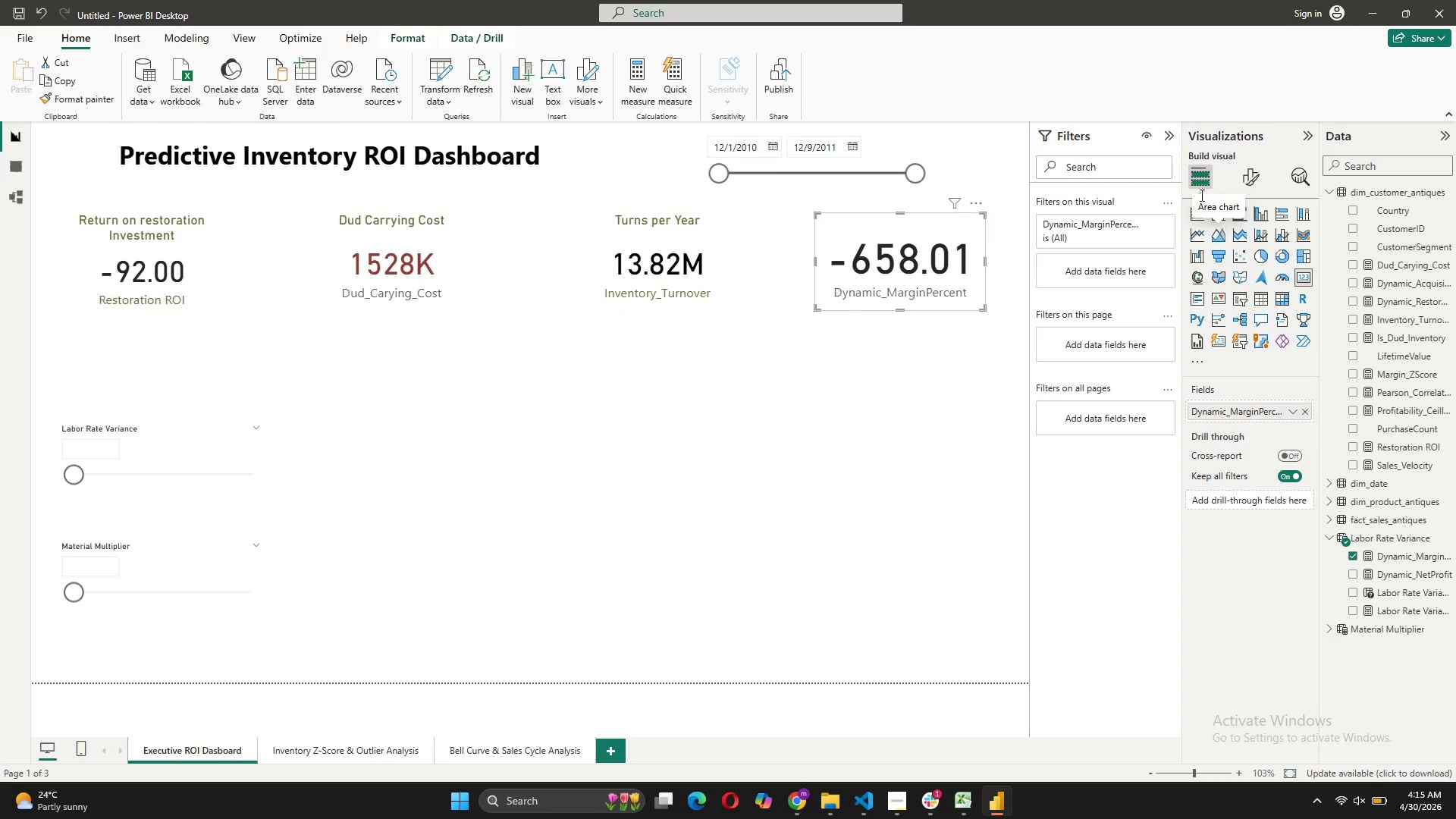 
left_click([1242, 175])
 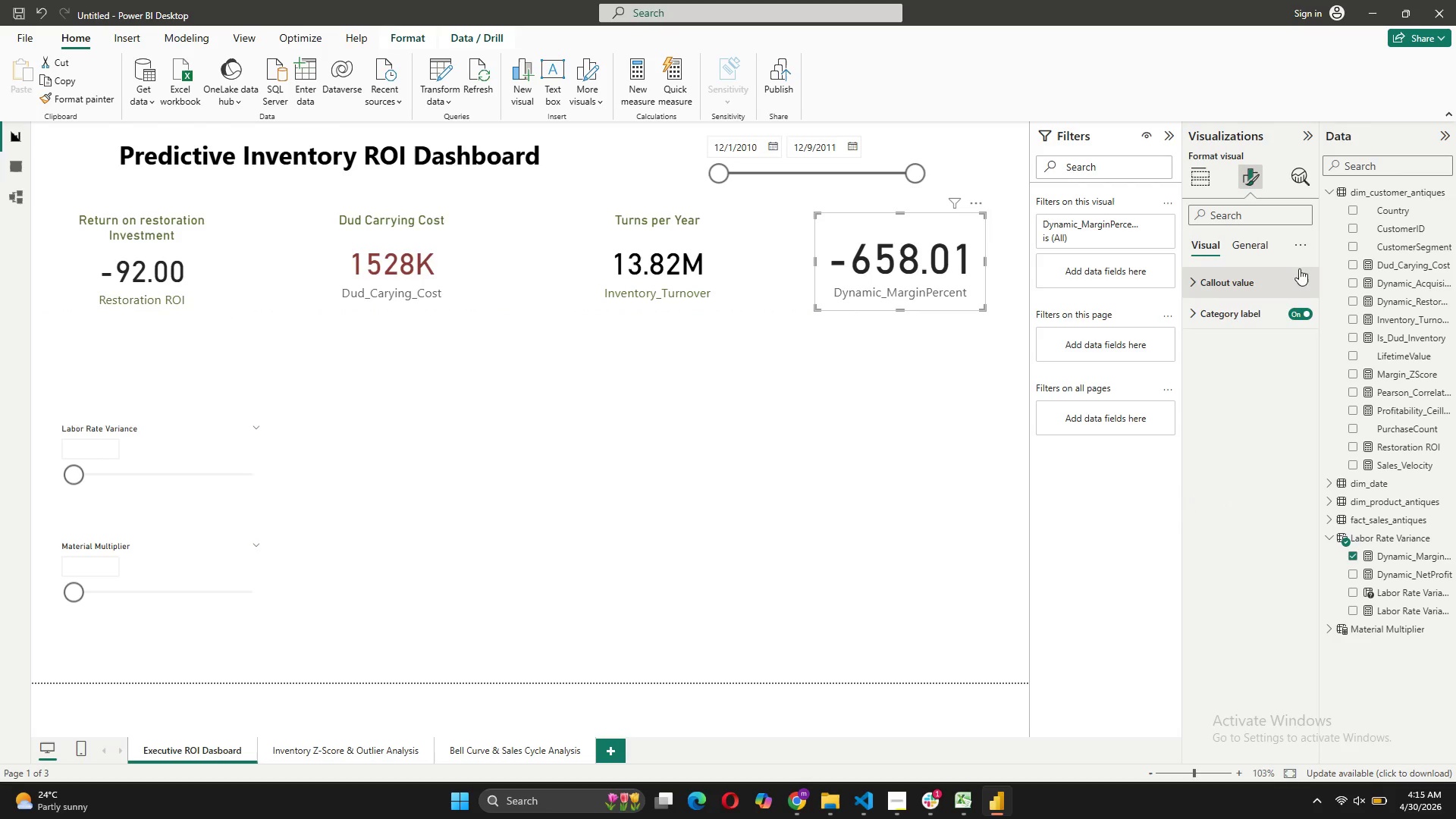 
left_click([1297, 284])
 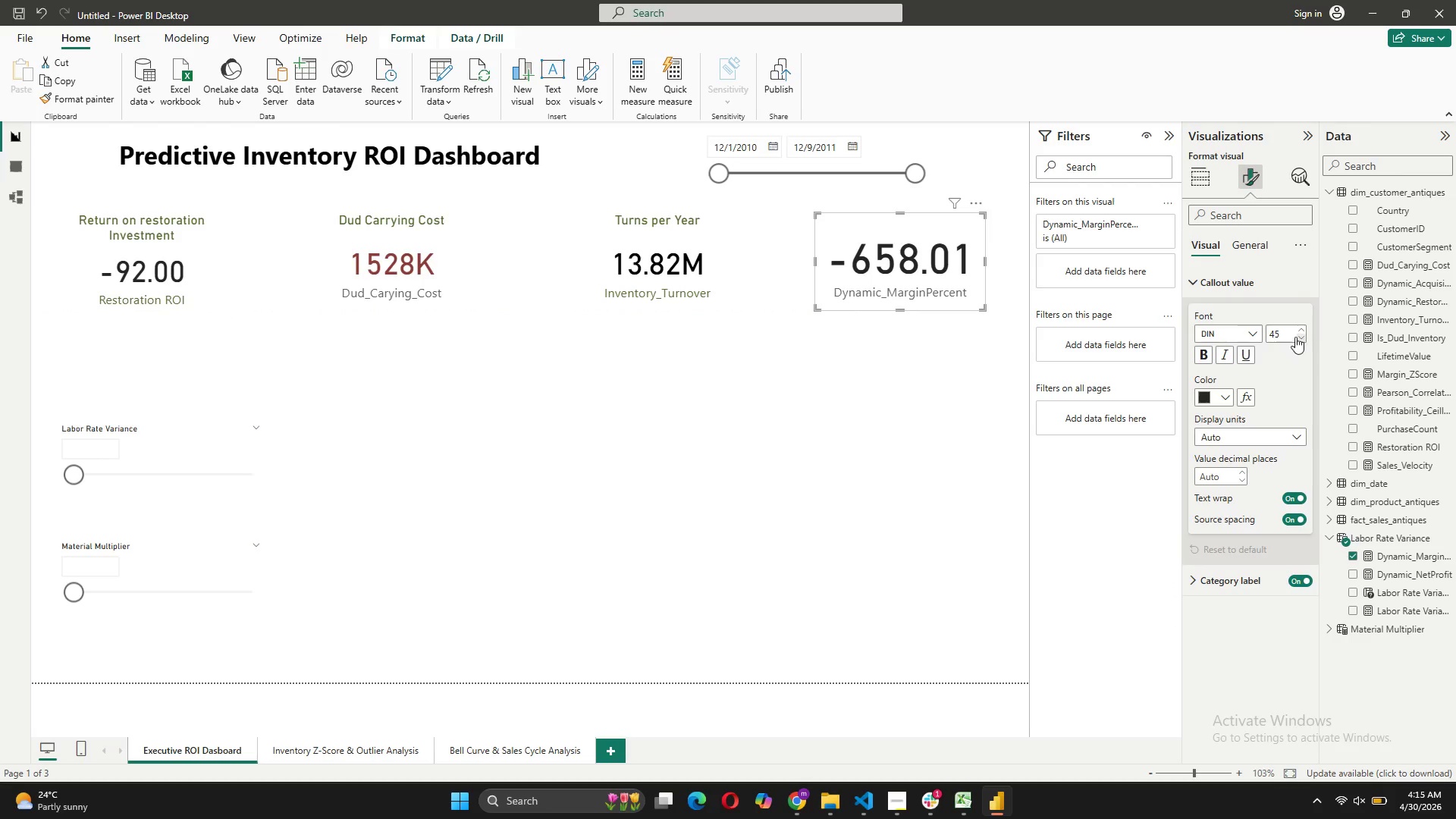 
left_click([1284, 334])
 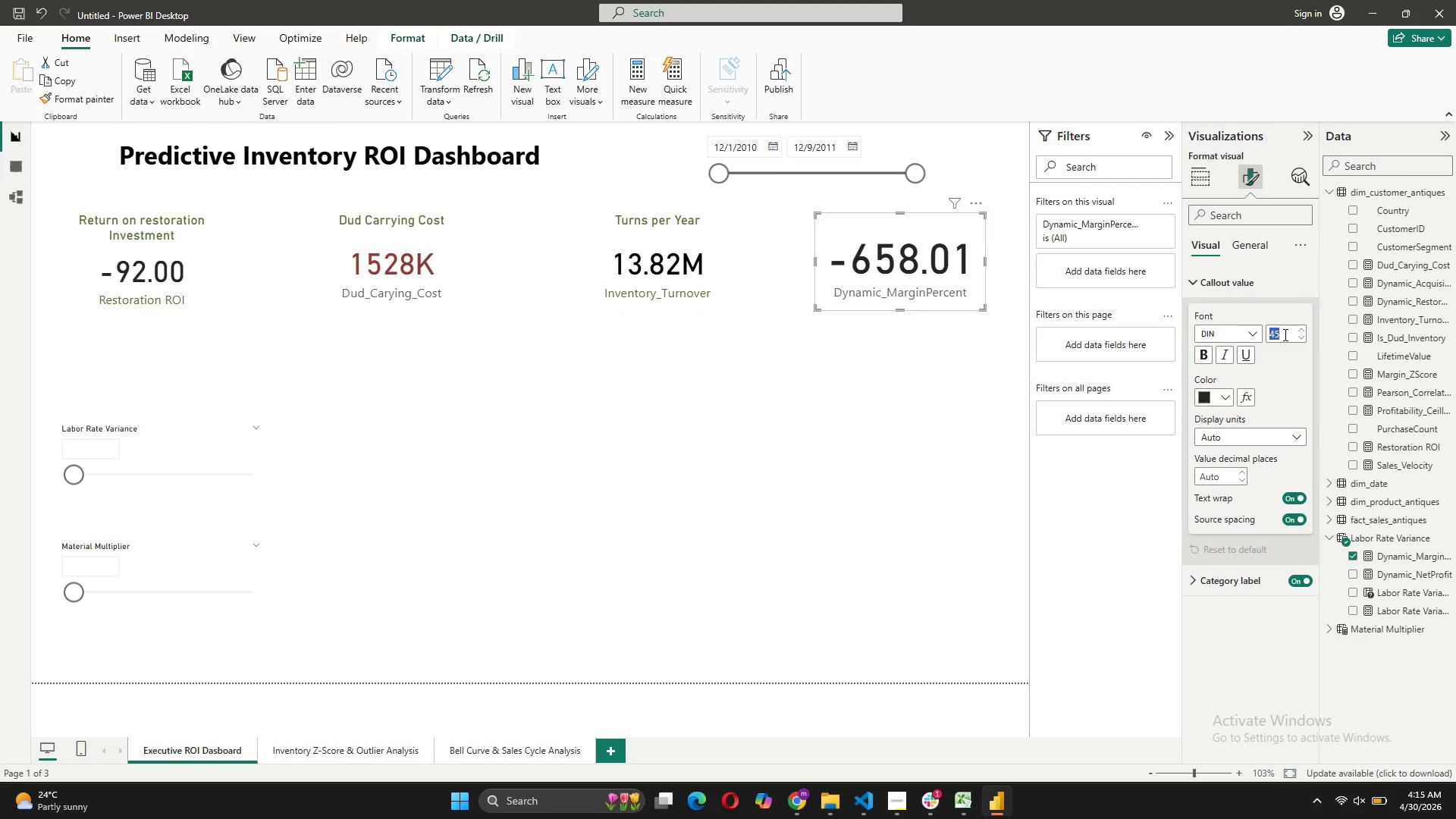 
type(32)
 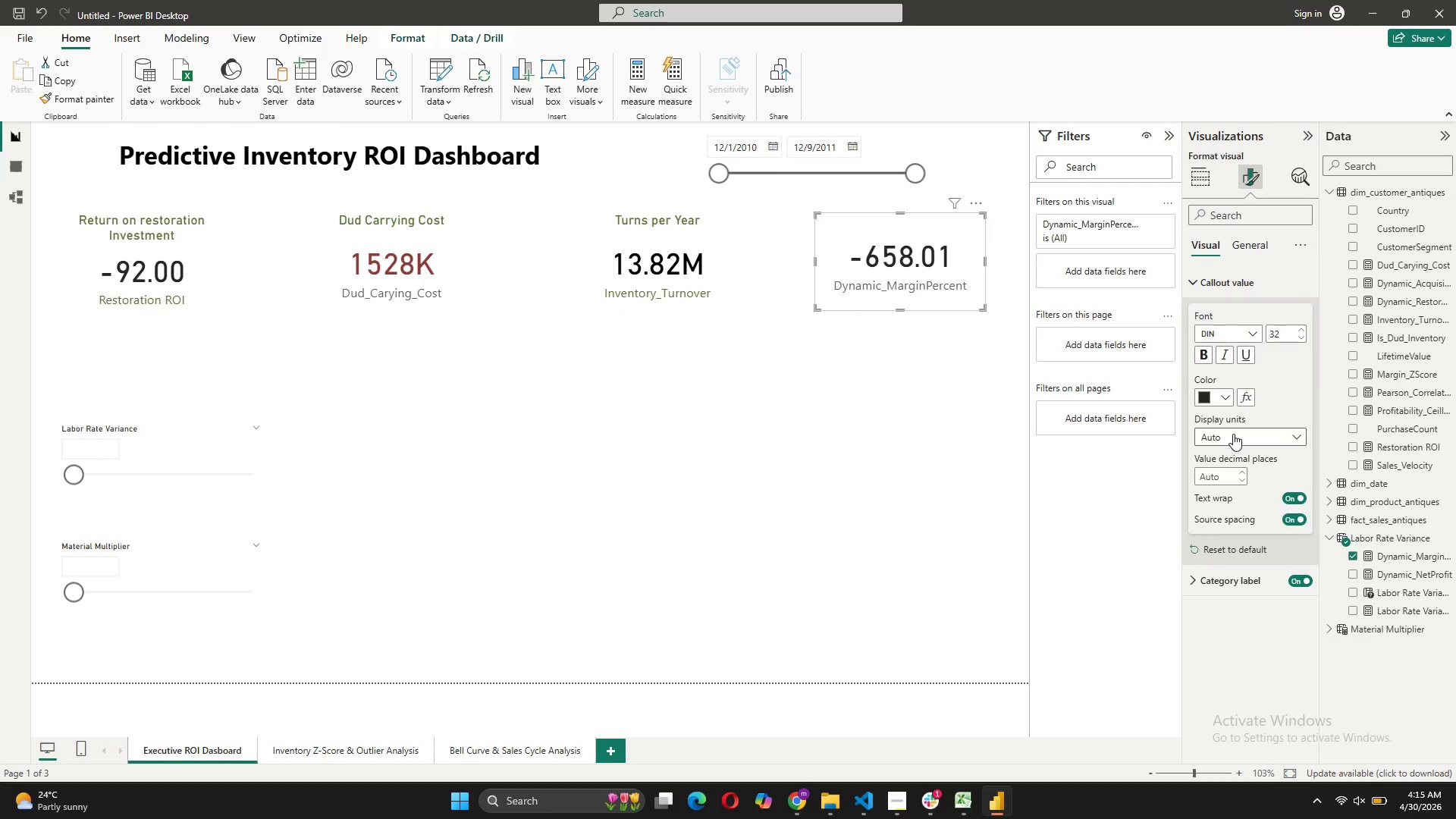 
left_click([1257, 573])
 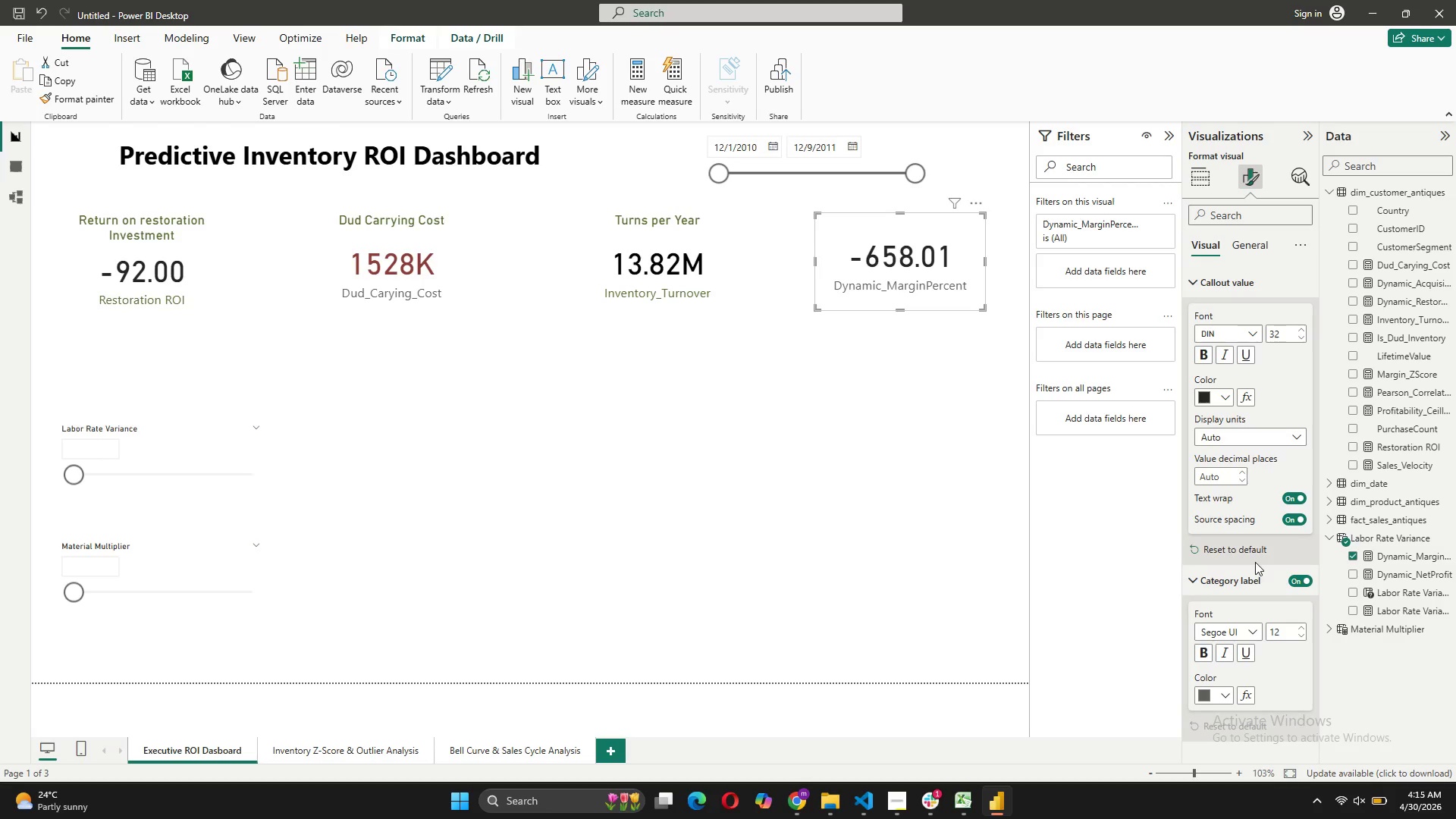 
scroll: coordinate [1255, 562], scroll_direction: down, amount: 2.0
 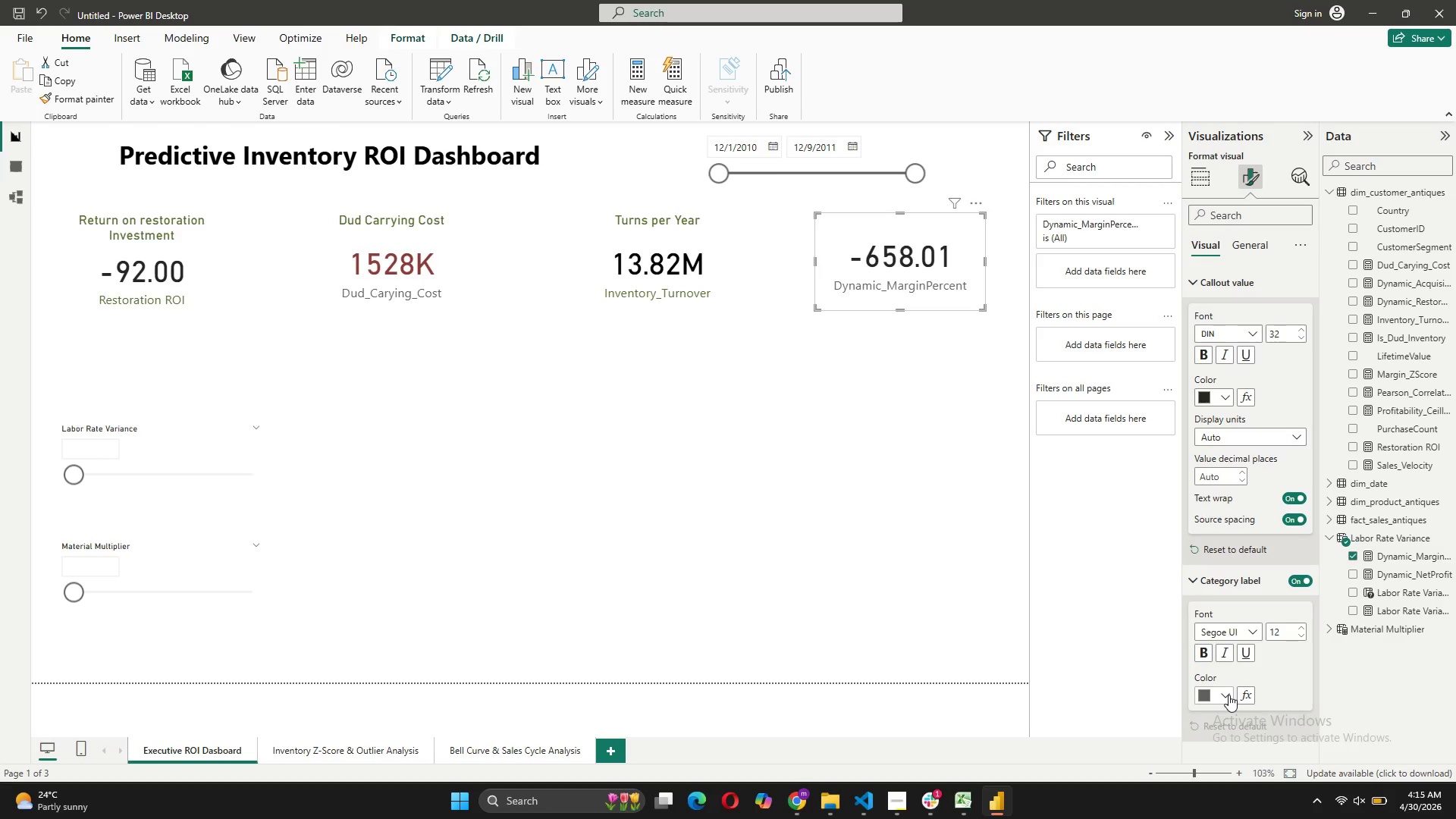 
left_click([1228, 695])
 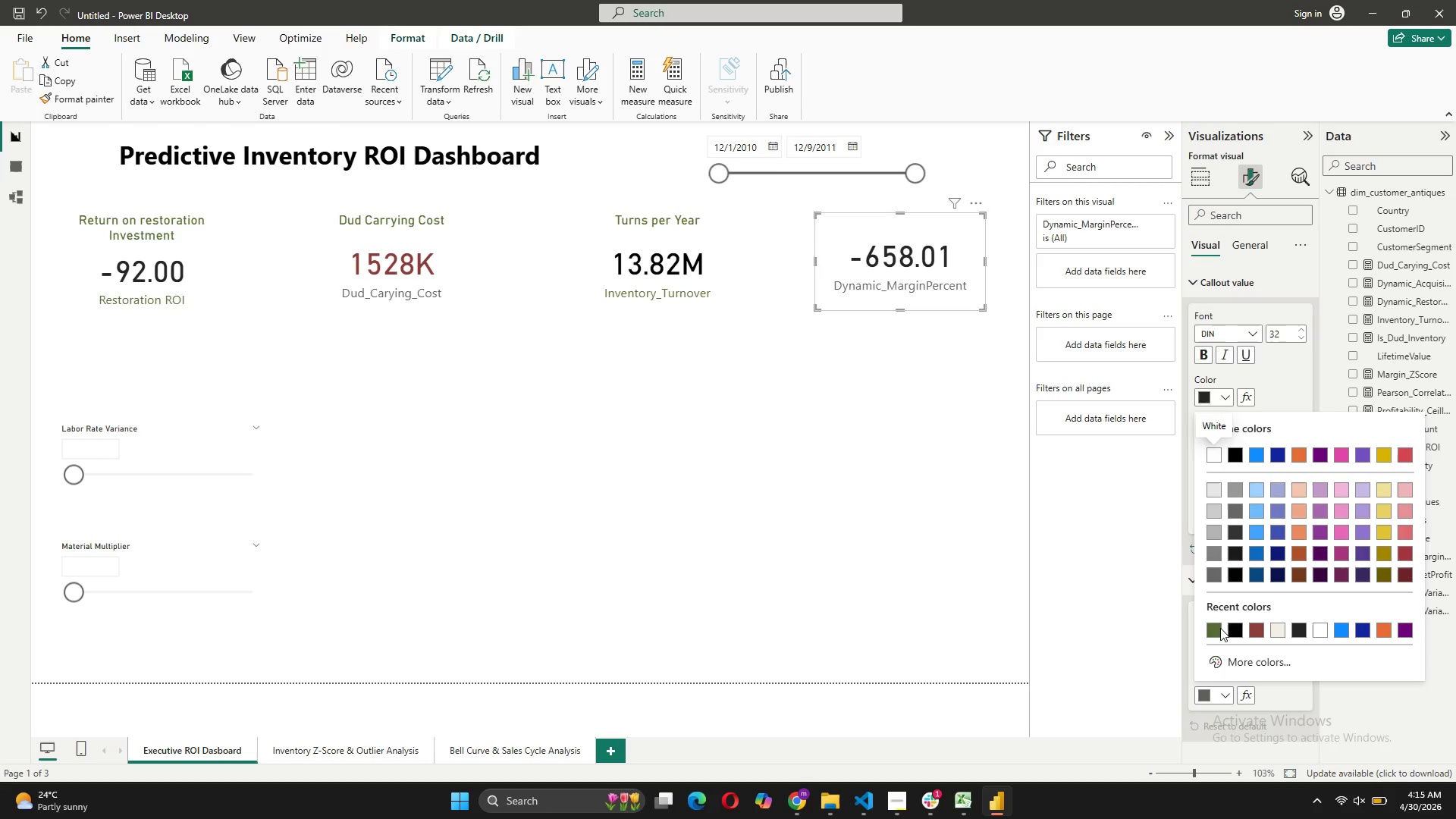 
left_click([1219, 626])
 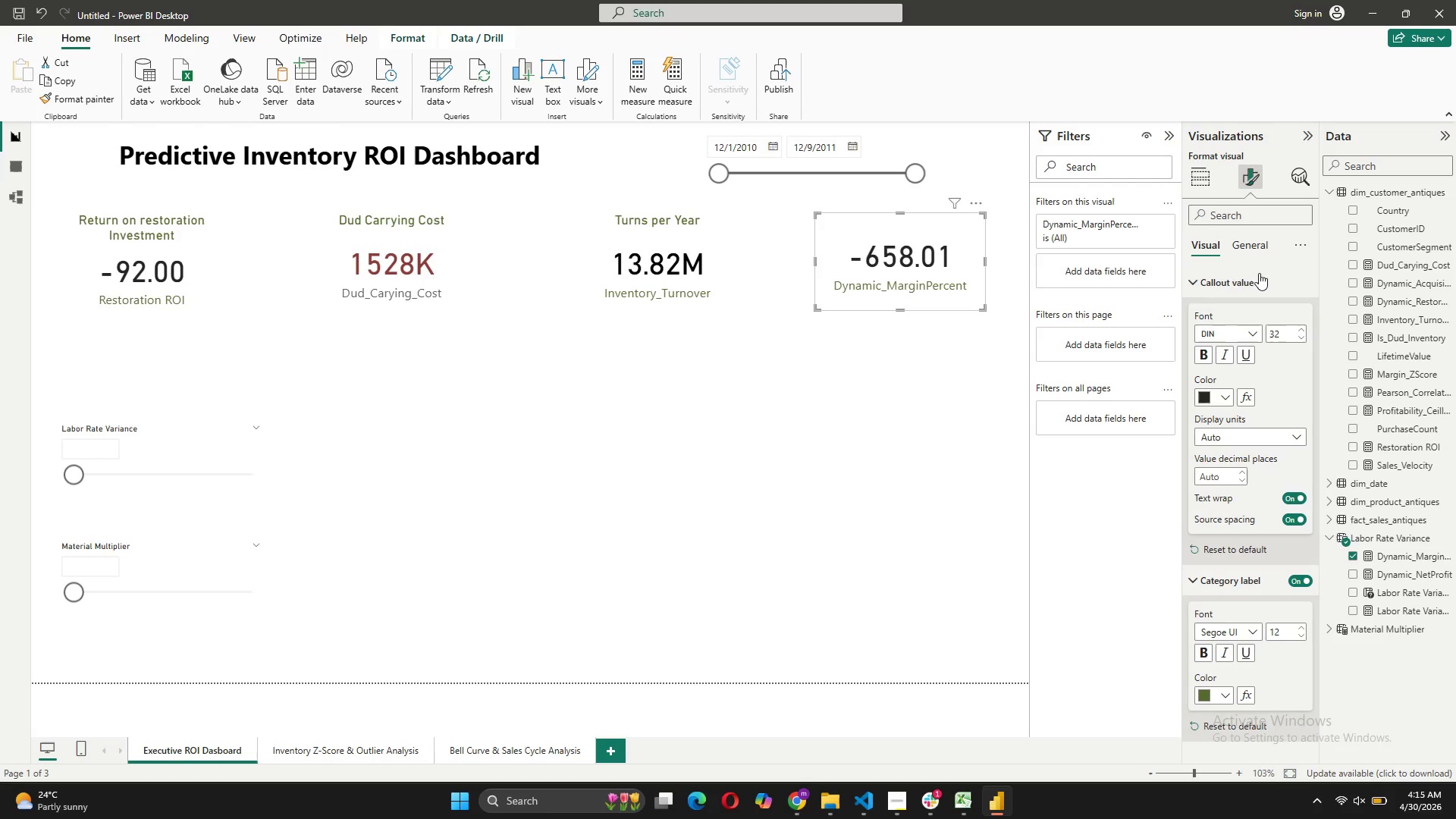 
left_click([1263, 247])
 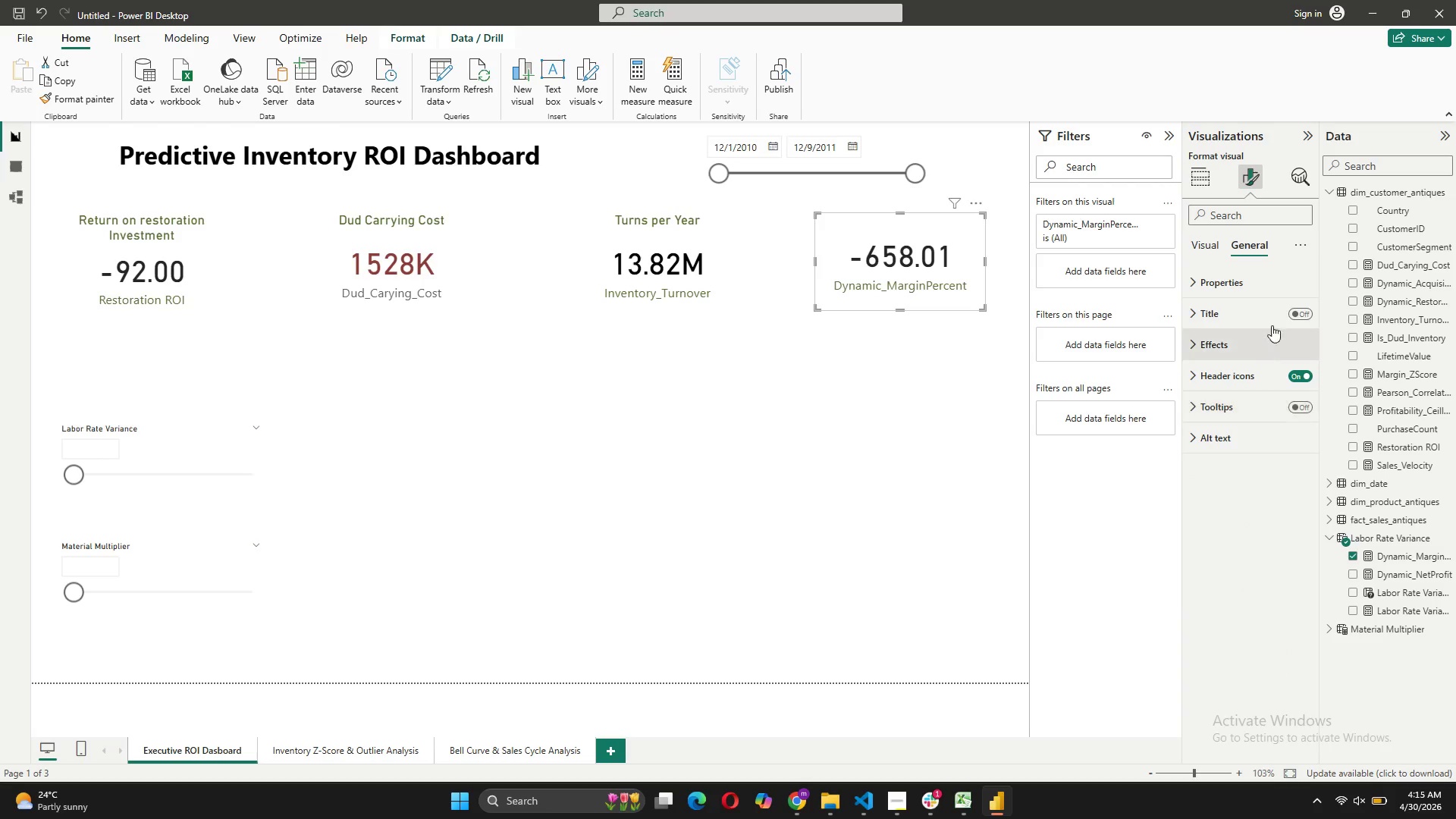 
left_click([1273, 321])
 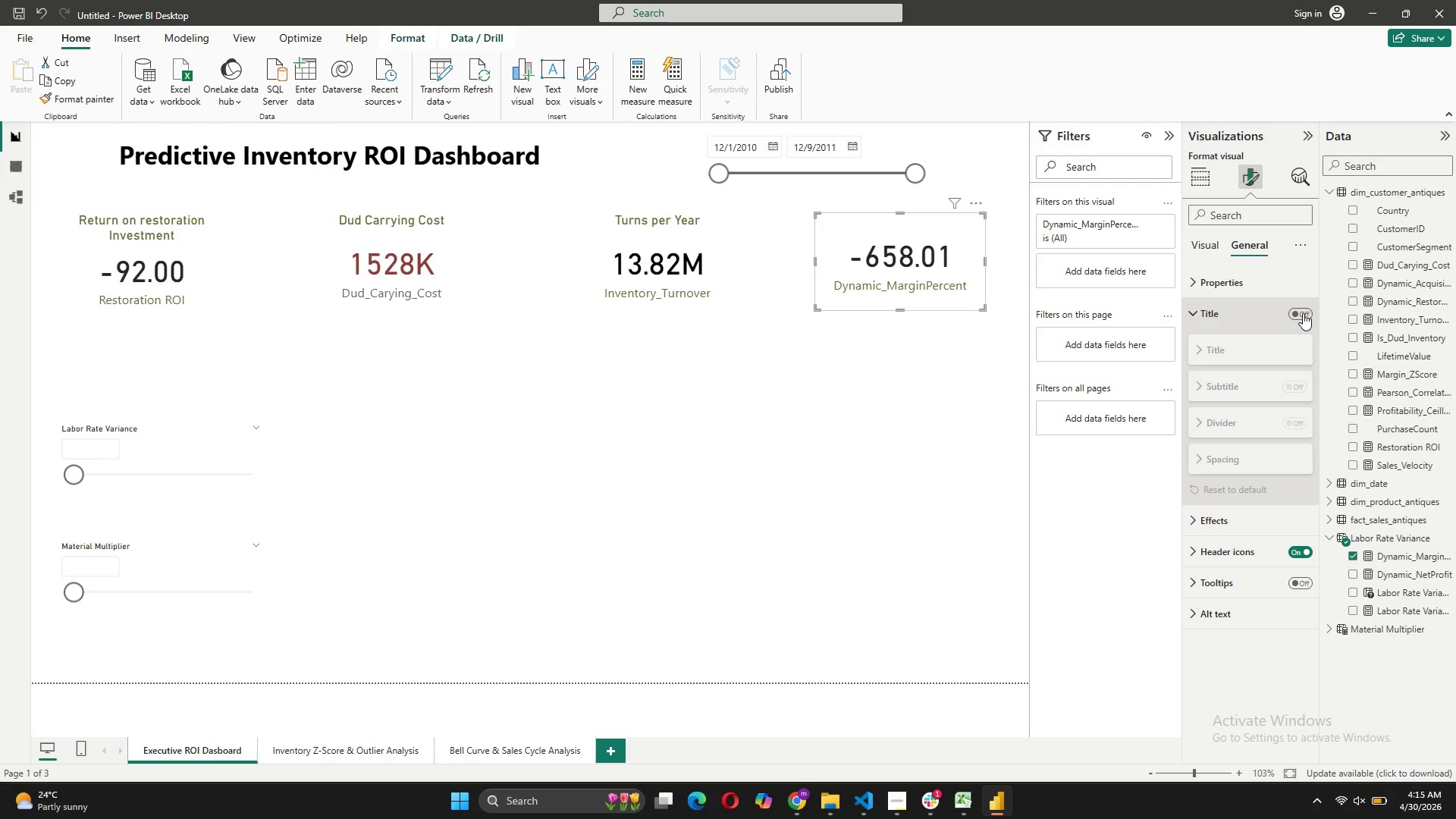 
left_click([1303, 313])
 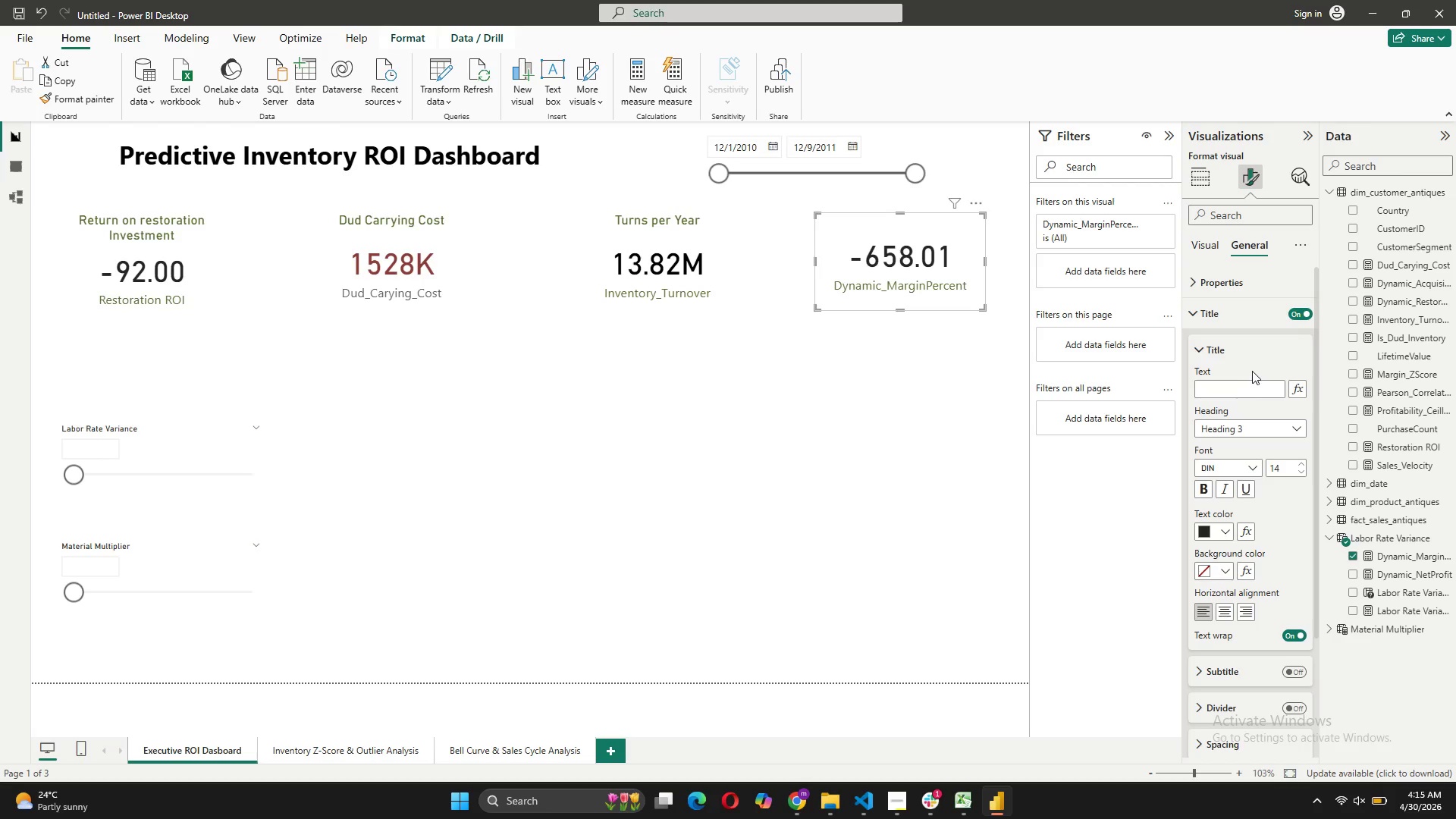 
wait(6.2)
 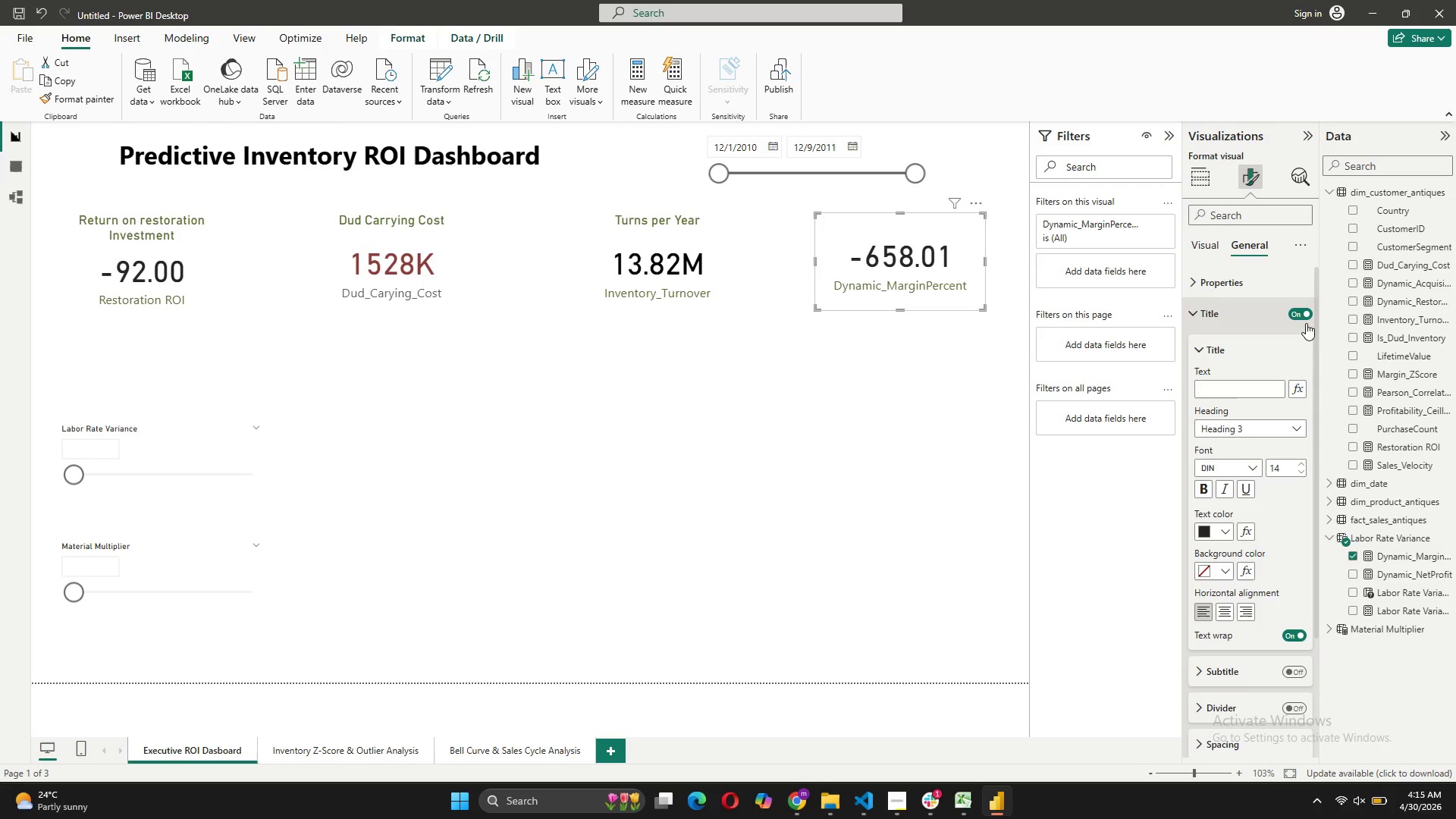 
type(Dynamic Mrgin)
 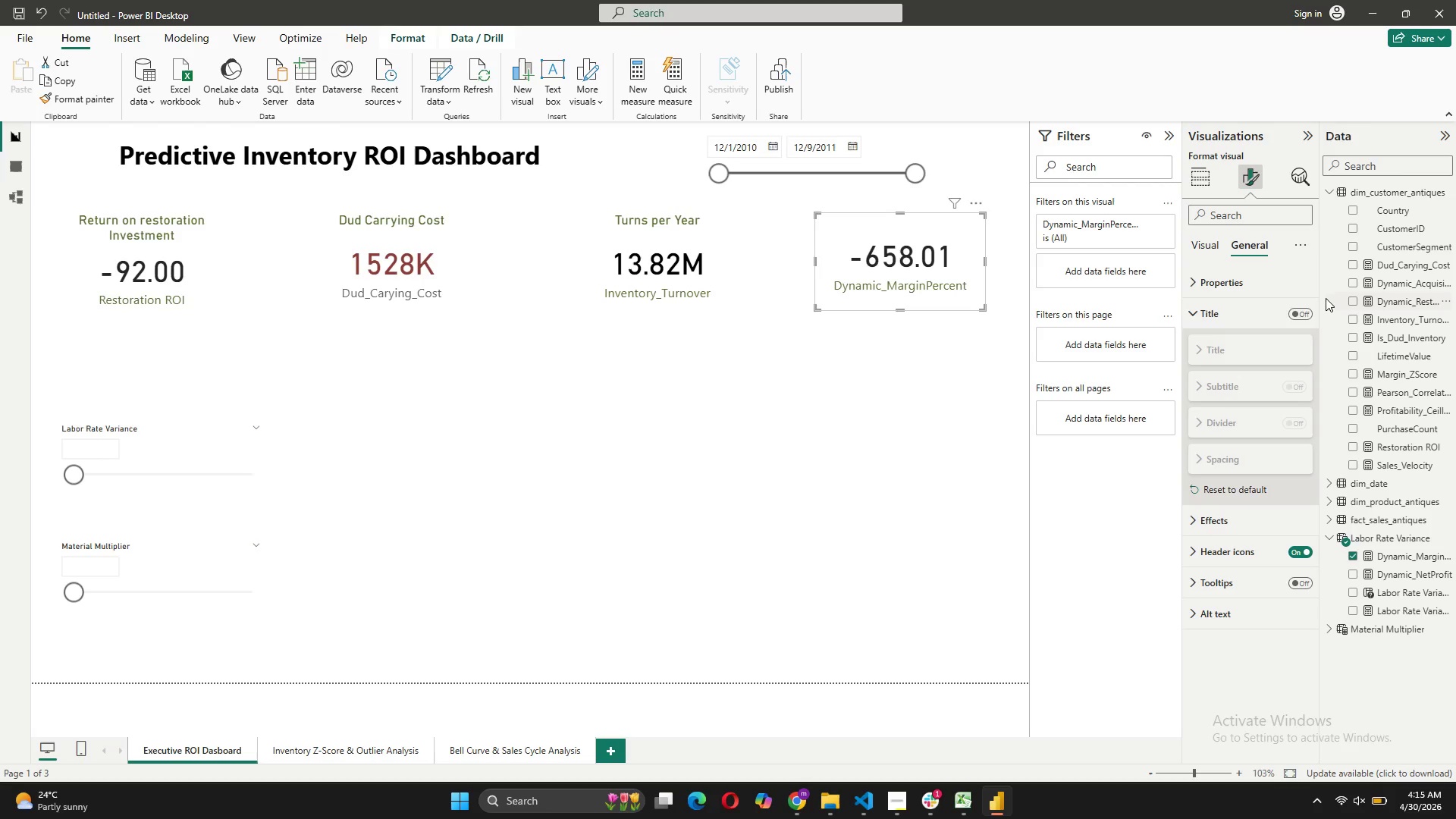 
left_click([1310, 314])
 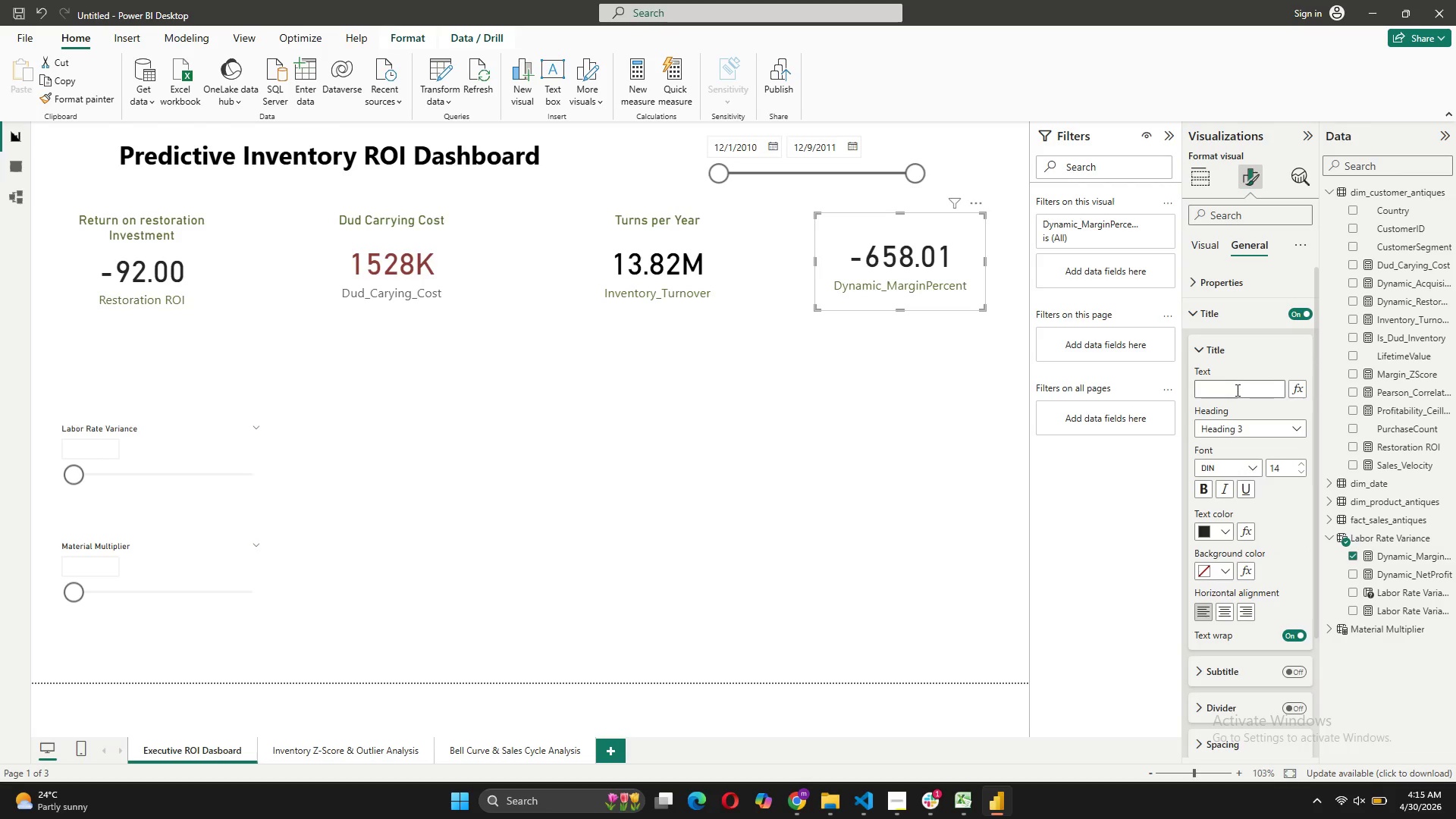 
left_click([1236, 390])
 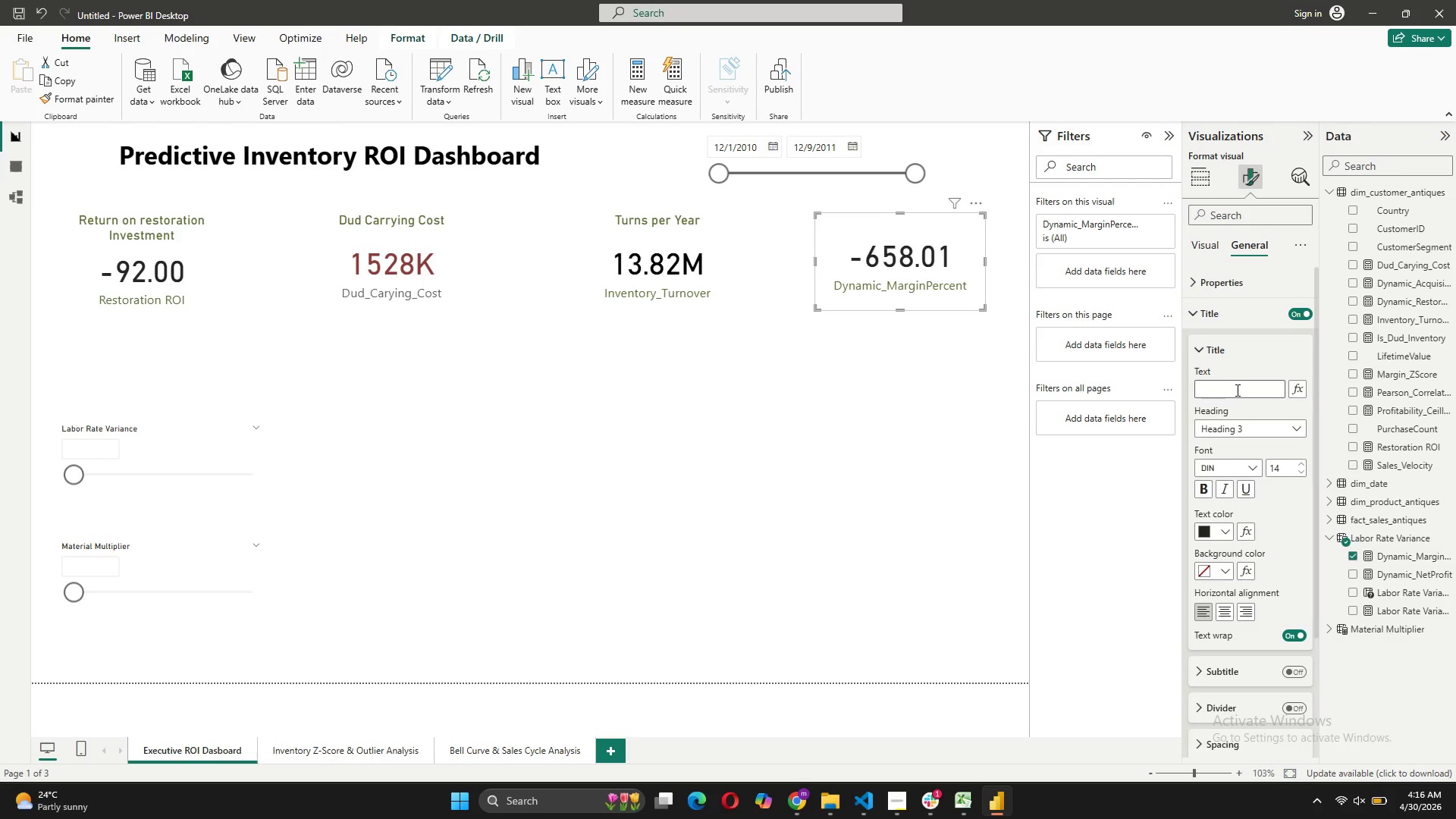 
type(Dynamic Mrgin)
 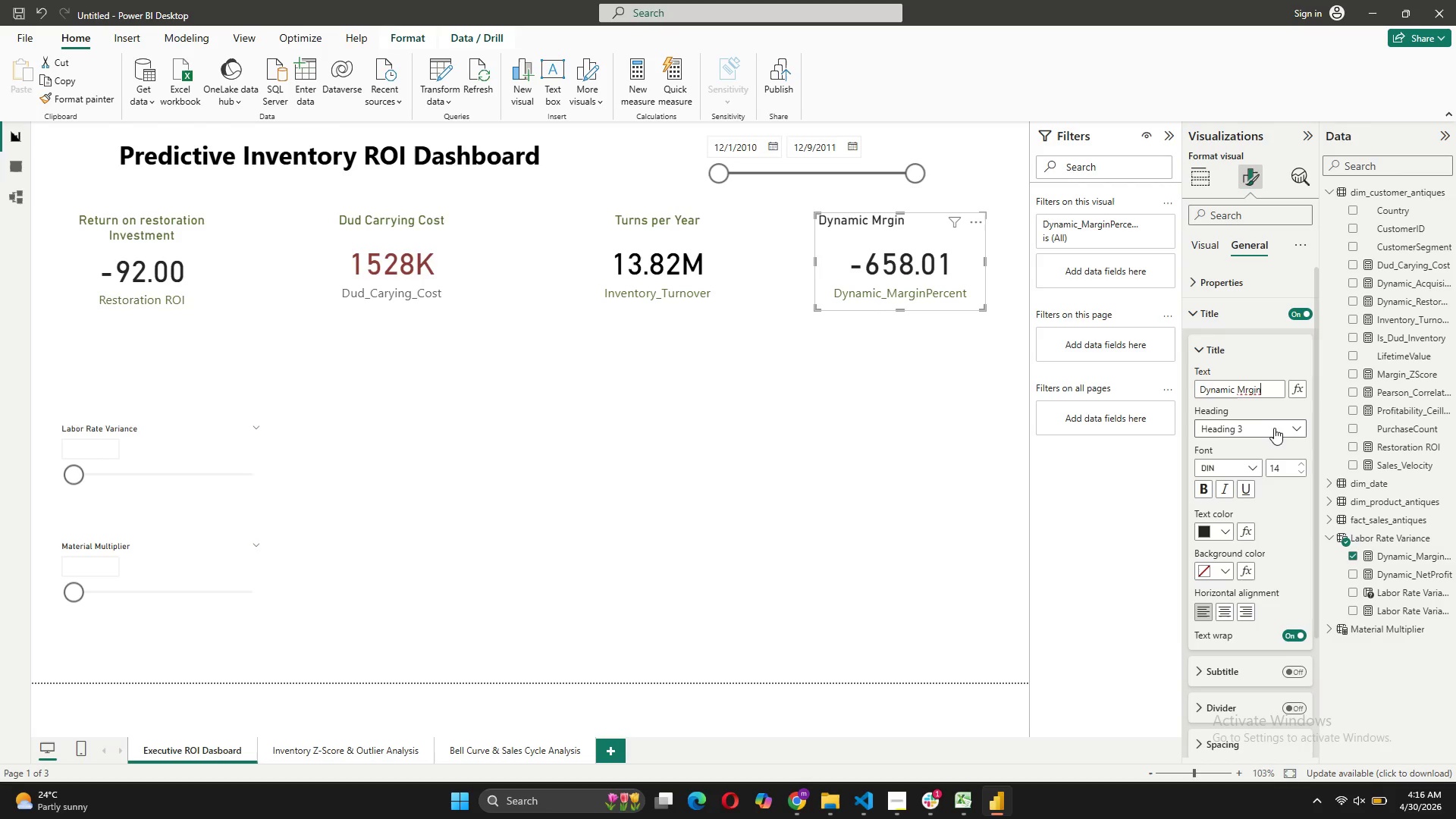 
left_click([1244, 391])
 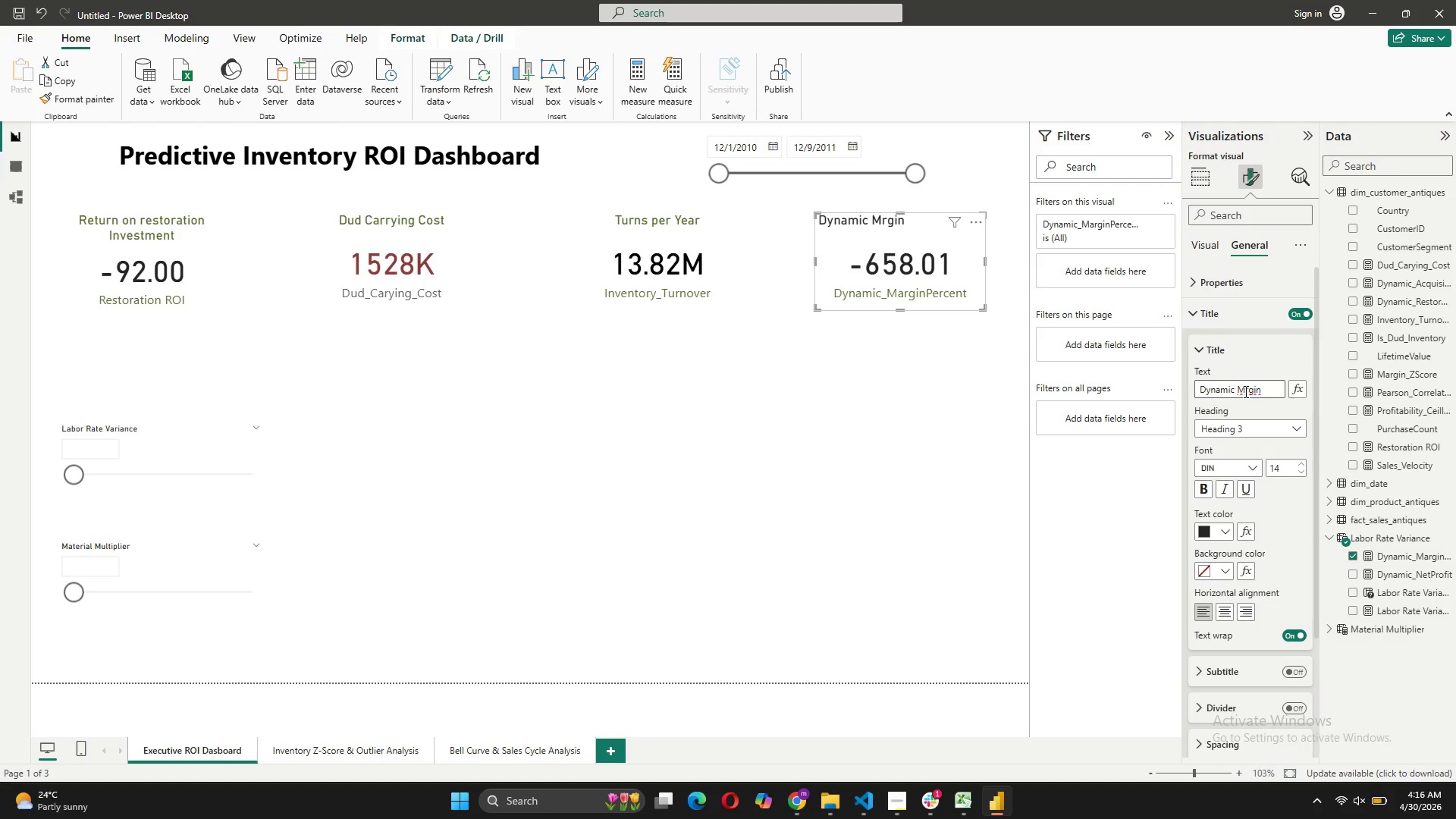 
key(A)
 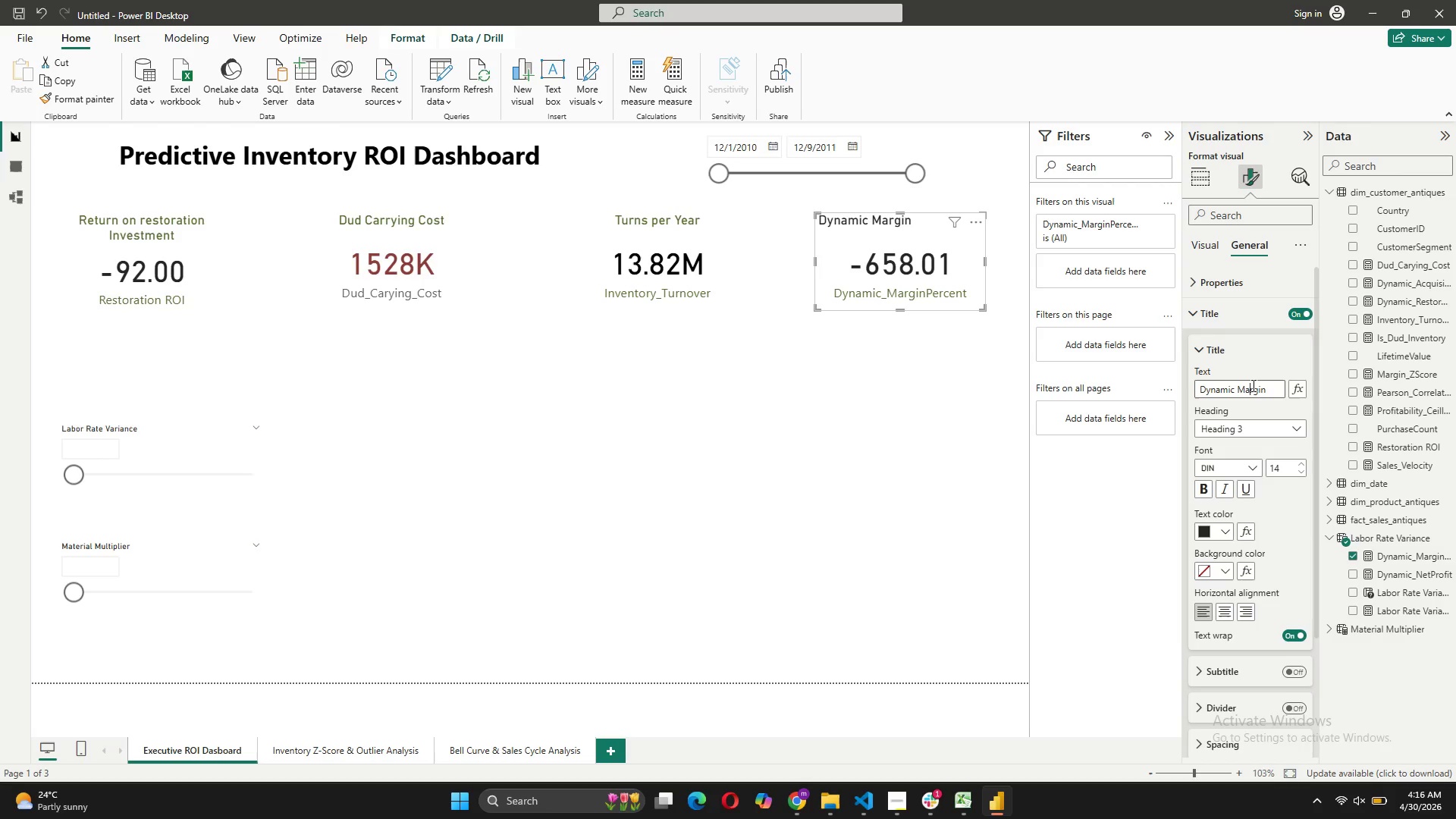 
left_click([1252, 385])
 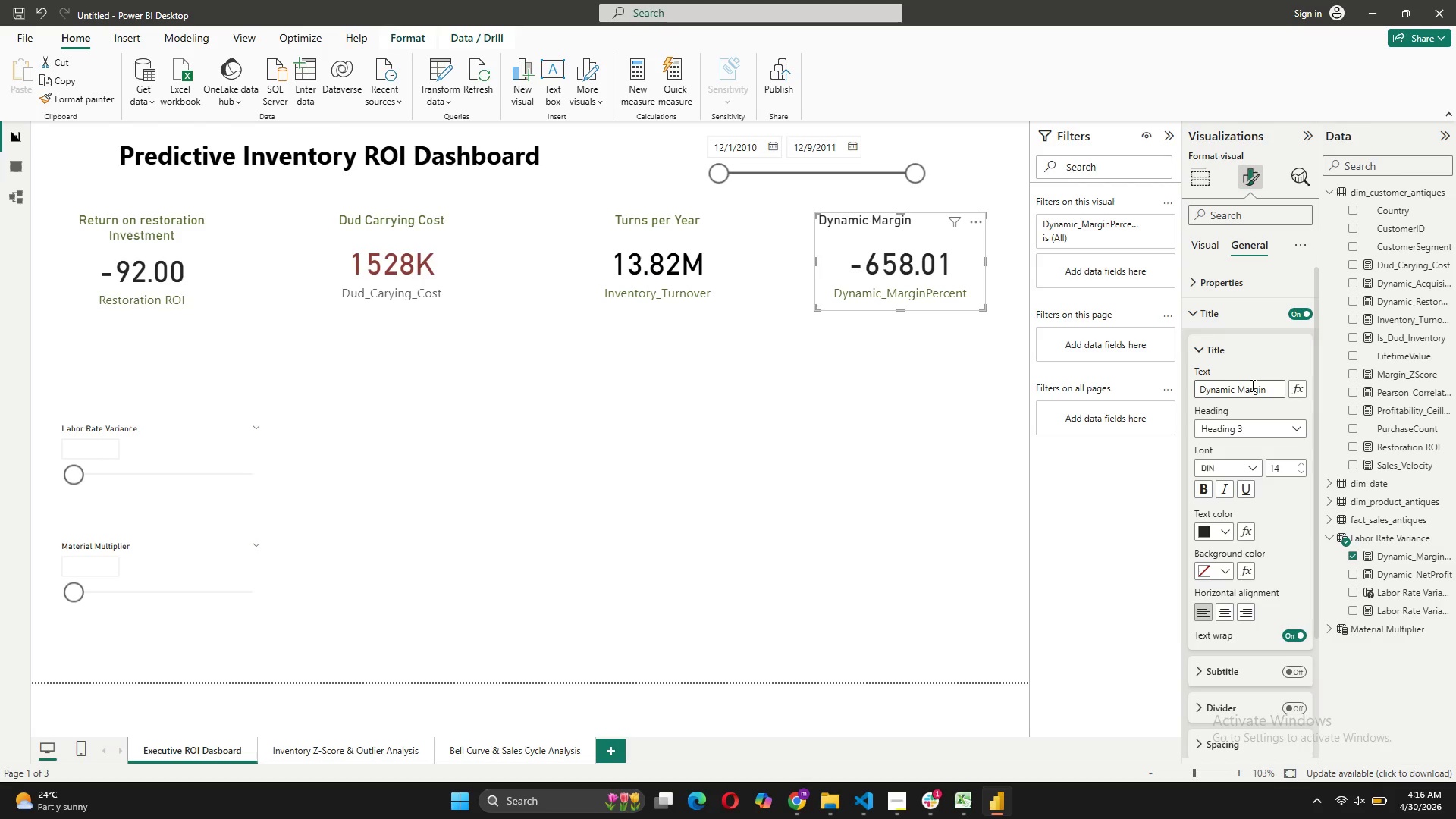 
key(I)
 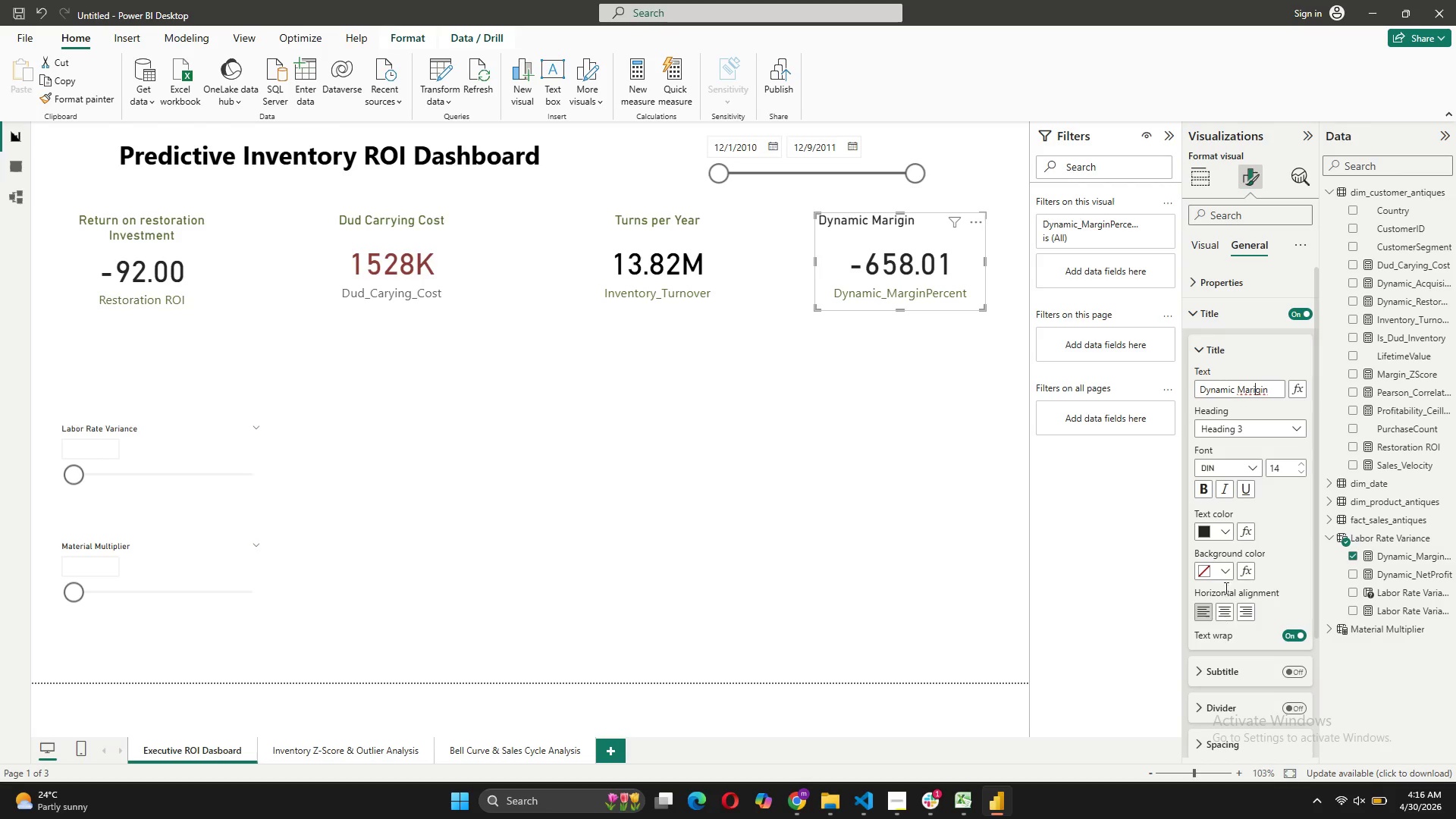 
left_click([1228, 530])
 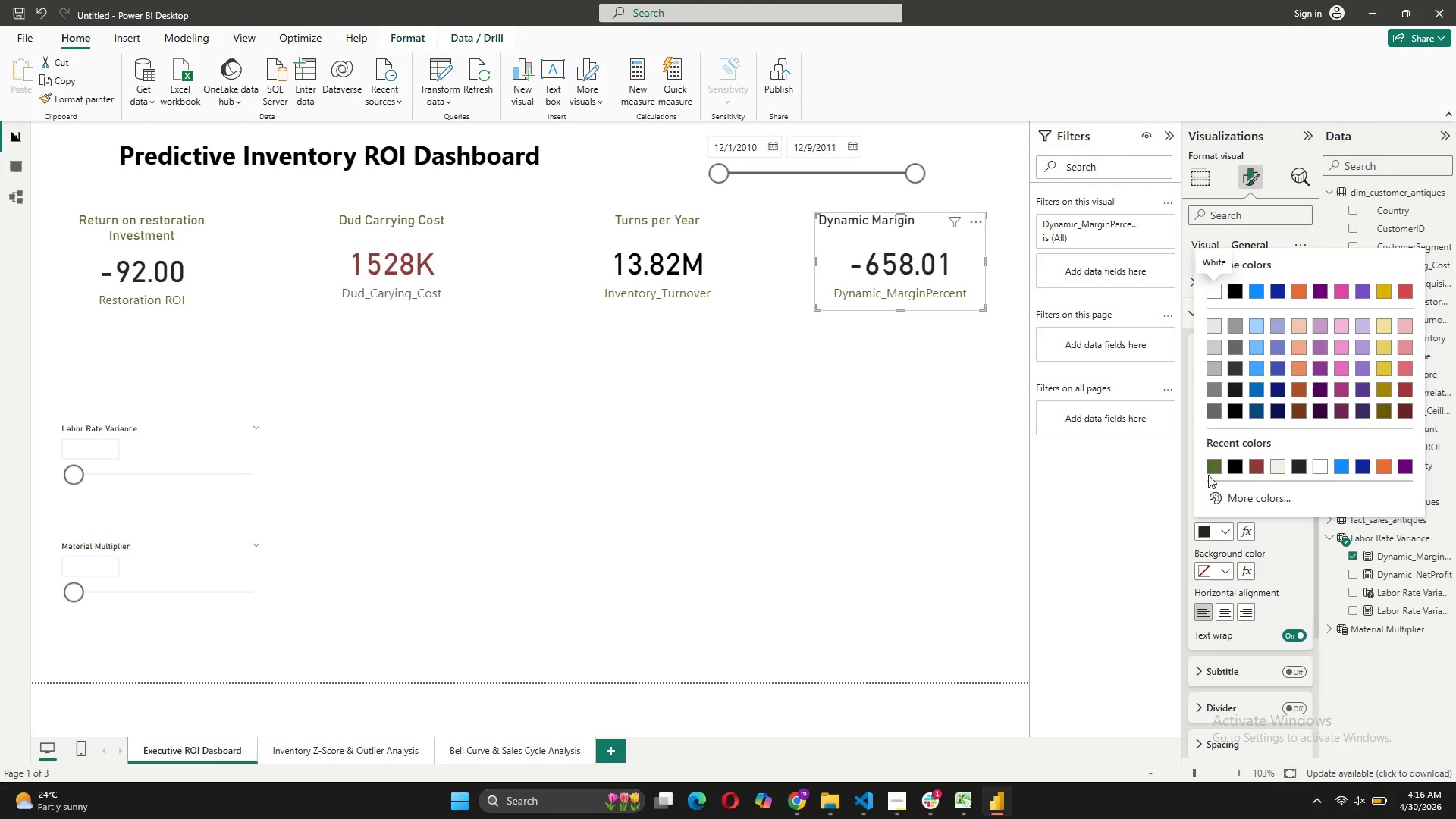 
left_click([1212, 469])
 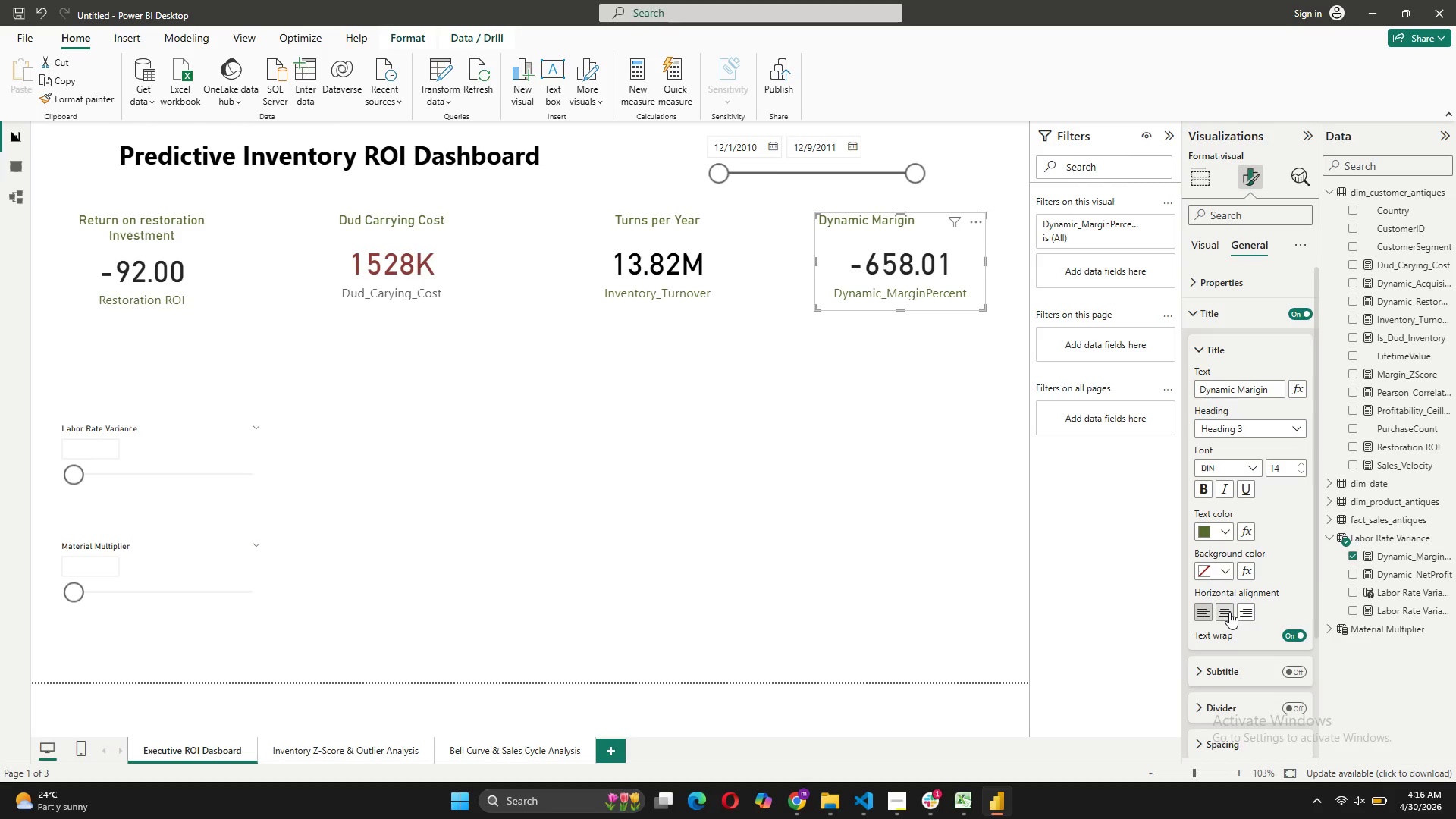 
left_click([1229, 612])
 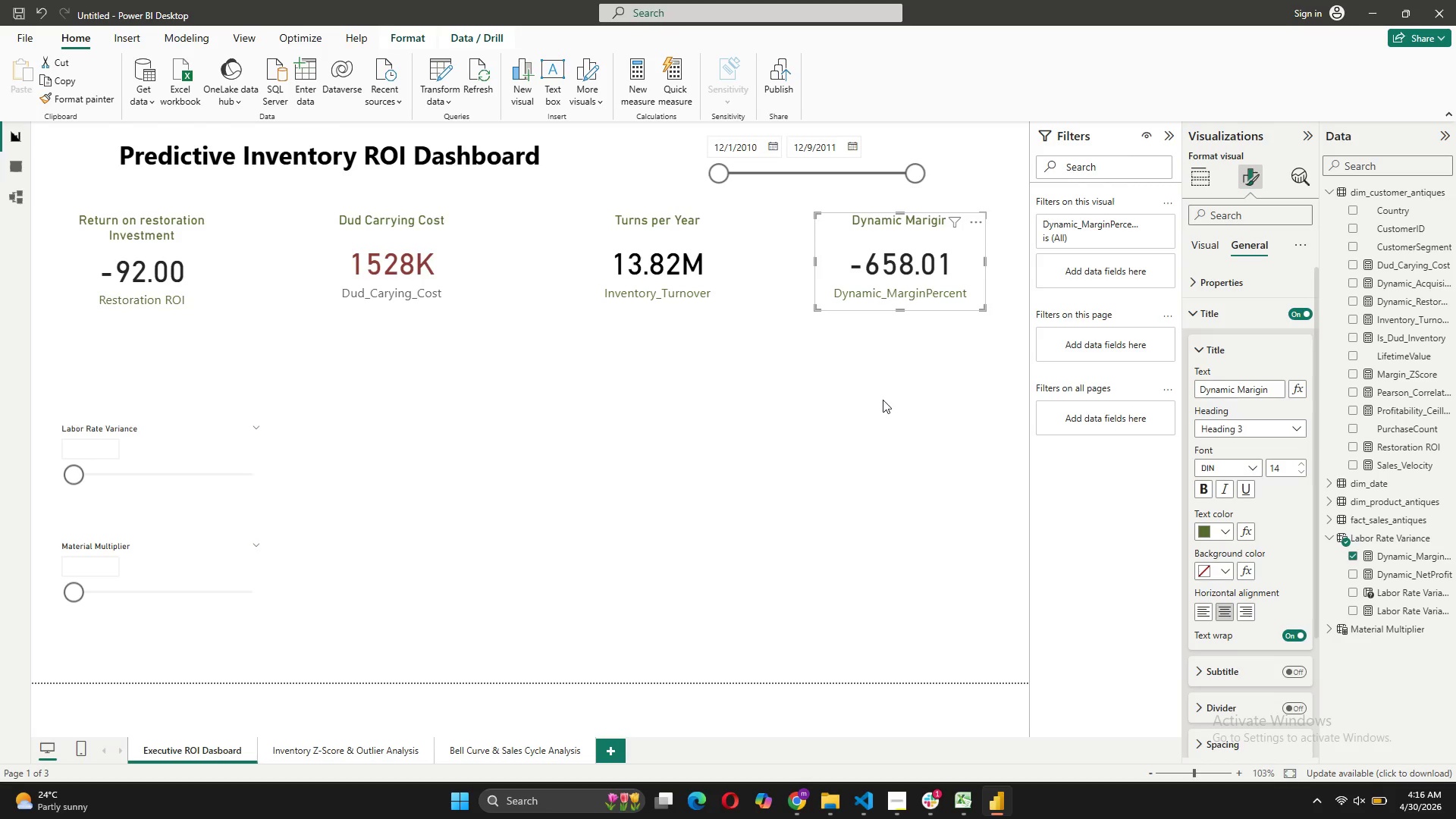 
left_click([882, 398])
 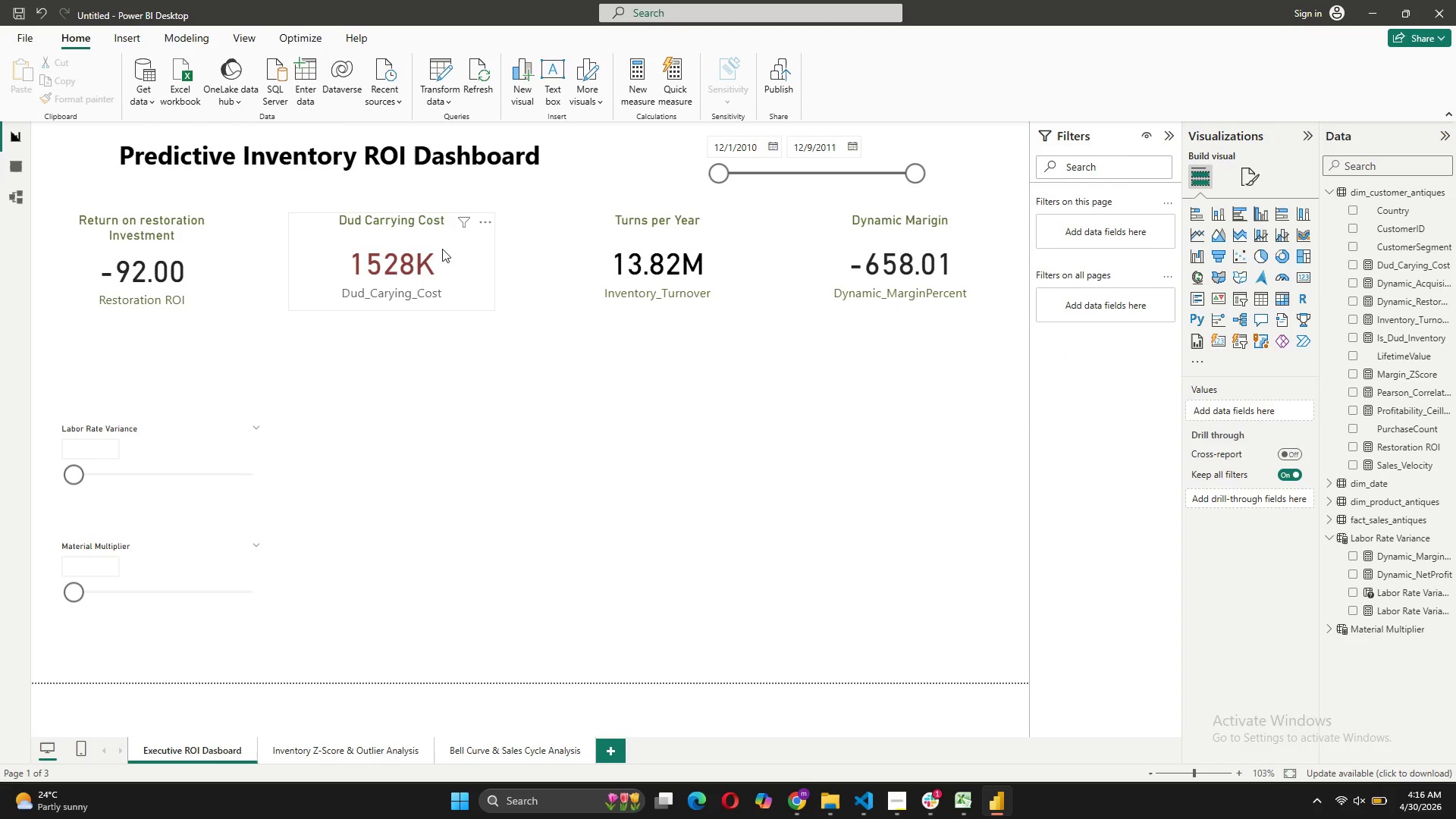 
left_click_drag(start_coordinate=[444, 251], to_coordinate=[471, 248])
 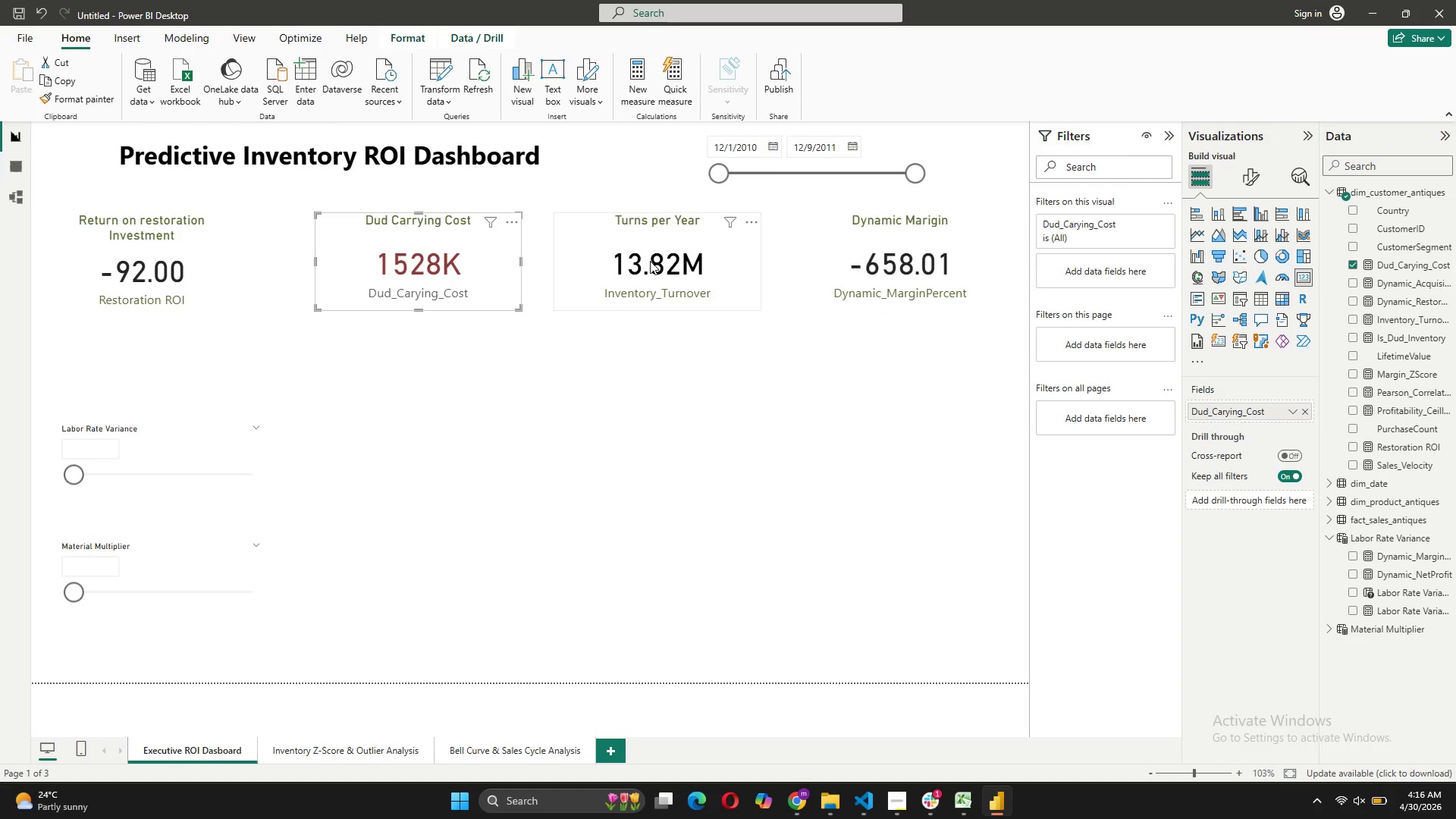 
left_click_drag(start_coordinate=[650, 261], to_coordinate=[679, 261])
 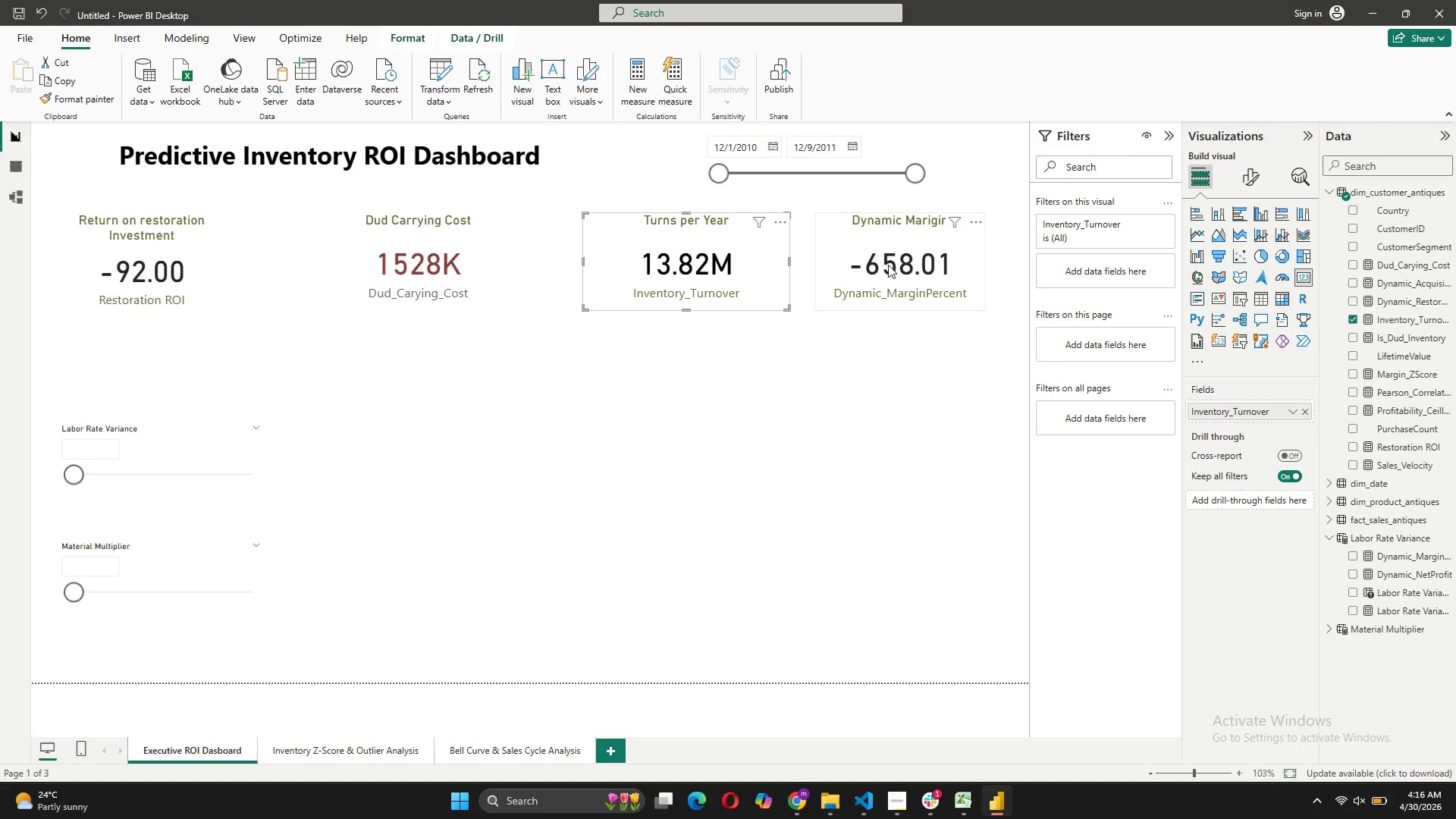 
left_click_drag(start_coordinate=[890, 265], to_coordinate=[915, 265])
 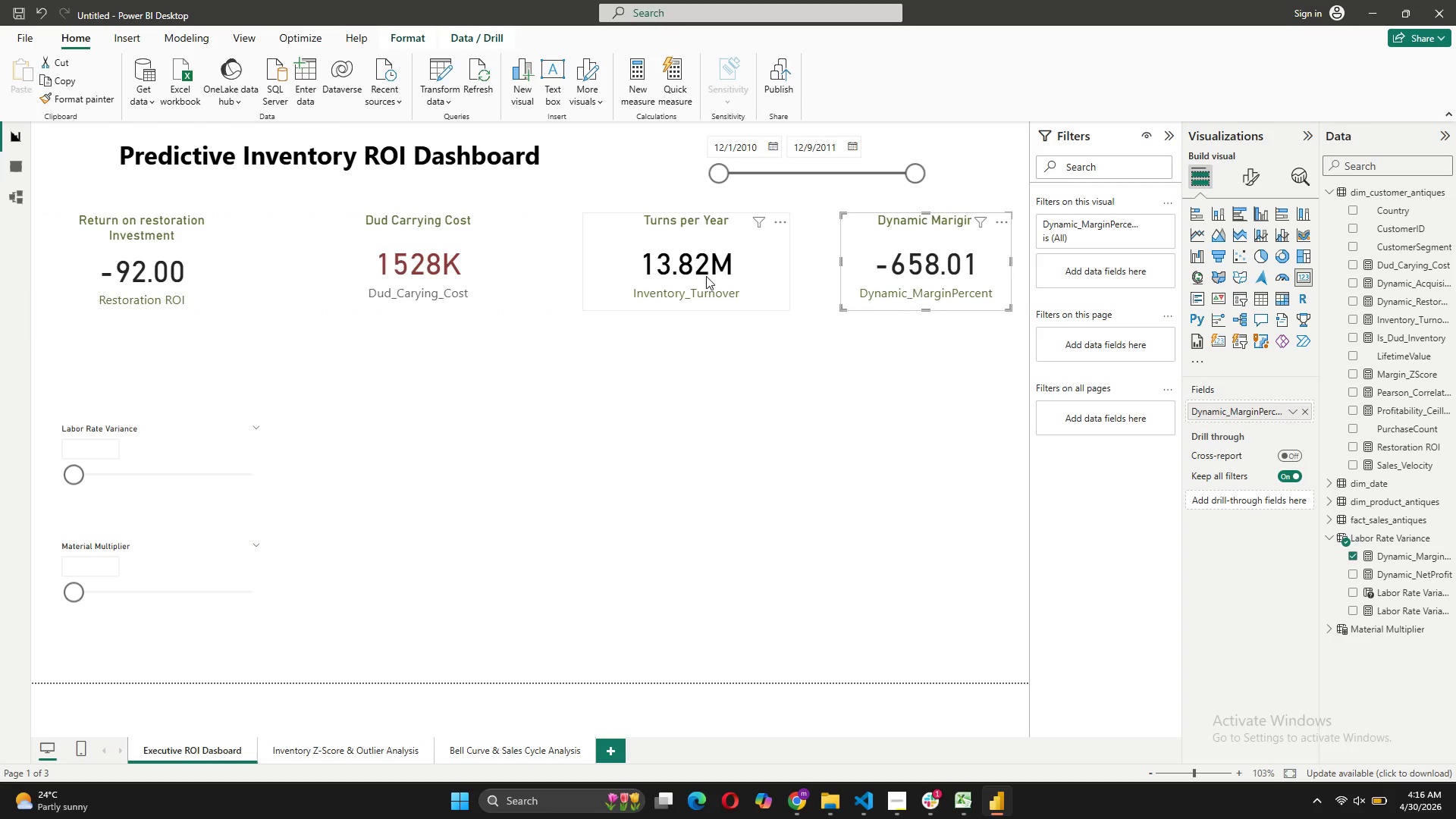 
left_click_drag(start_coordinate=[706, 276], to_coordinate=[702, 274])
 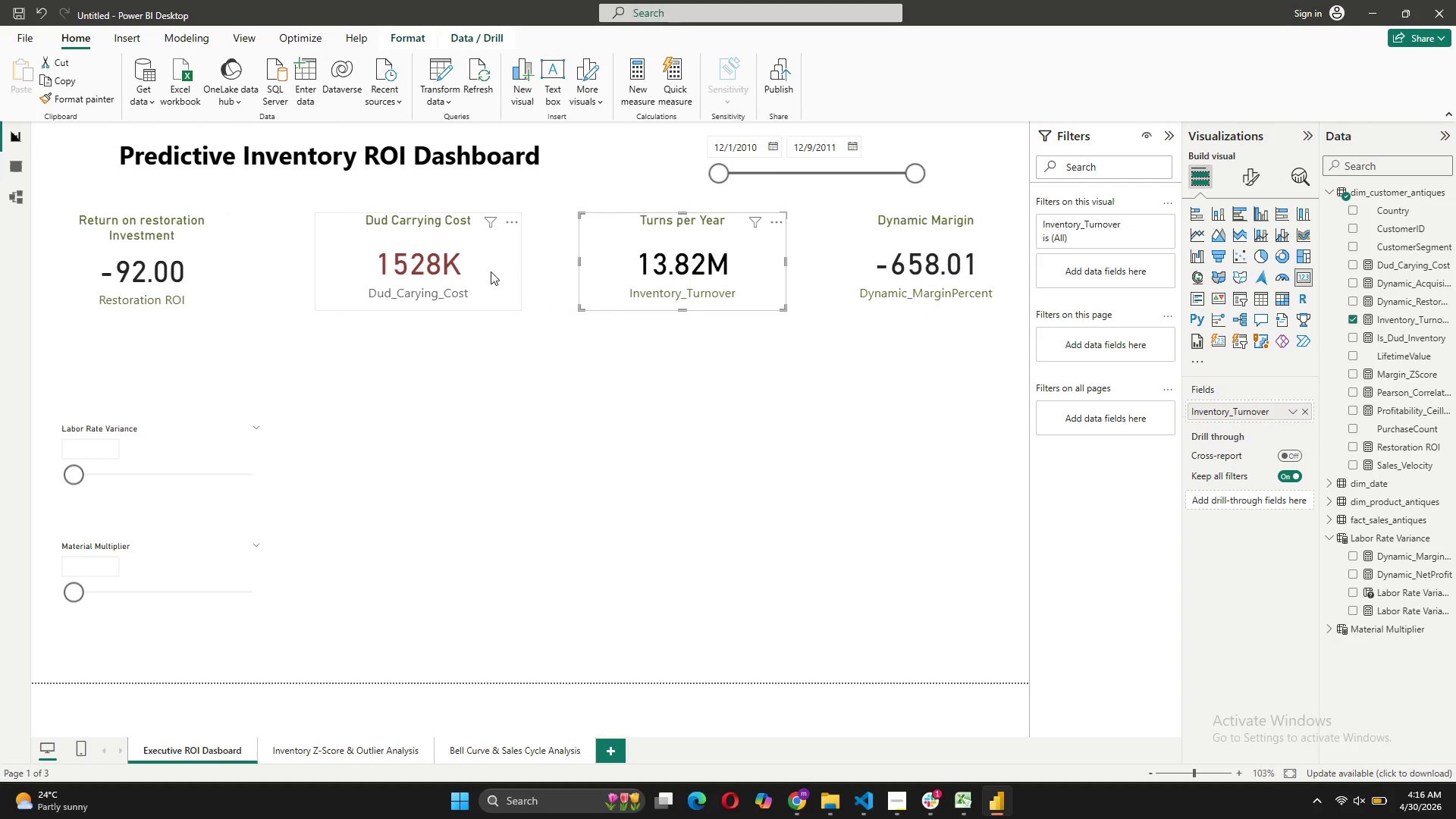 
left_click_drag(start_coordinate=[491, 271], to_coordinate=[479, 271])
 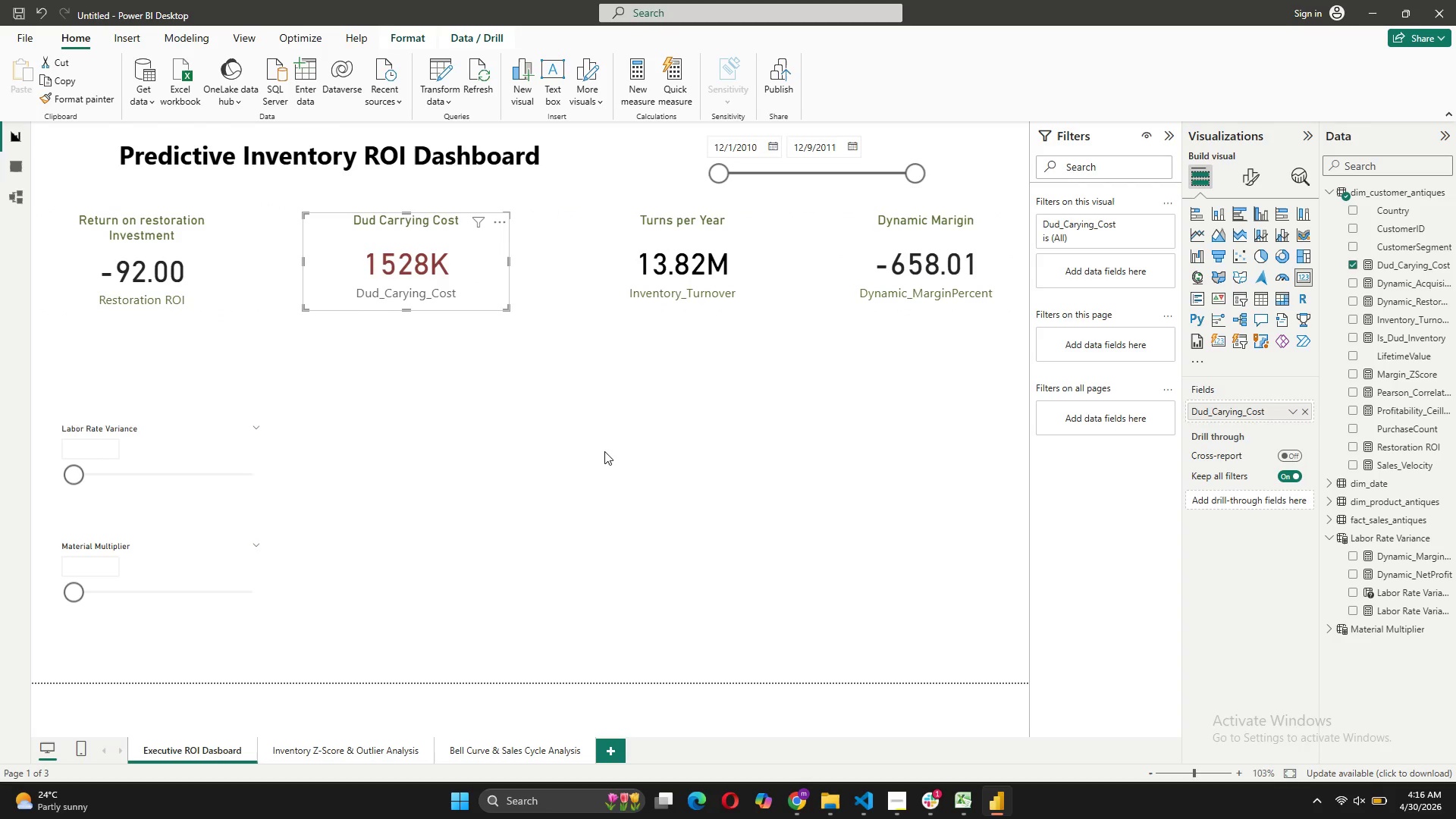 
left_click([604, 451])
 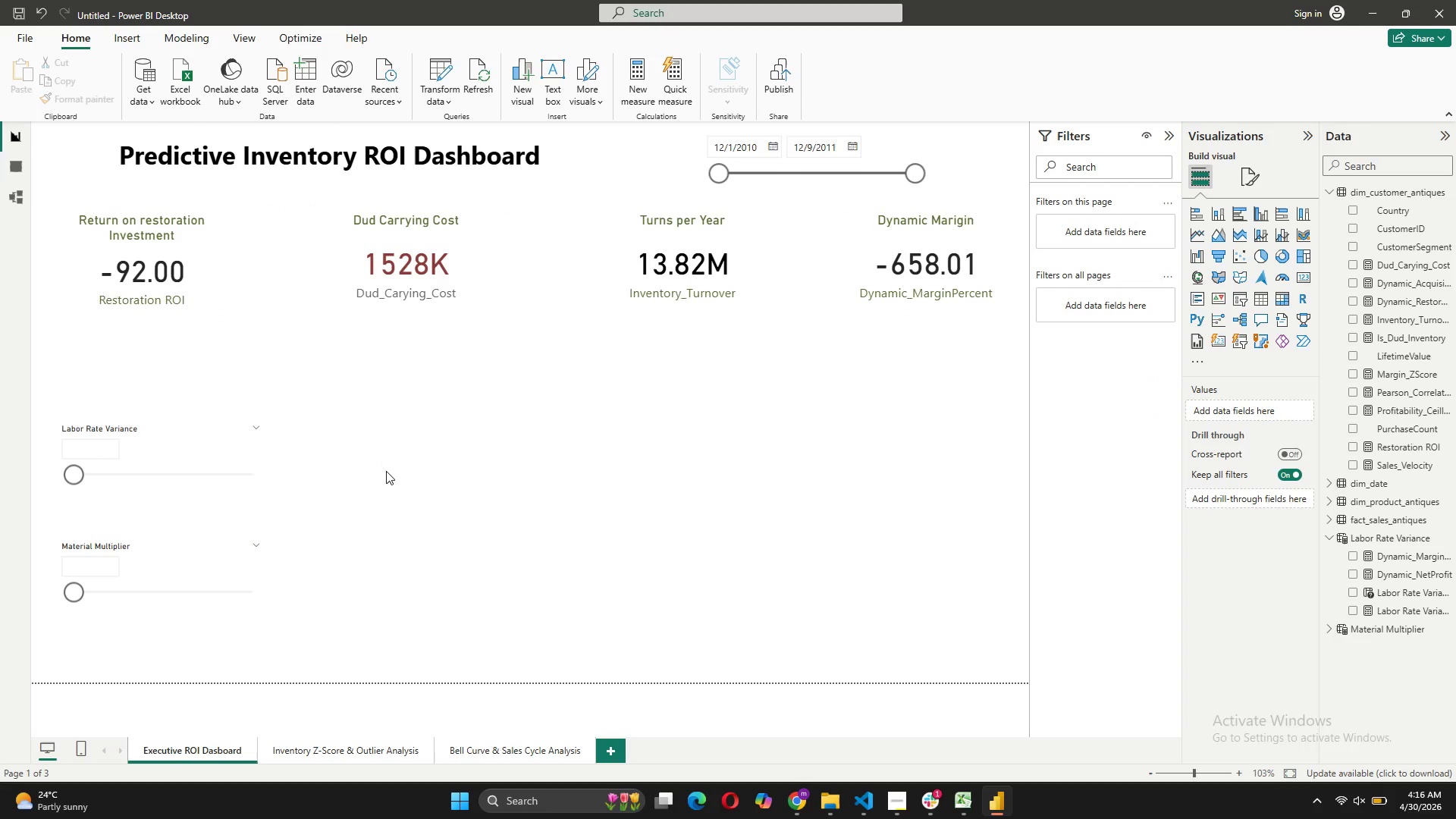 
left_click_drag(start_coordinate=[83, 592], to_coordinate=[88, 592])
 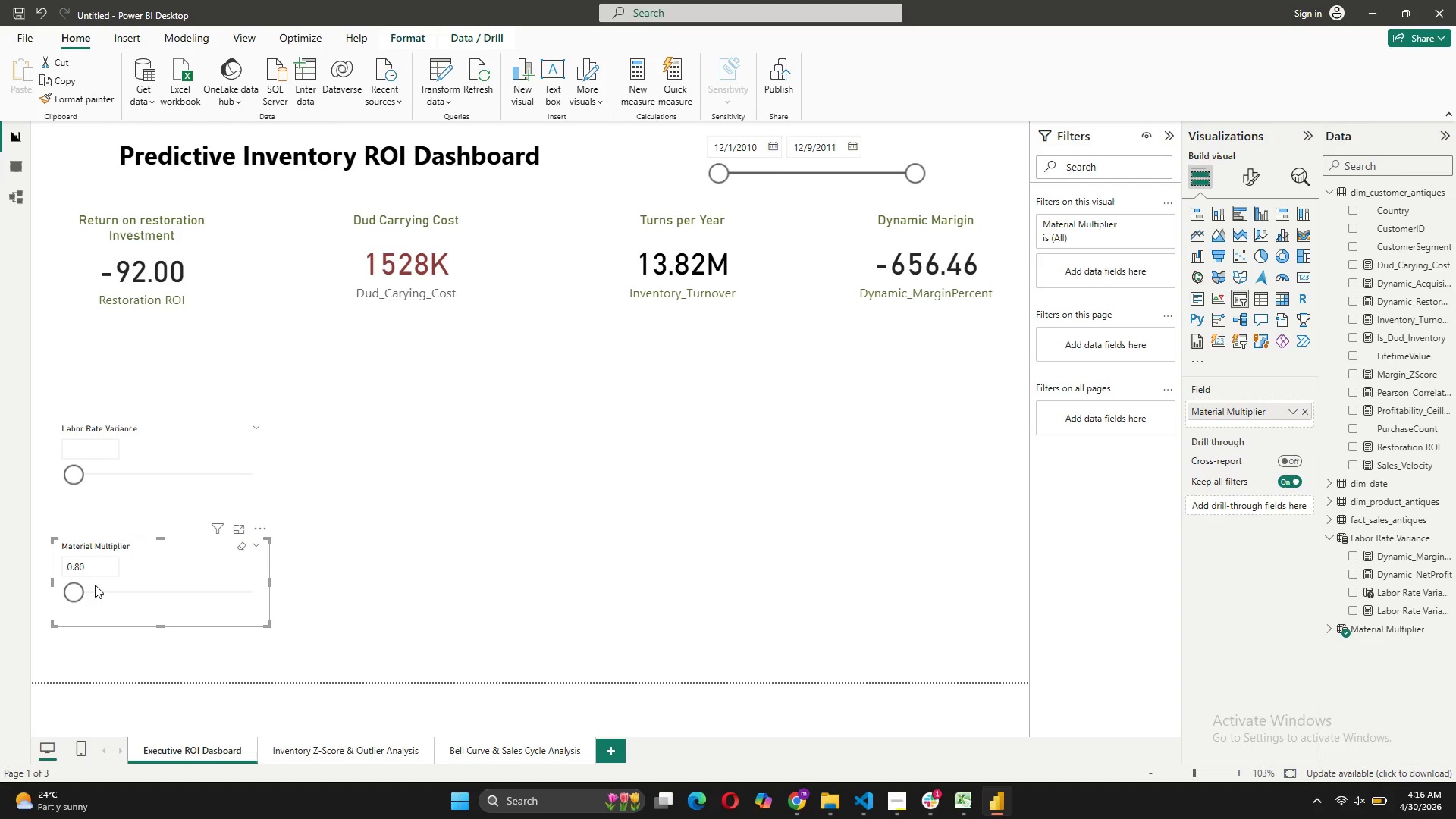 
left_click([109, 588])
 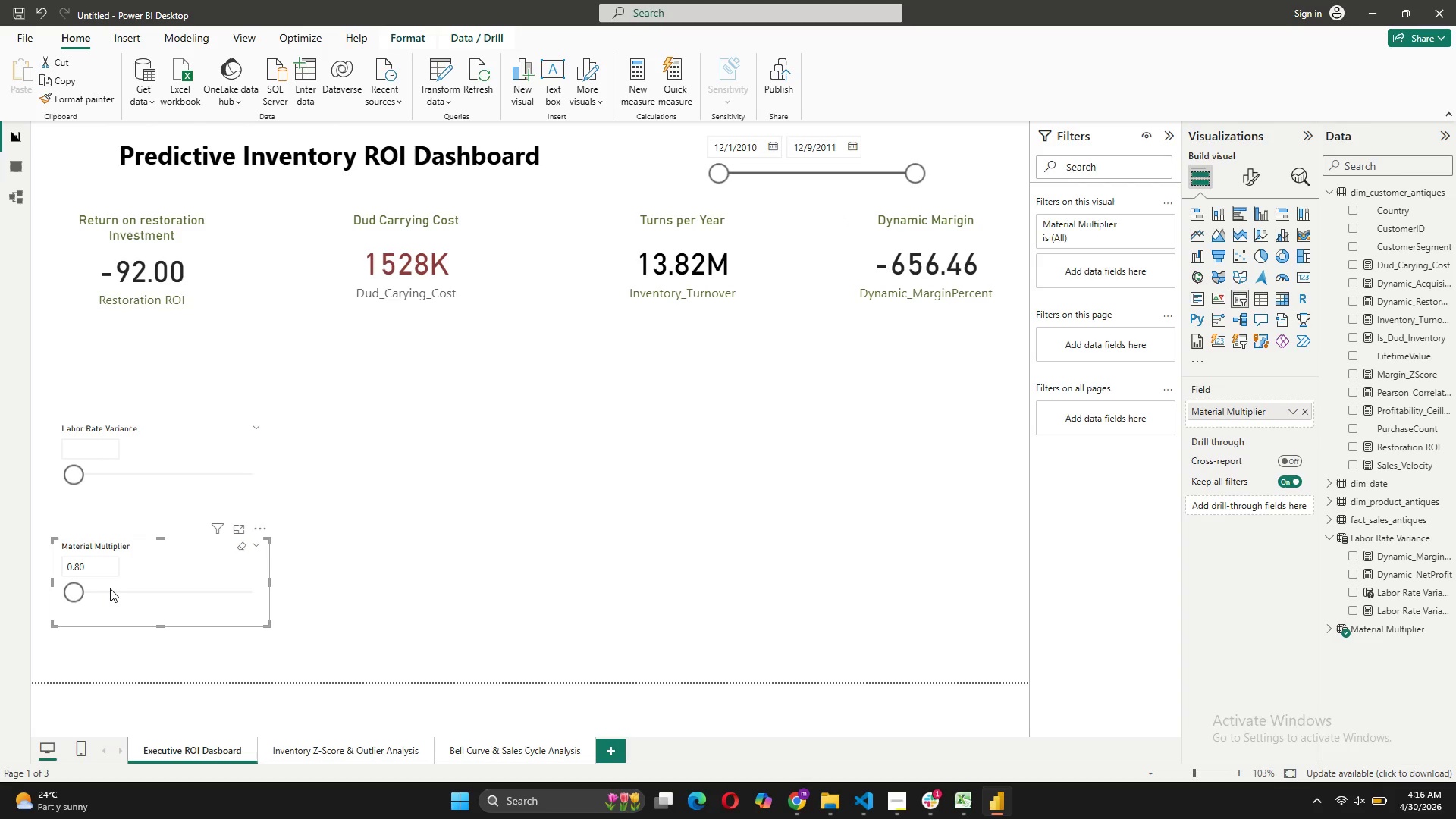 
left_click([110, 588])
 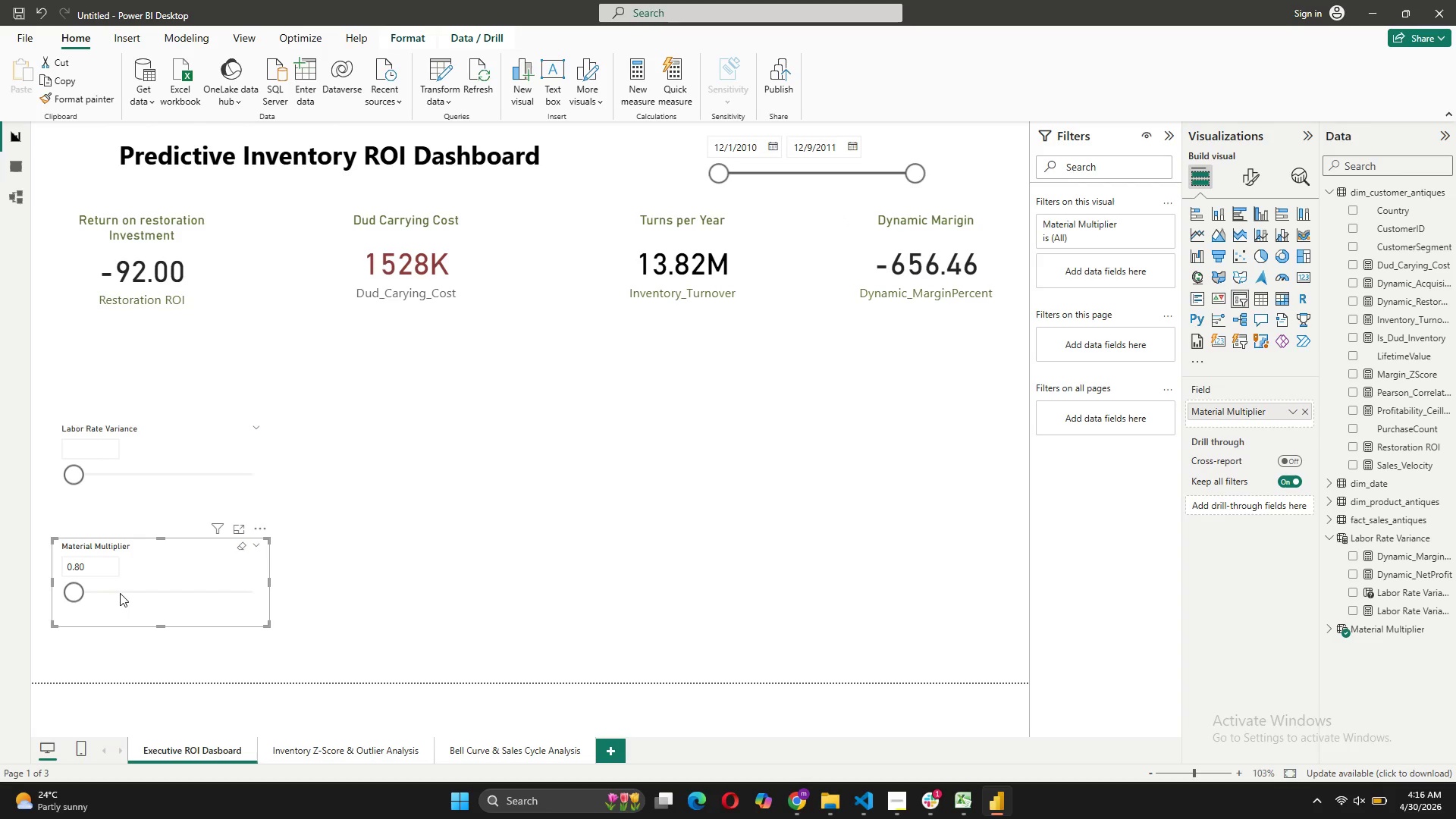 
left_click([121, 592])
 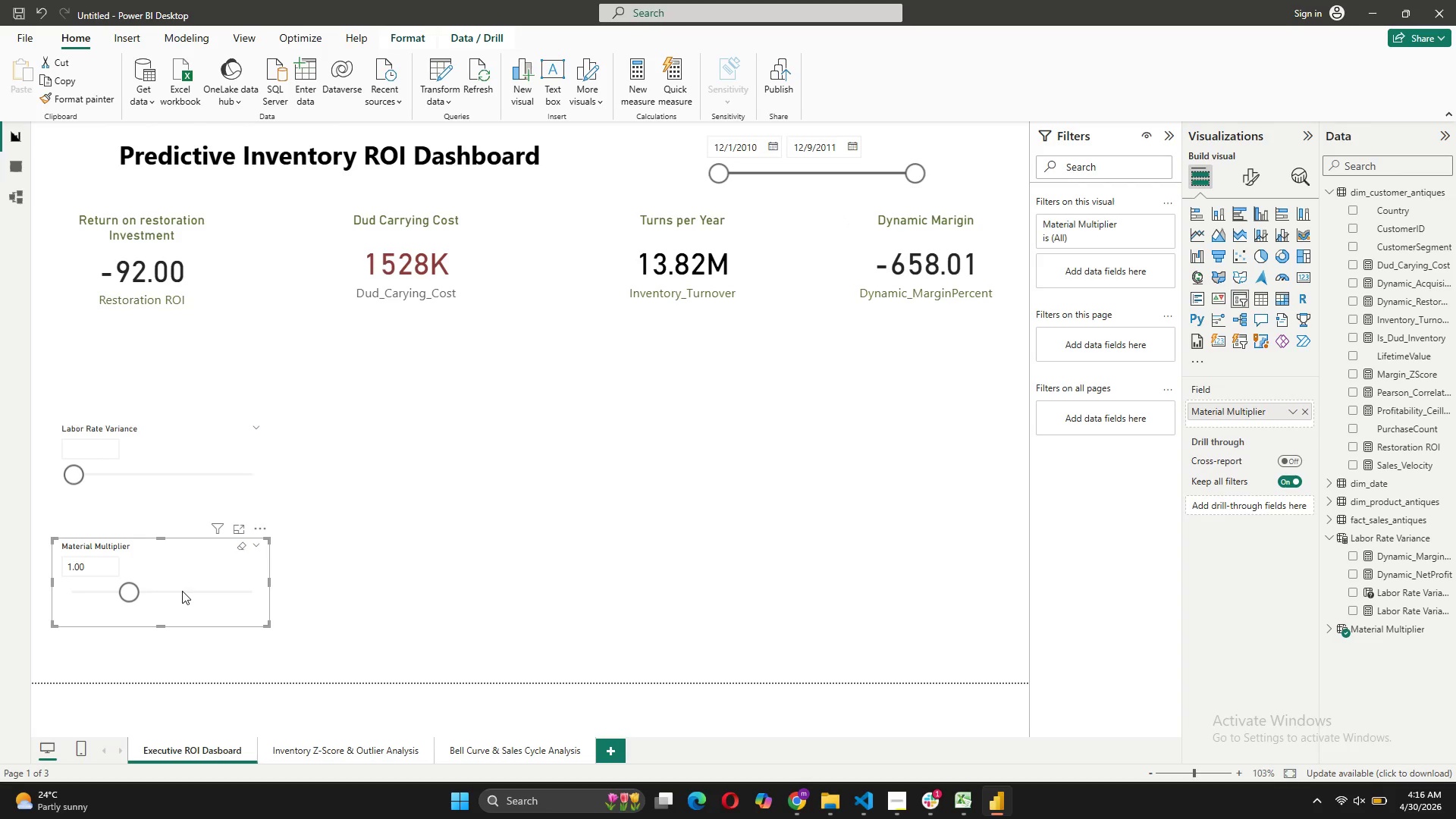 
left_click([182, 591])
 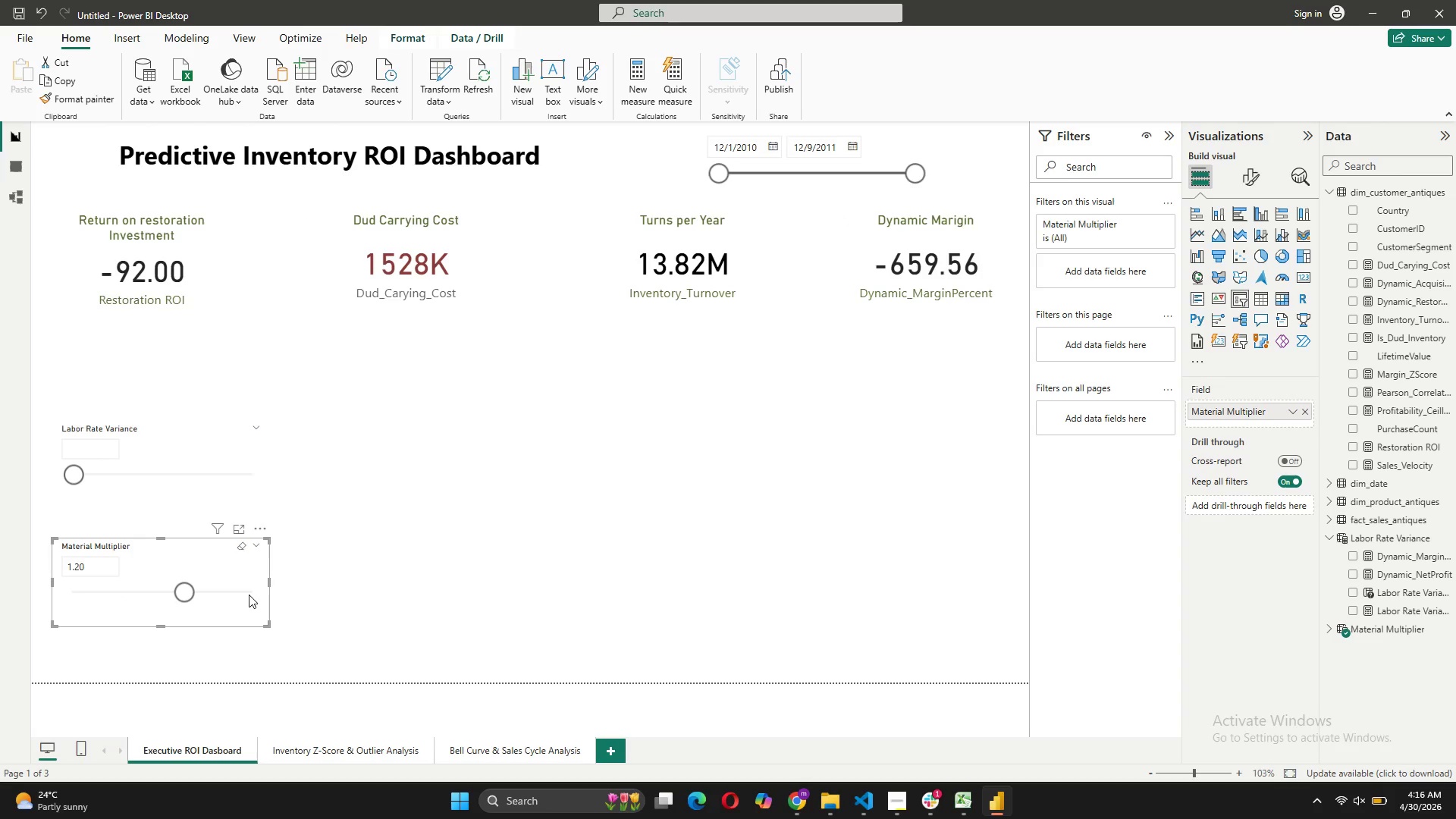 
left_click([239, 594])
 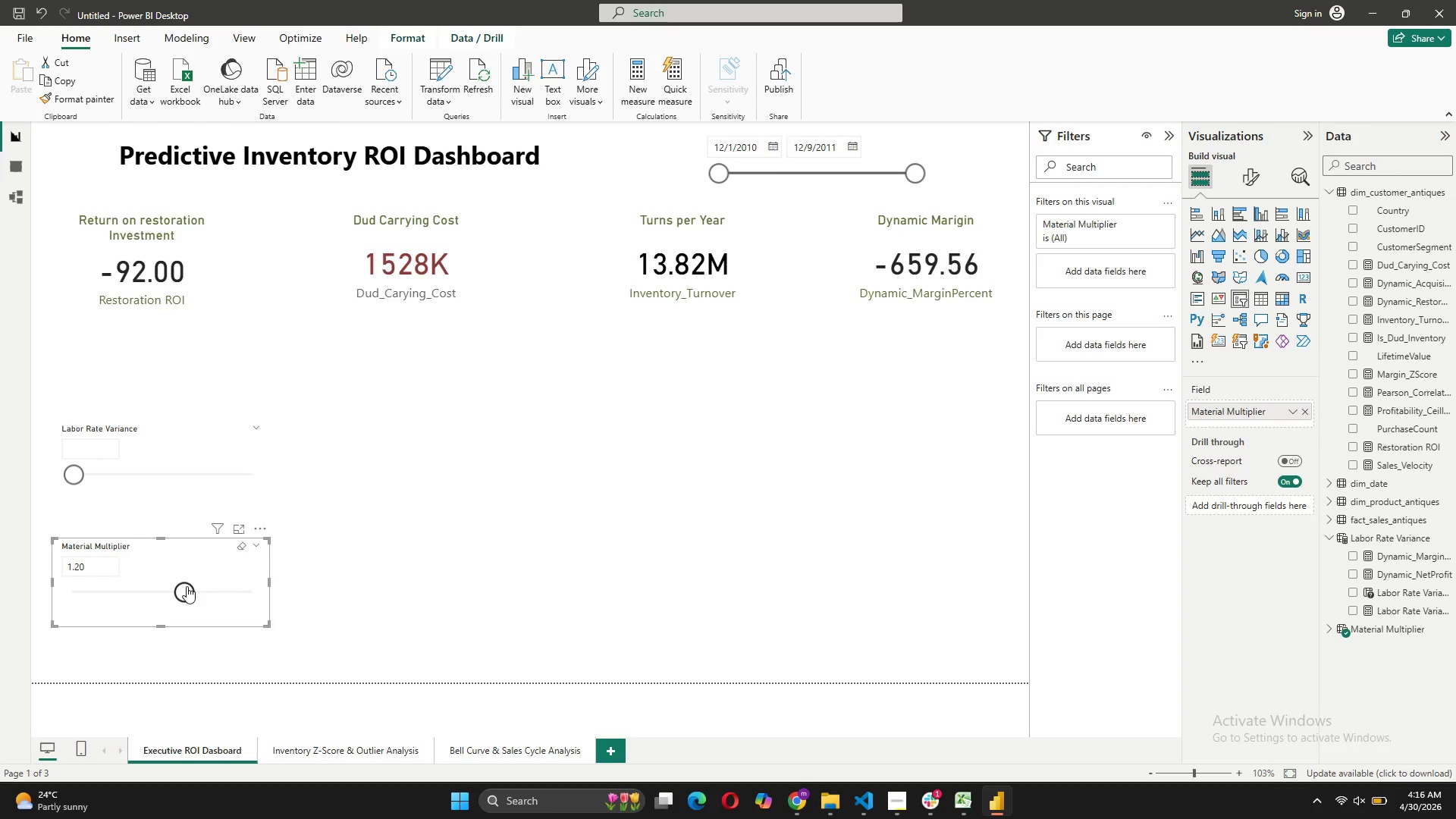 
left_click_drag(start_coordinate=[187, 586], to_coordinate=[200, 586])
 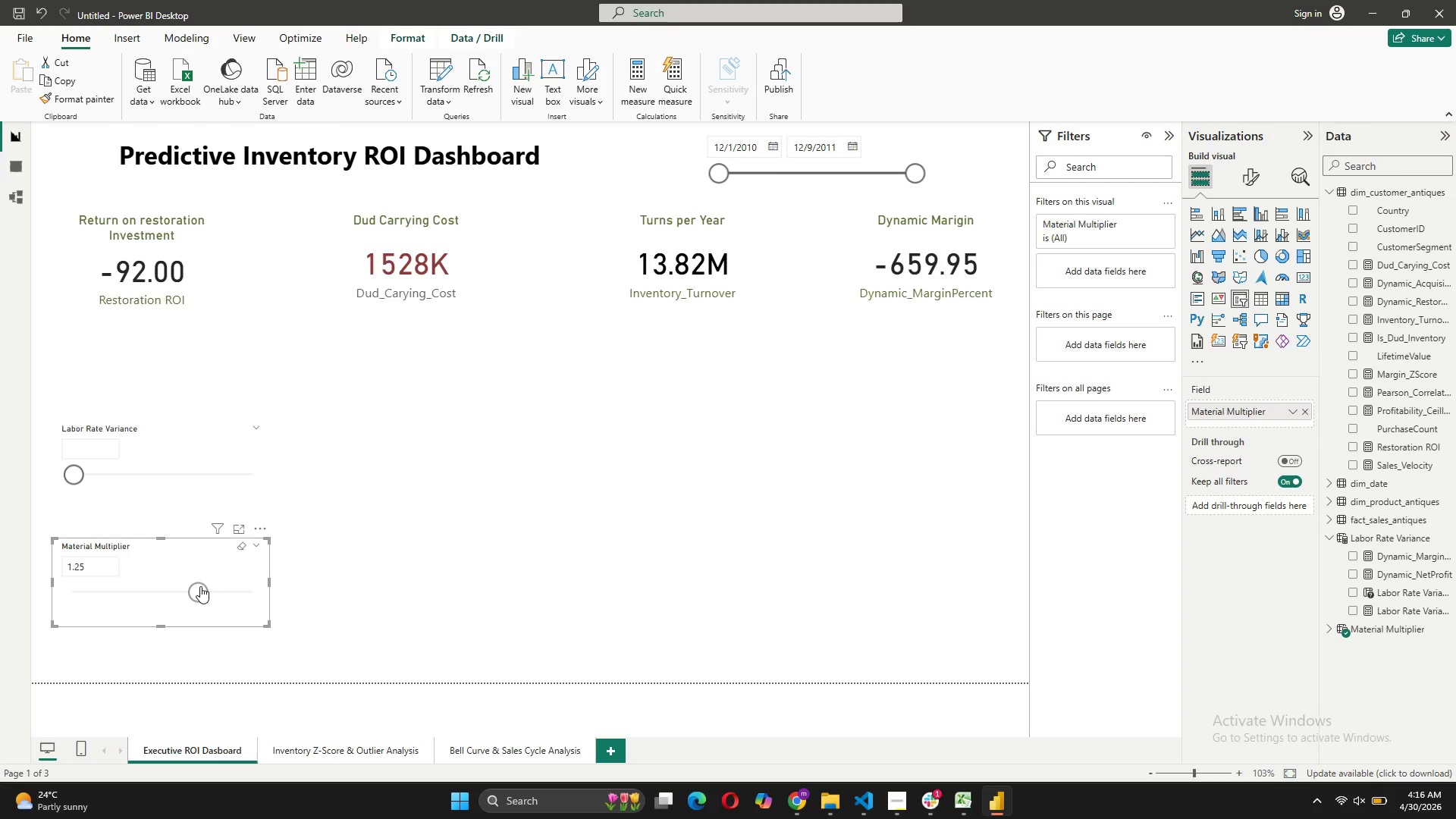 
left_click_drag(start_coordinate=[196, 589], to_coordinate=[227, 596])
 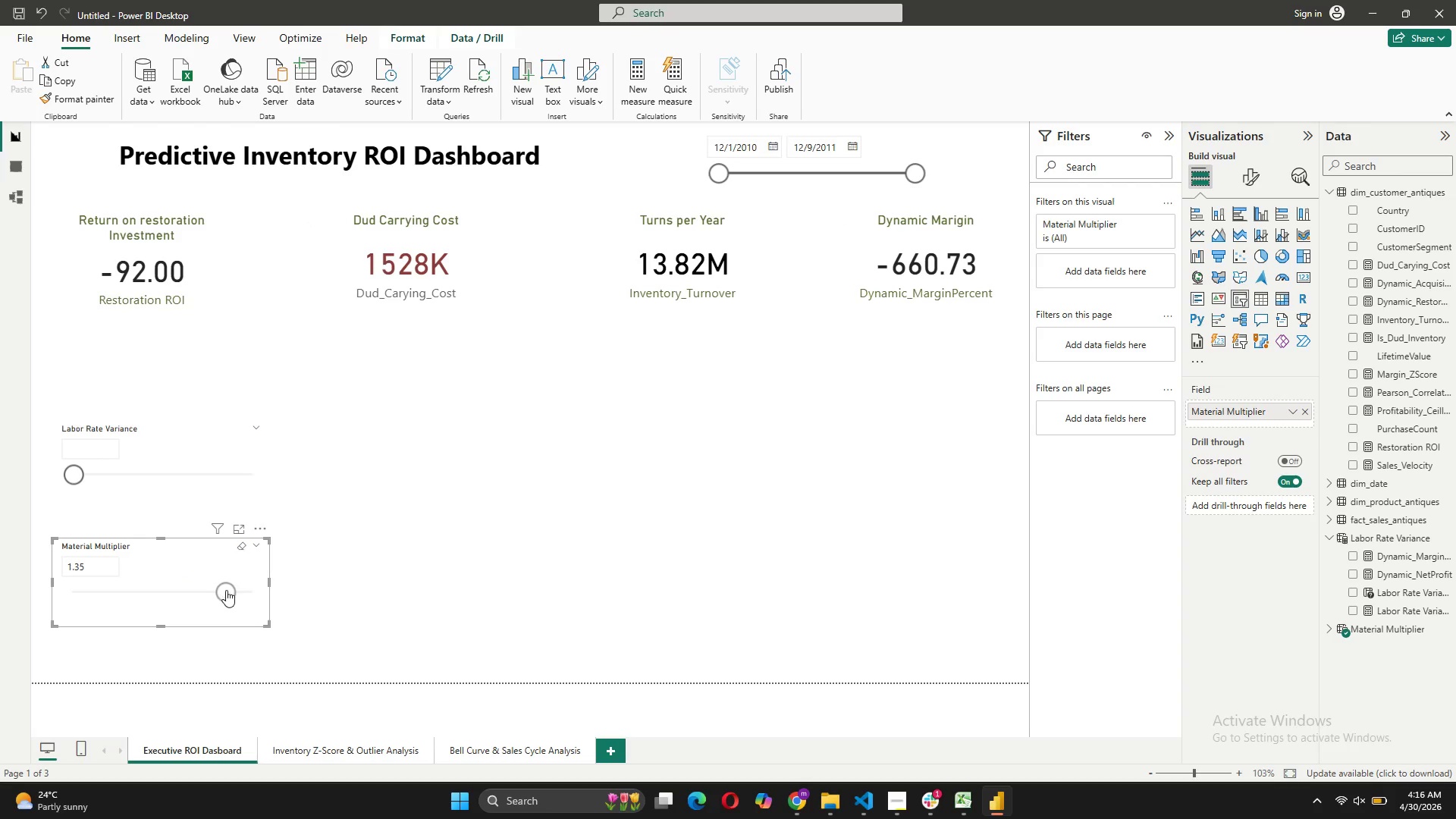 
left_click_drag(start_coordinate=[226, 588], to_coordinate=[58, 588])
 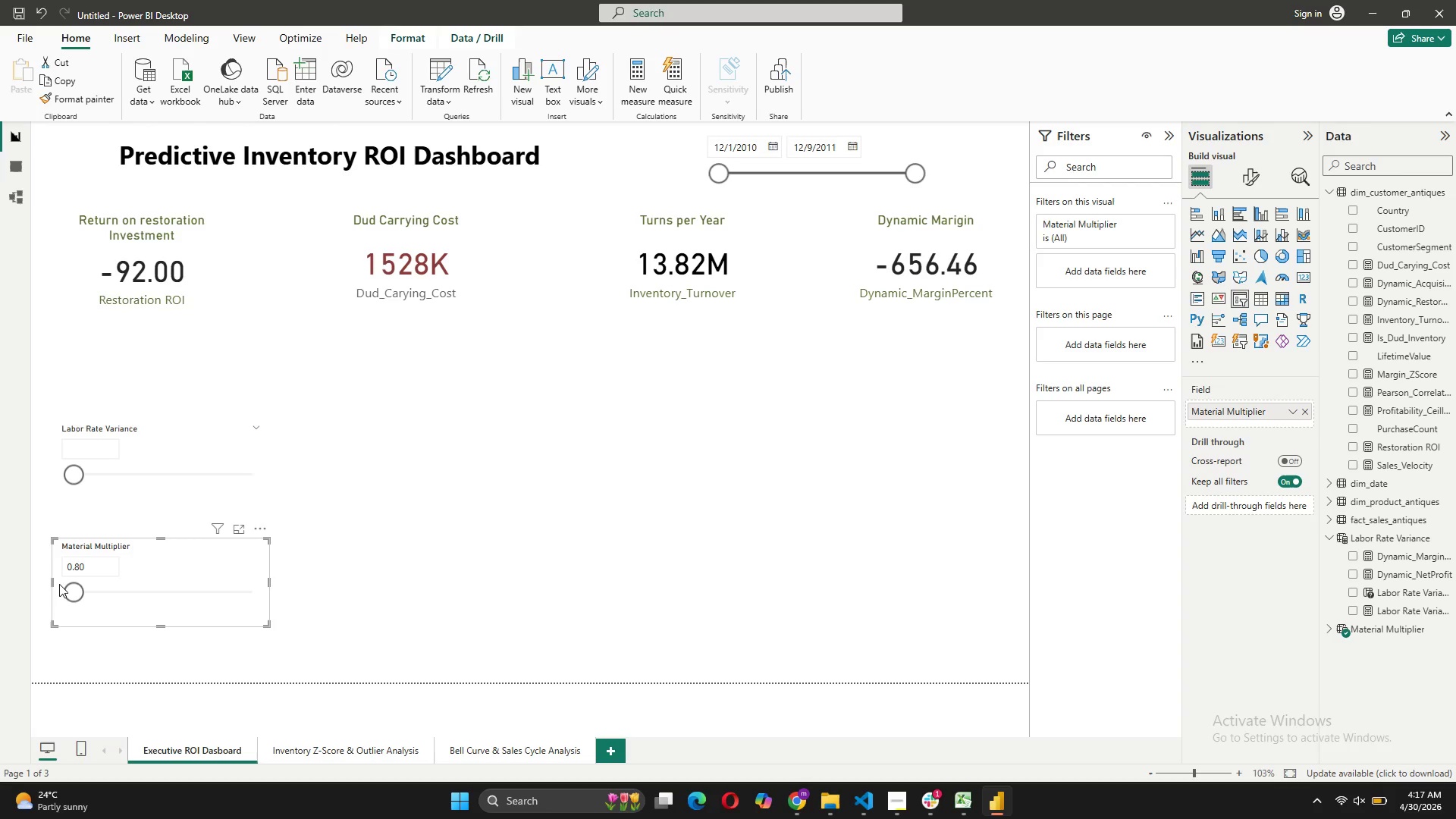 
wait(9.52)
 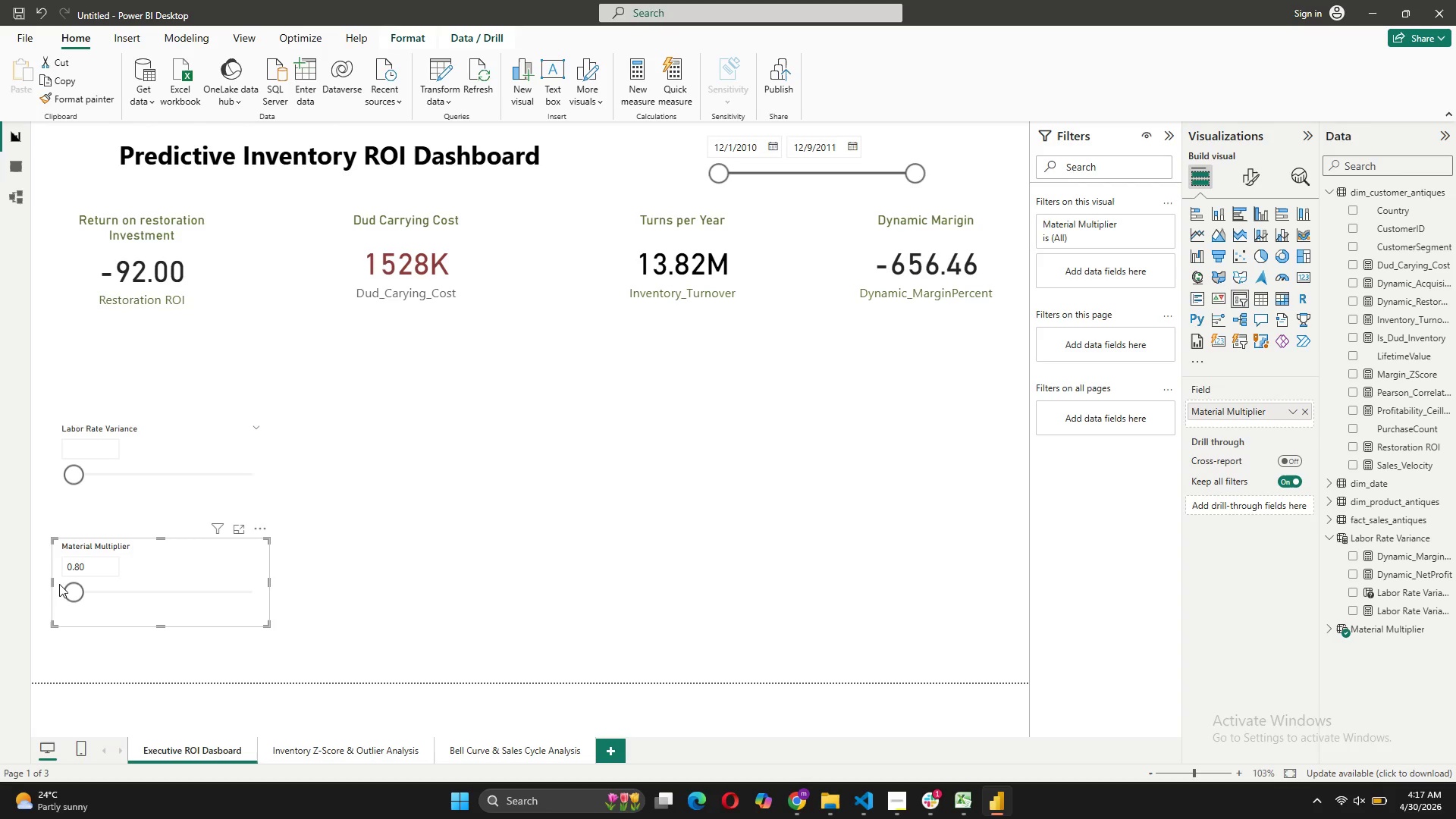 
left_click([217, 299])
 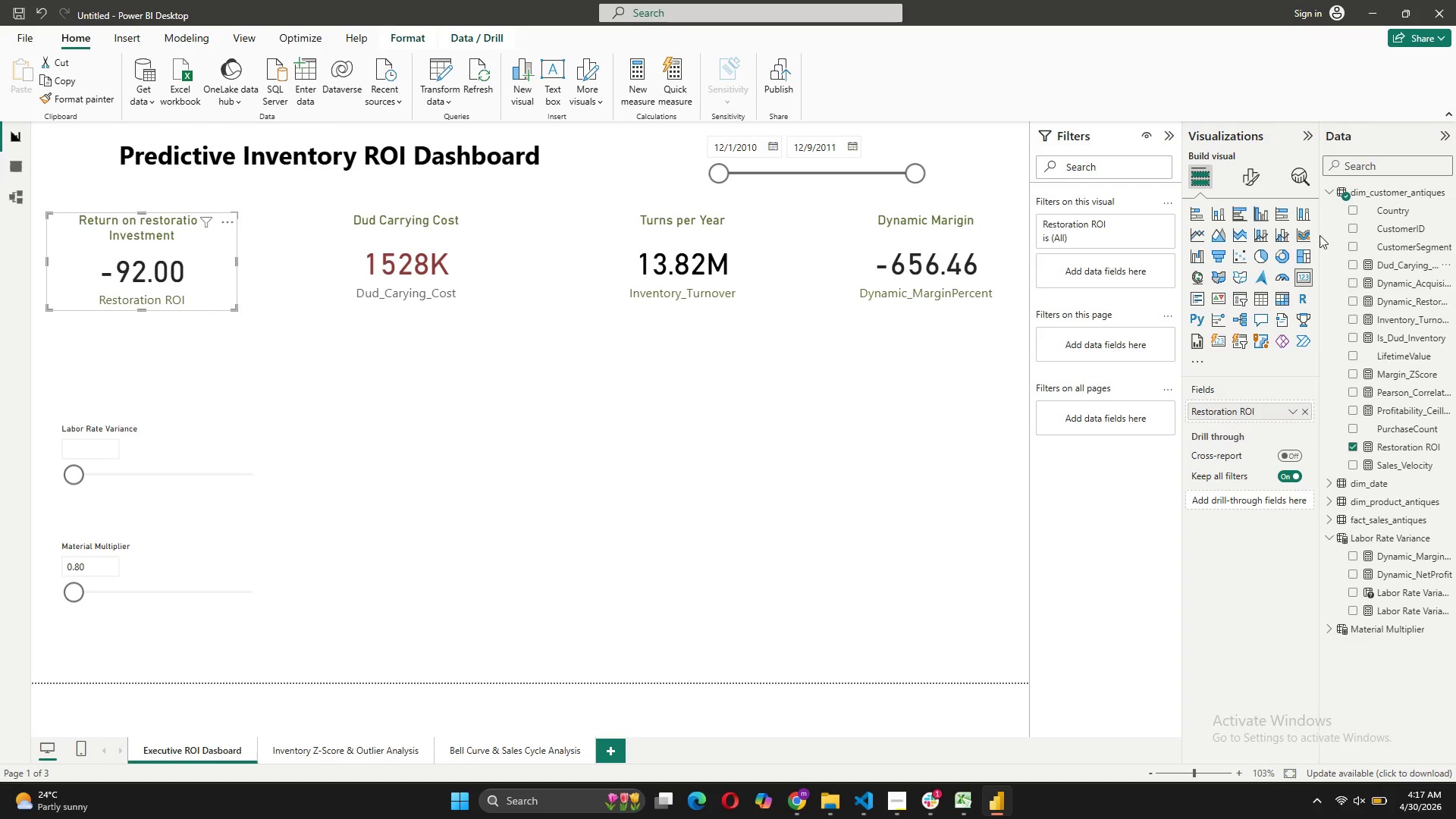 
left_click([1250, 180])
 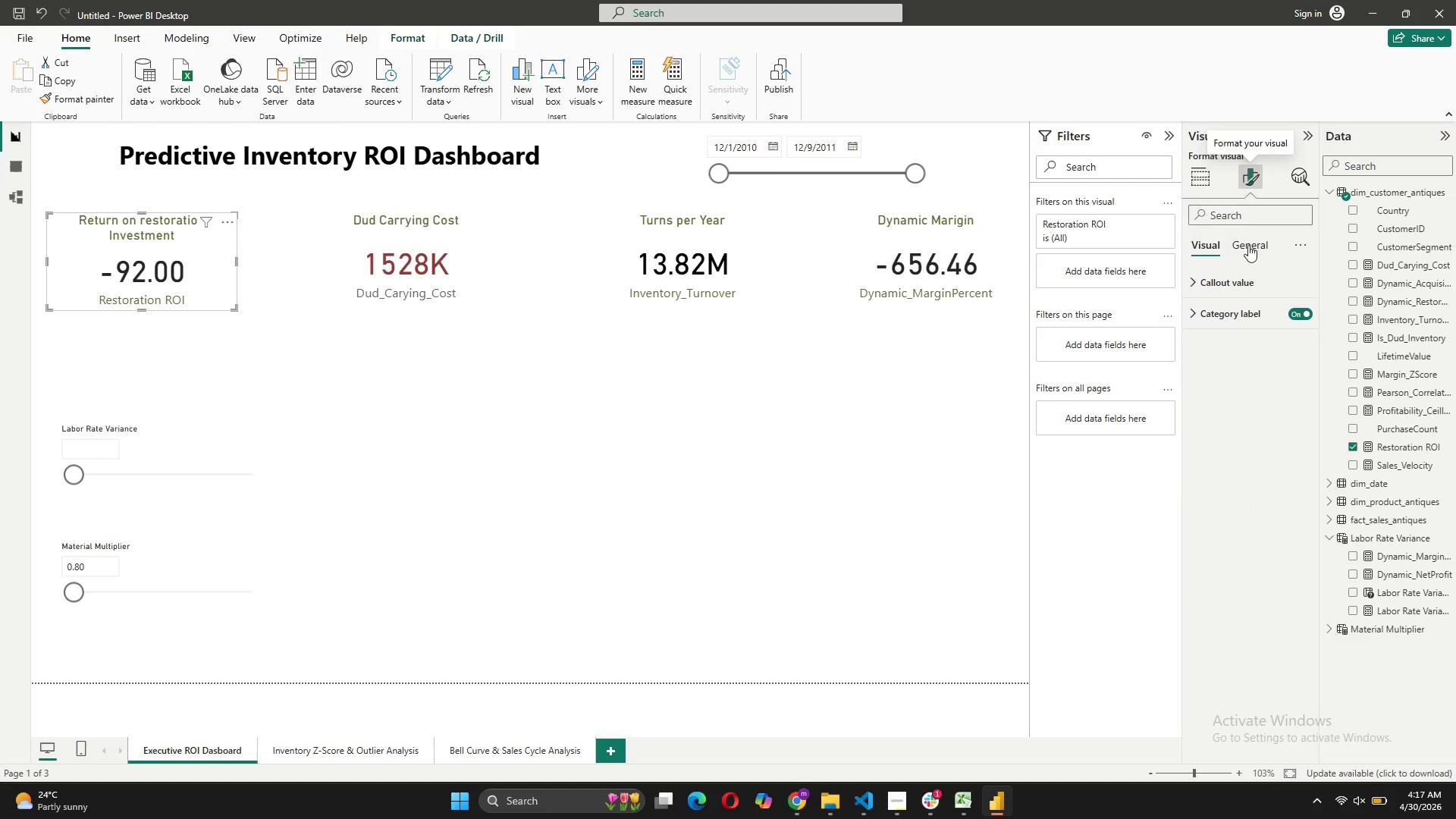 
left_click([1247, 246])
 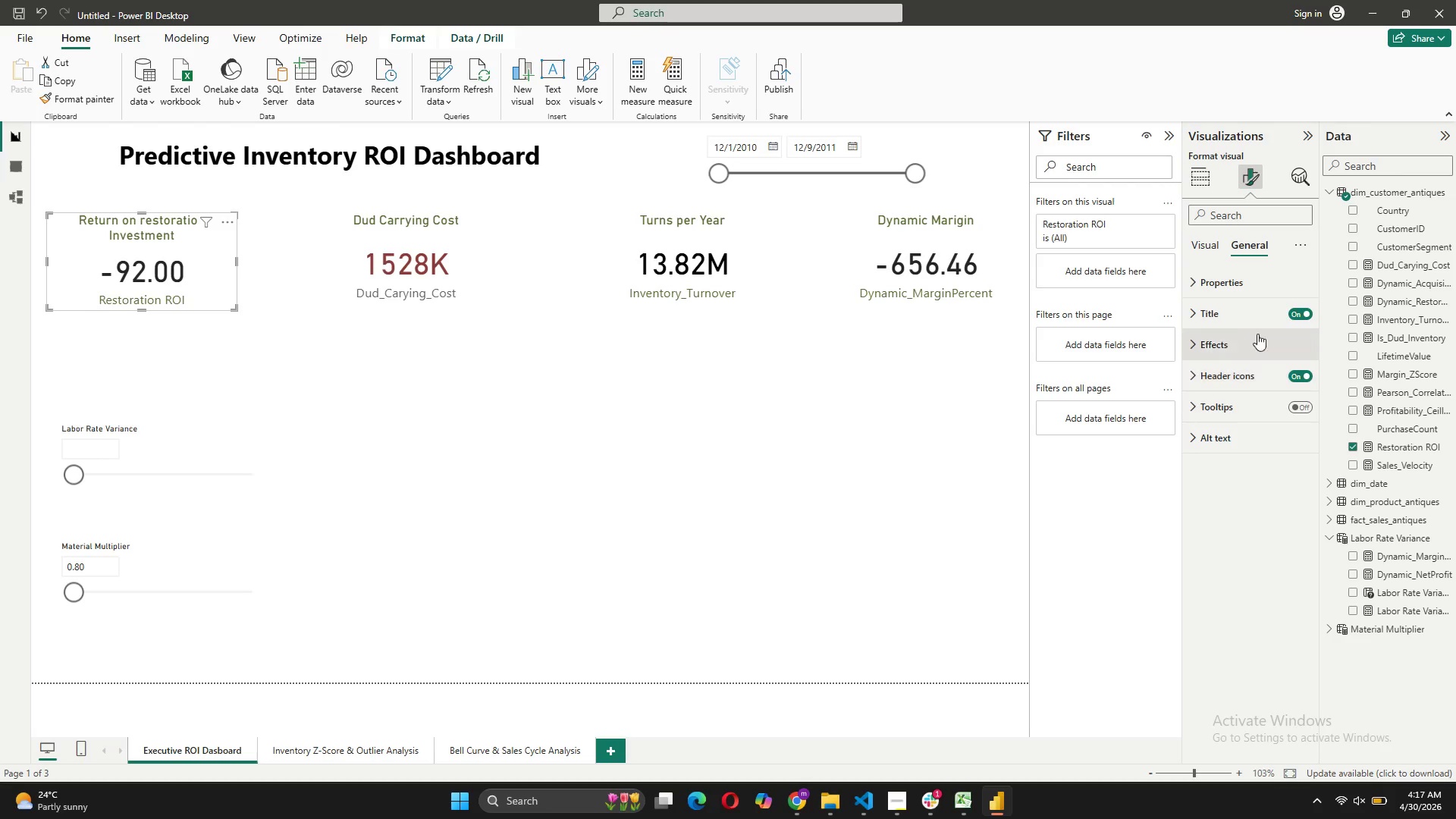 
left_click([1254, 284])
 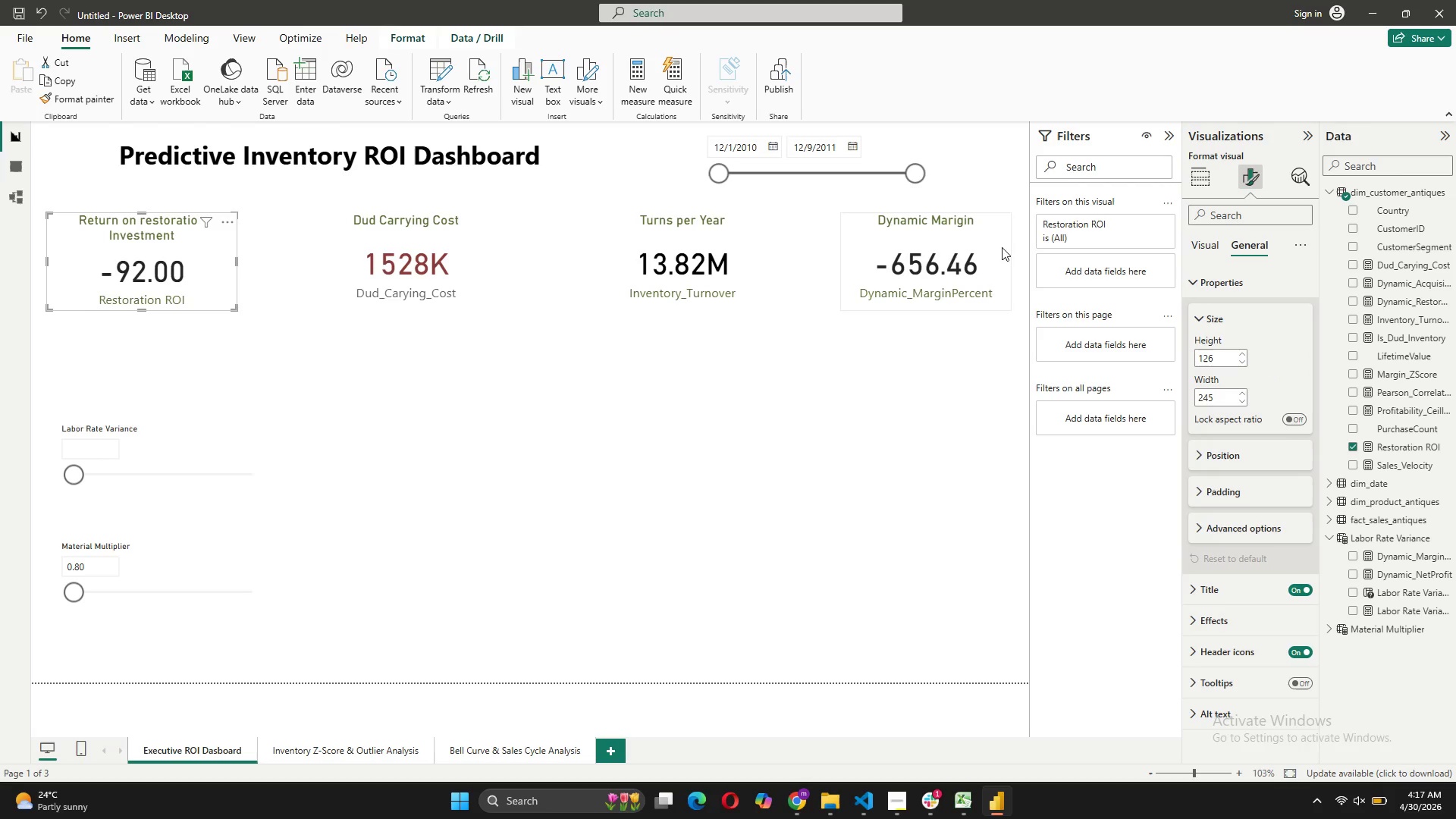 
left_click([444, 405])
 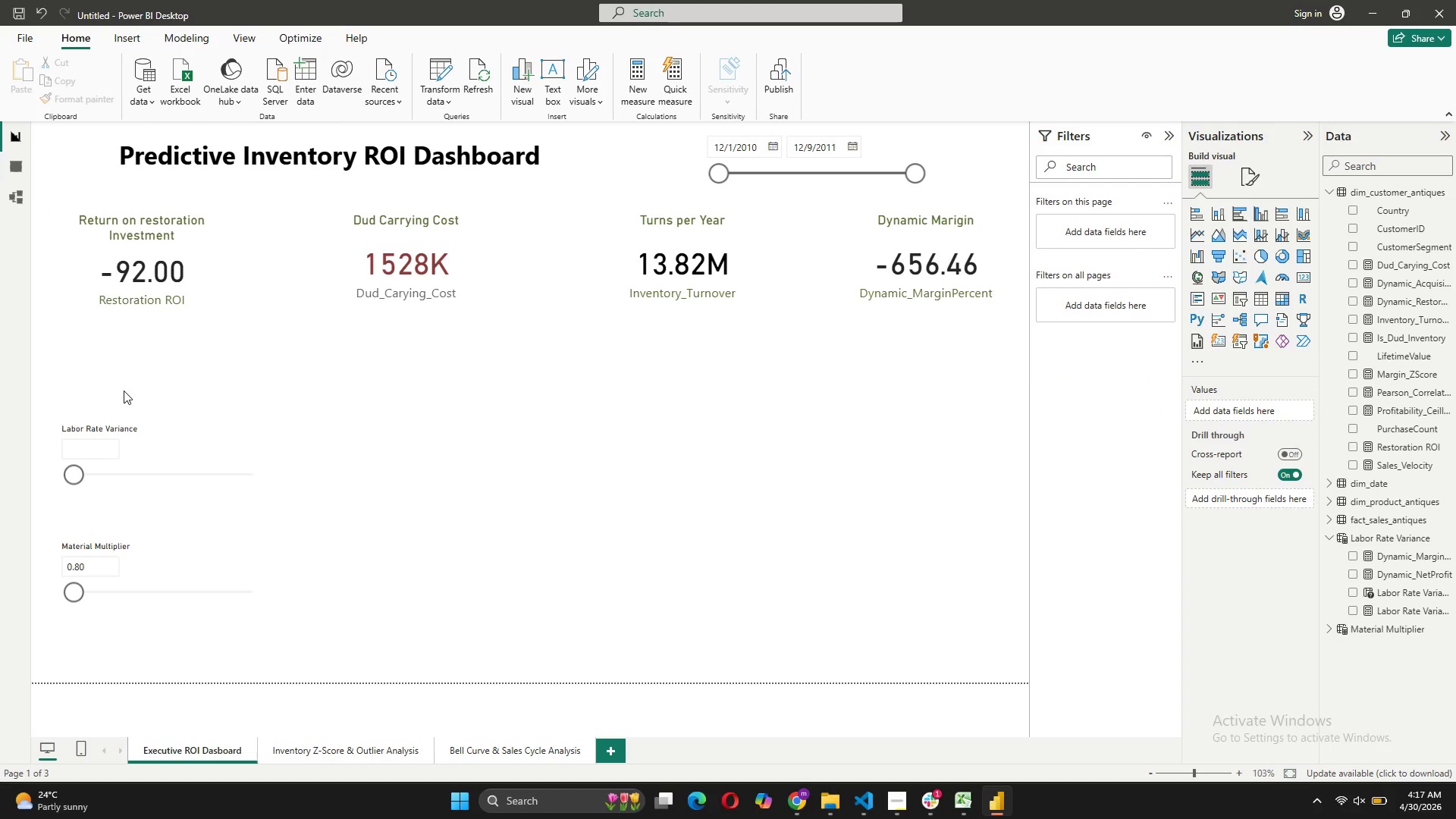 